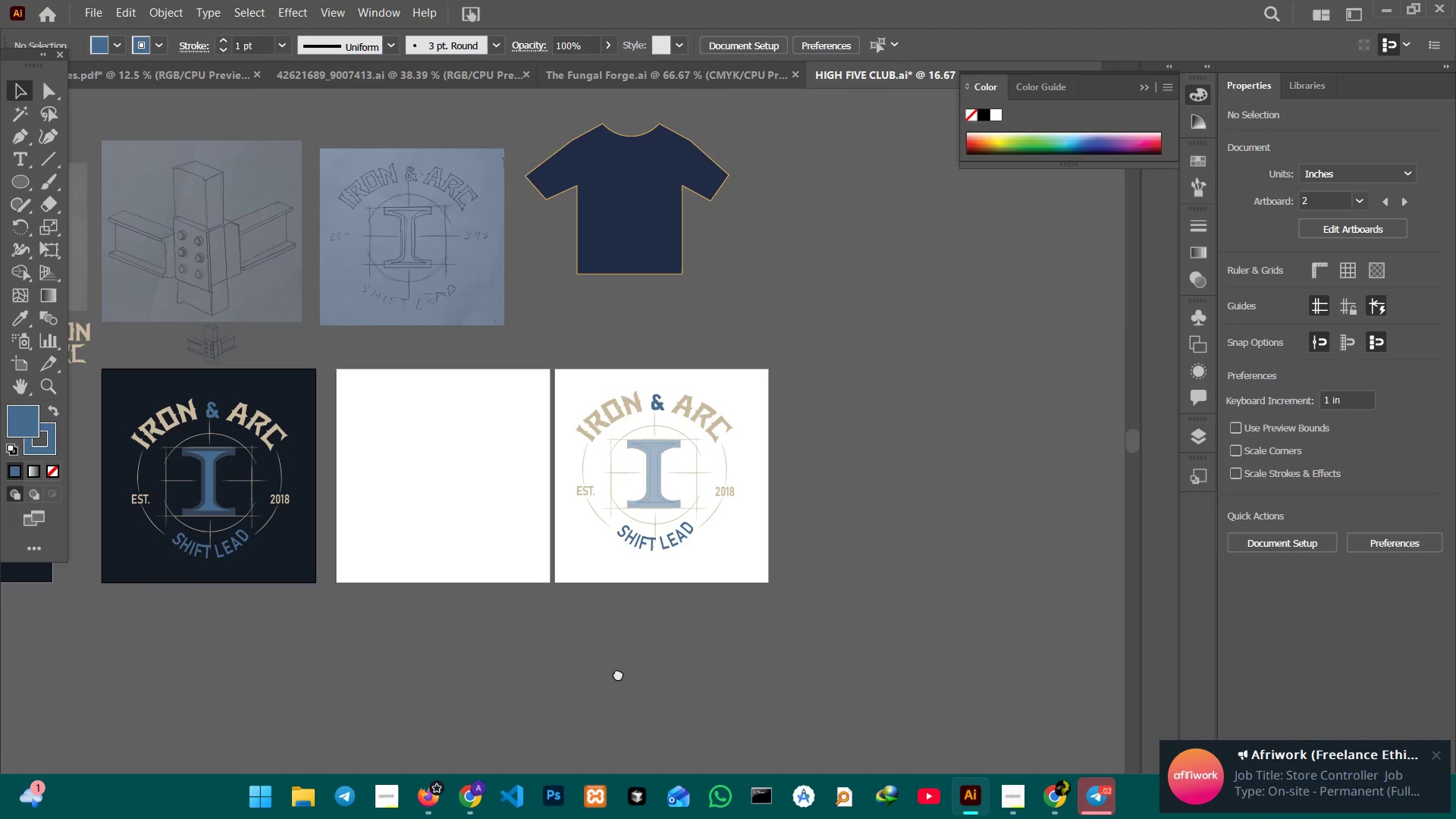 
hold_key(key=Space, duration=1.67)
 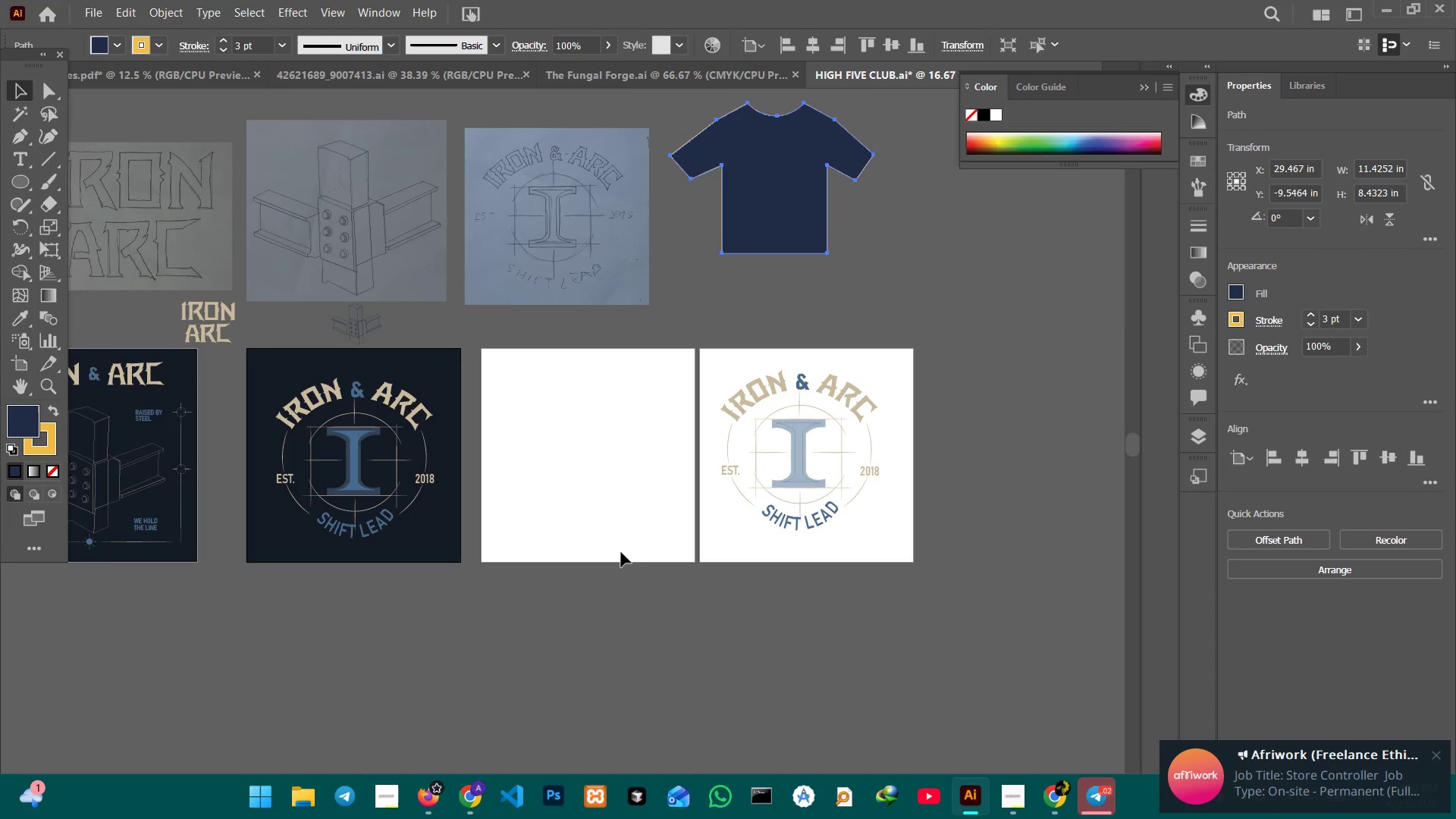 
key(Control+C)
 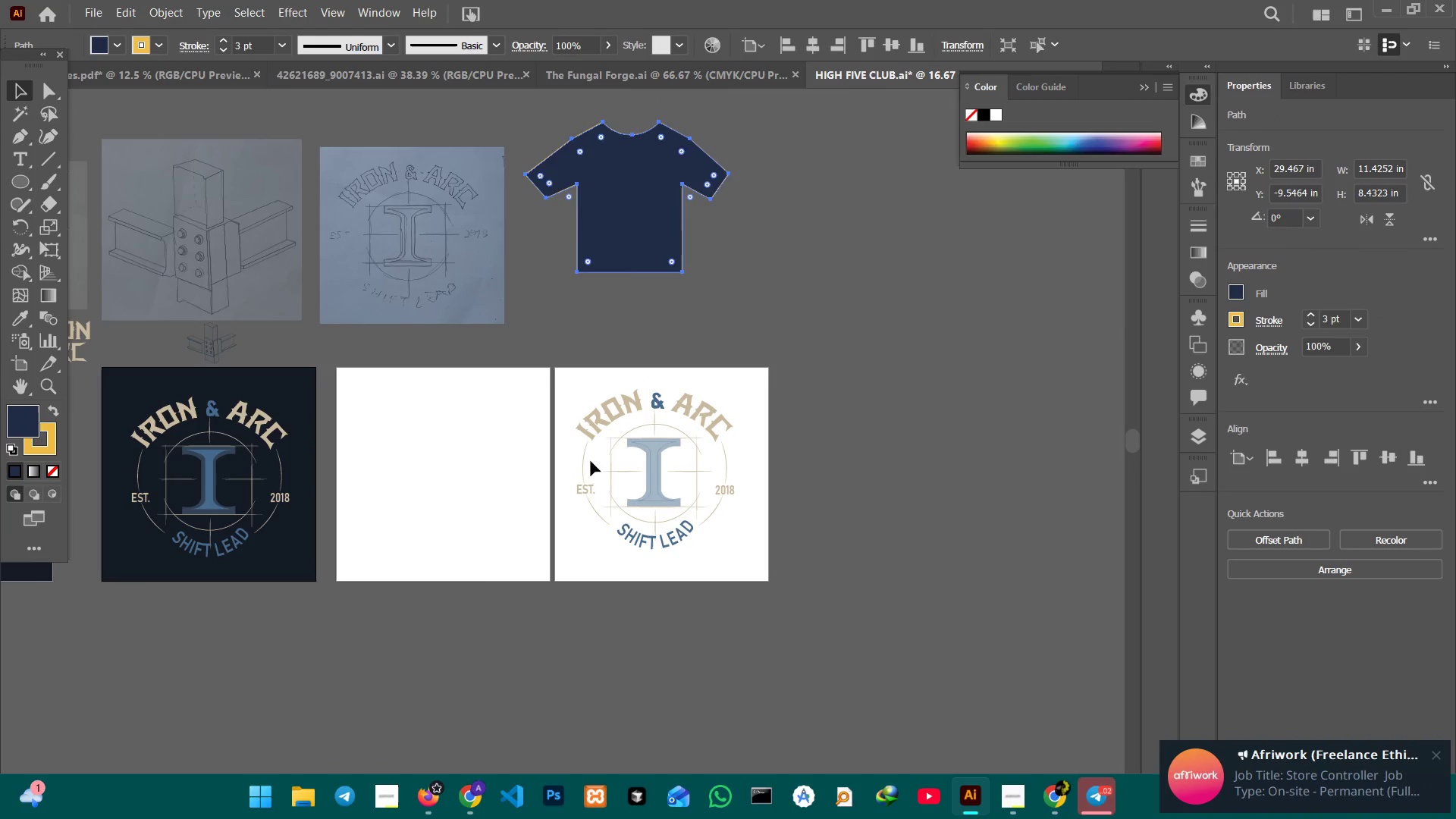 
hold_key(key=Space, duration=0.5)
 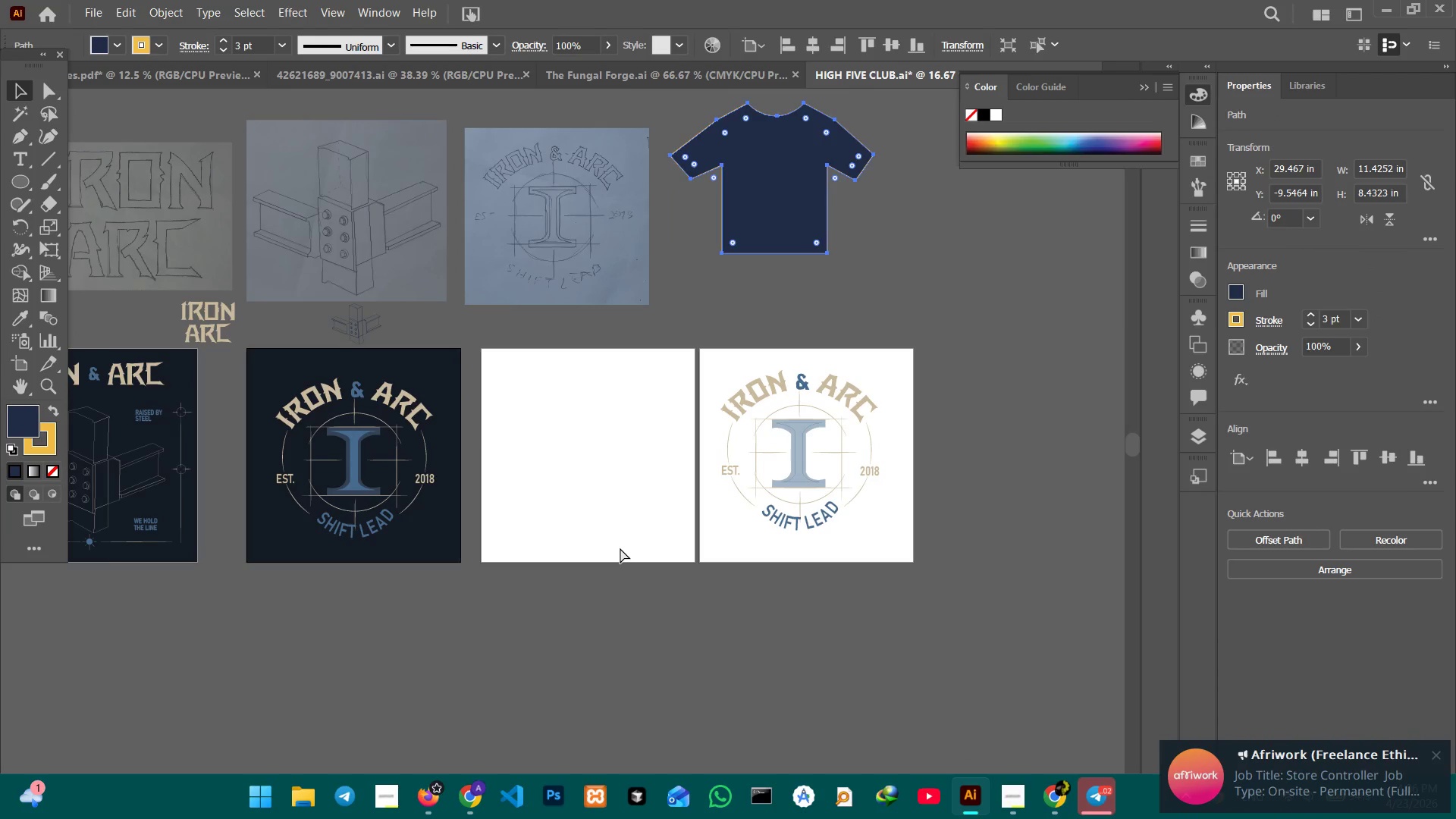 
left_click_drag(start_coordinate=[476, 573], to_coordinate=[621, 553])
 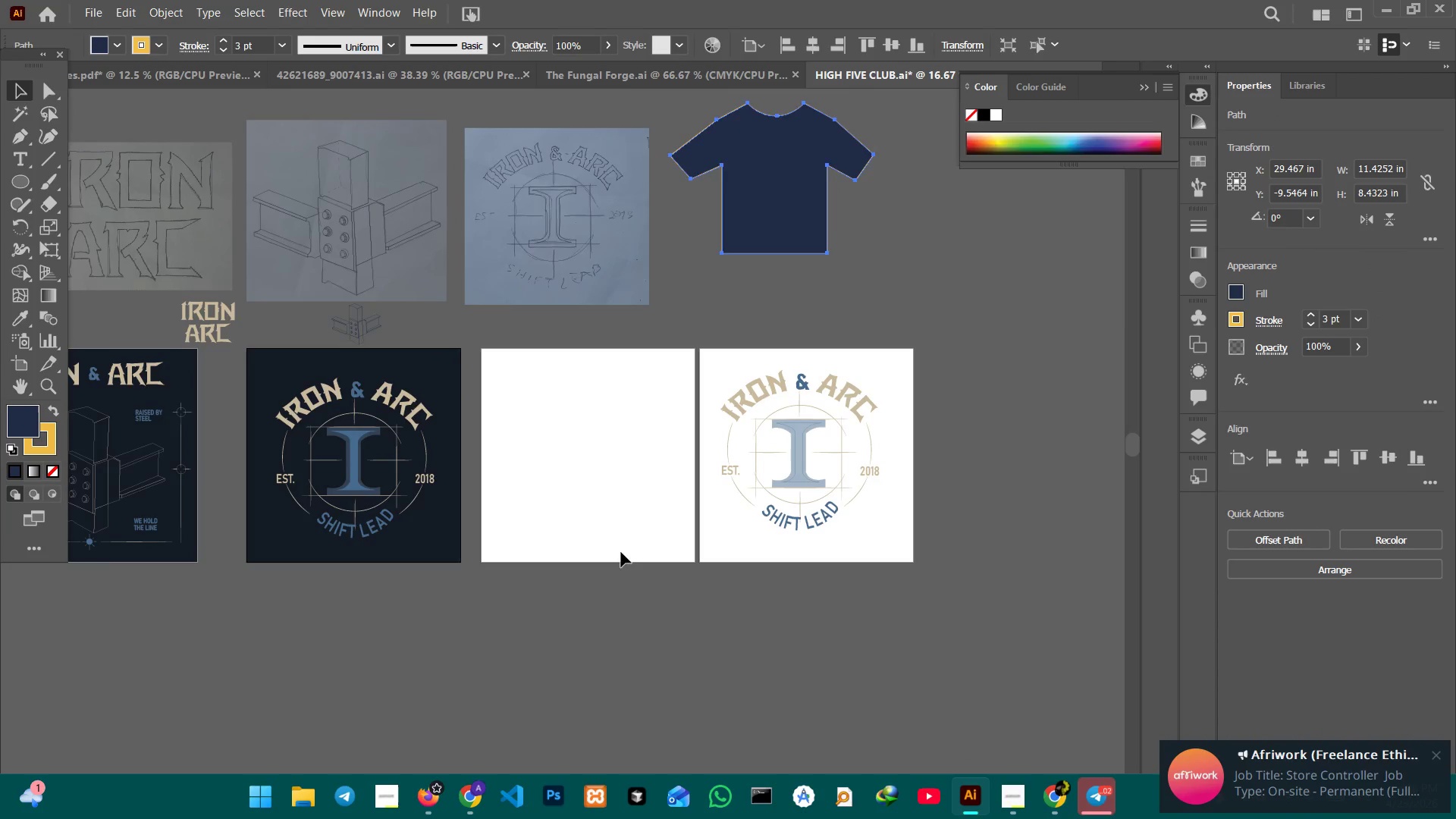 
key(Control+V)
 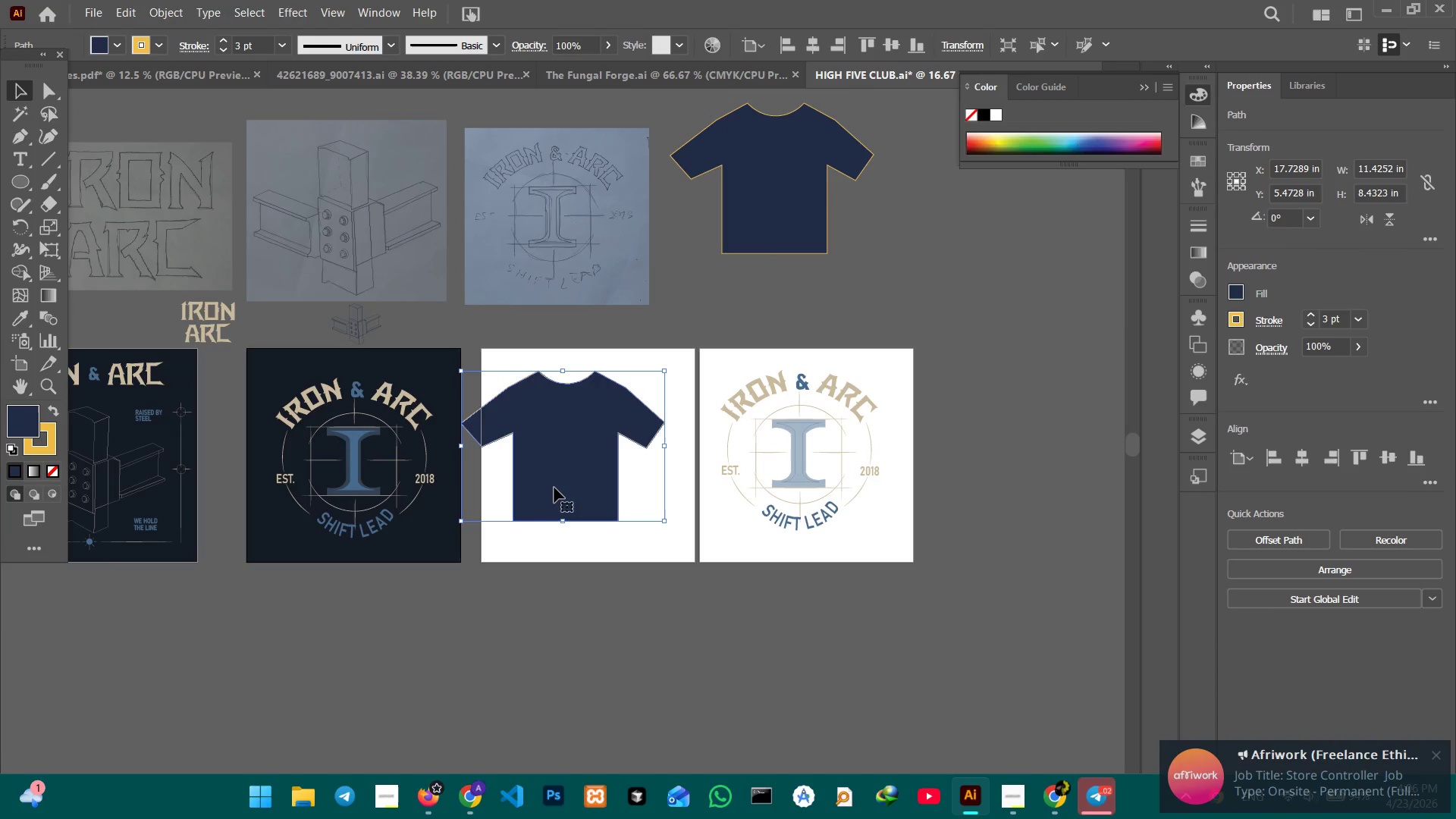 
key(Shift+ShiftLeft)
 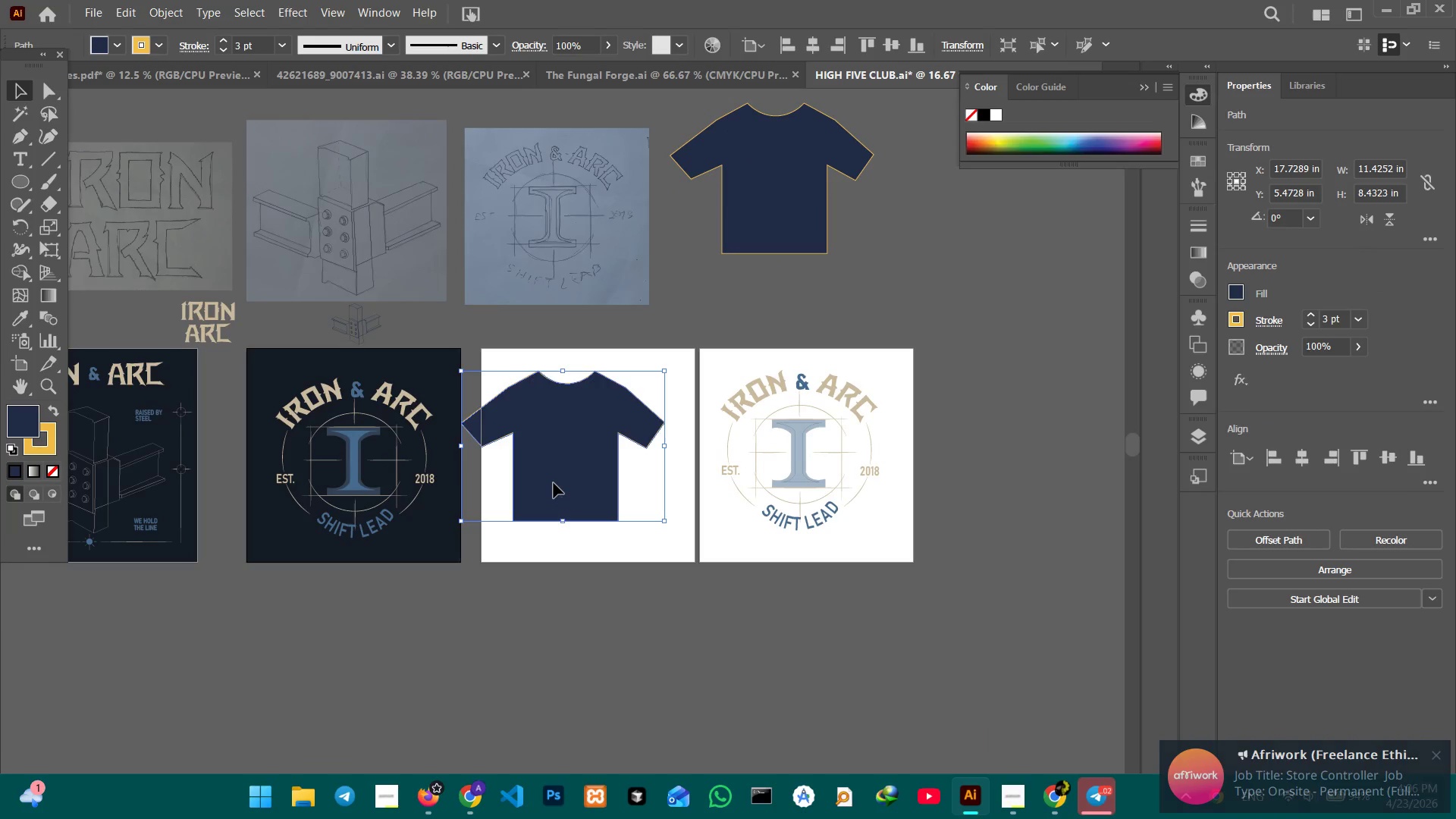 
left_click_drag(start_coordinate=[554, 483], to_coordinate=[573, 486])
 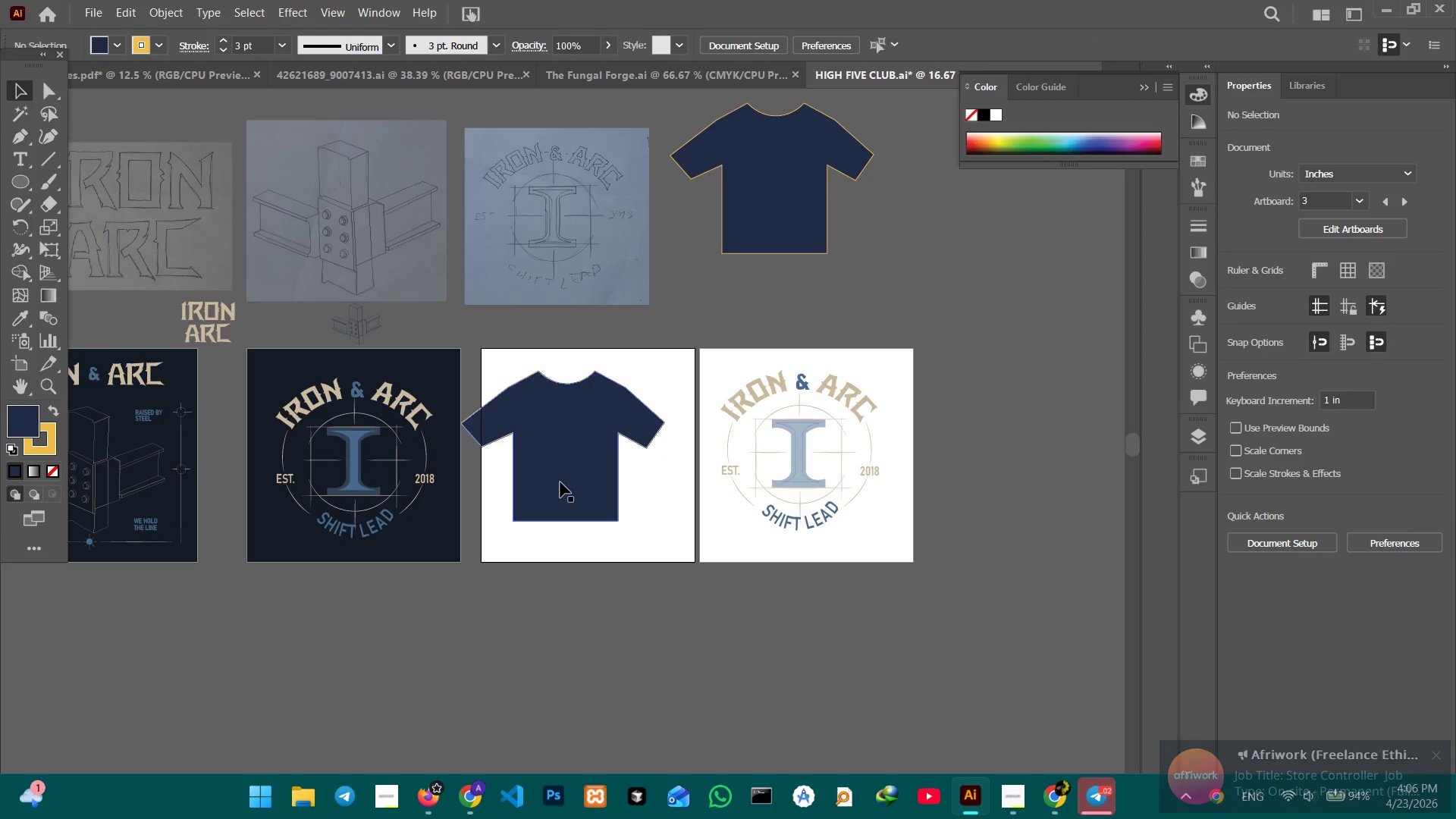 
left_click_drag(start_coordinate=[560, 482], to_coordinate=[582, 489])
 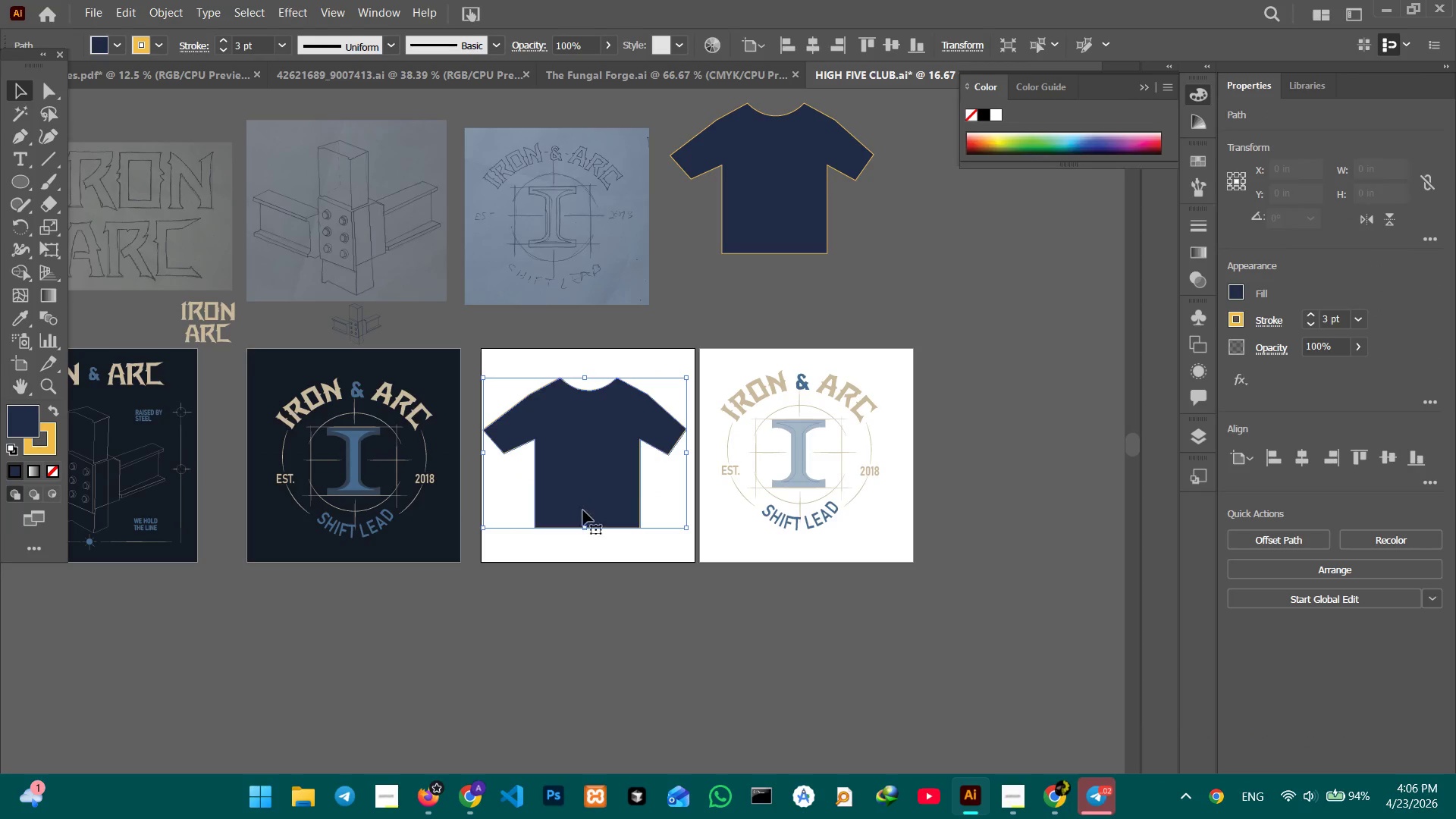 
hold_key(key=ShiftLeft, duration=1.09)
 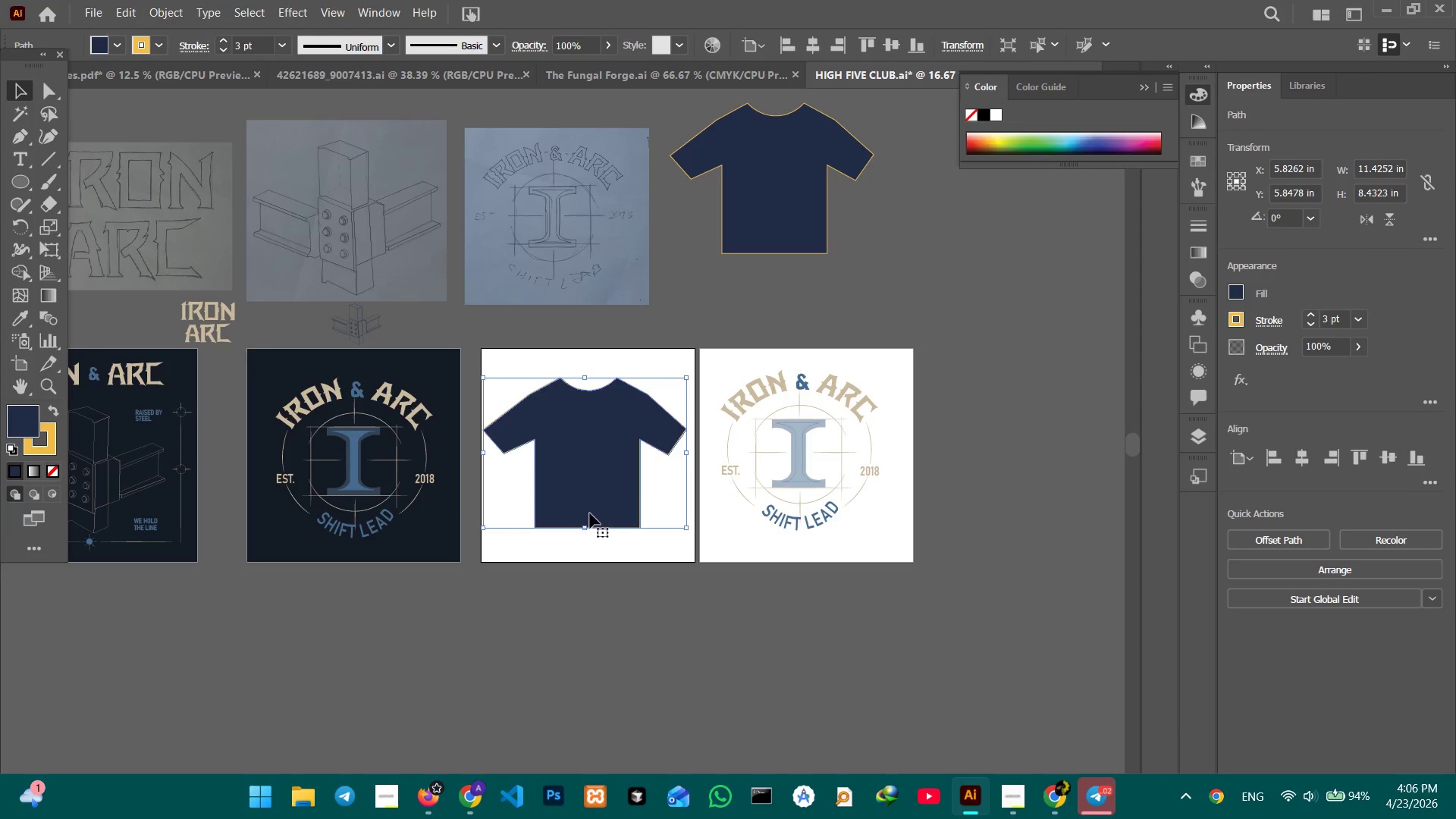 
left_click_drag(start_coordinate=[590, 513], to_coordinate=[596, 520])
 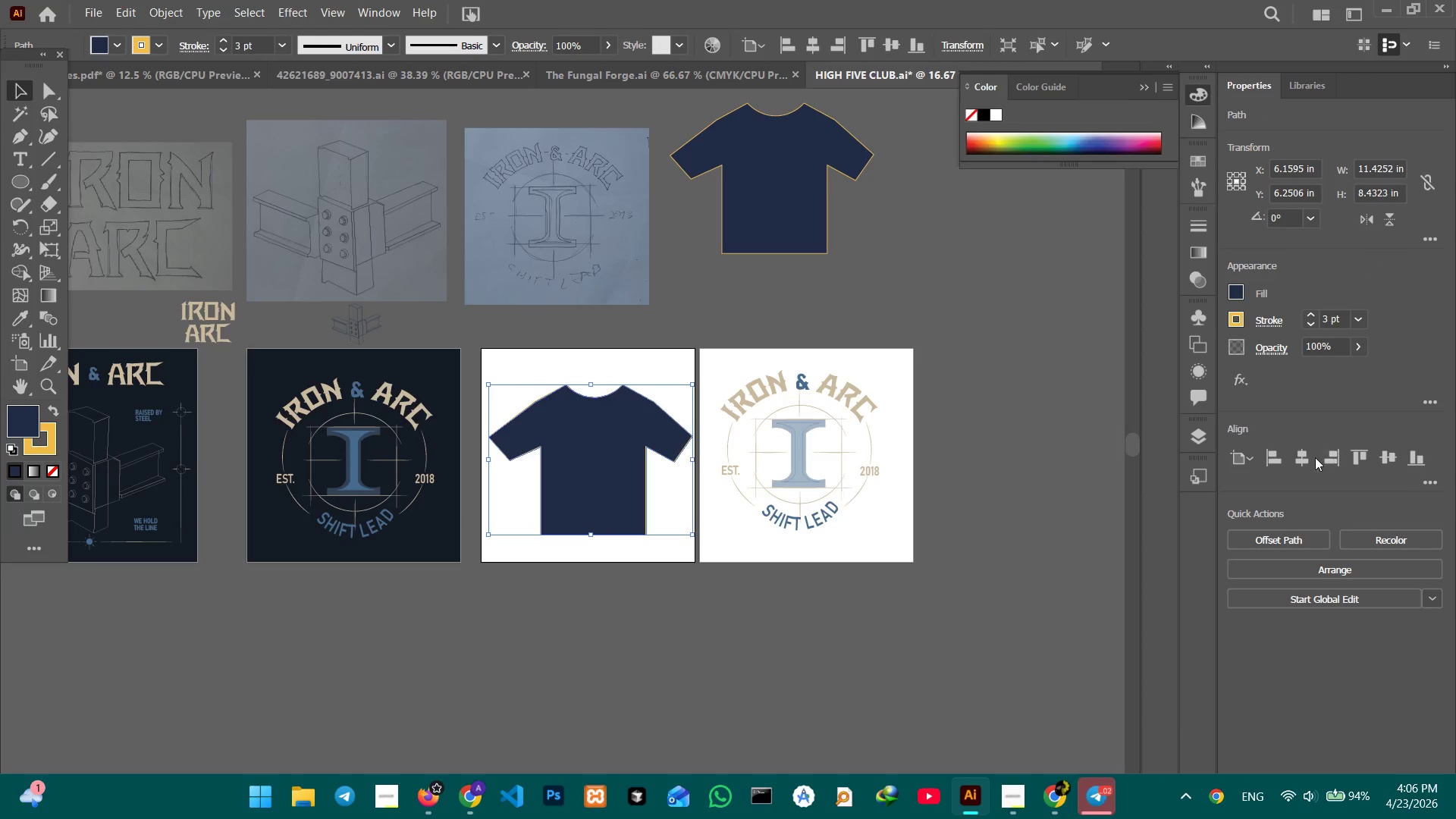 
left_click([1307, 459])
 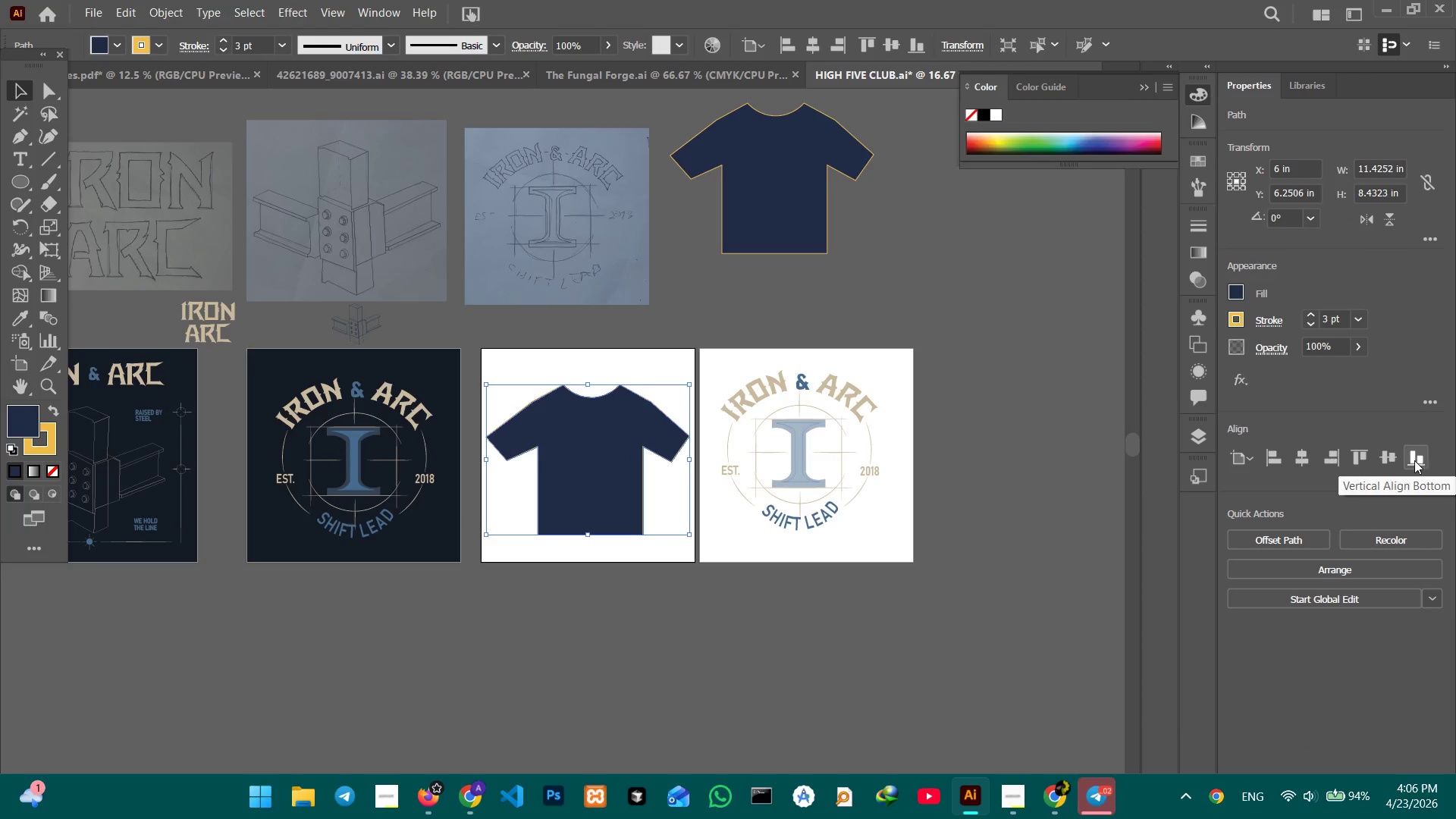 
left_click([1402, 460])
 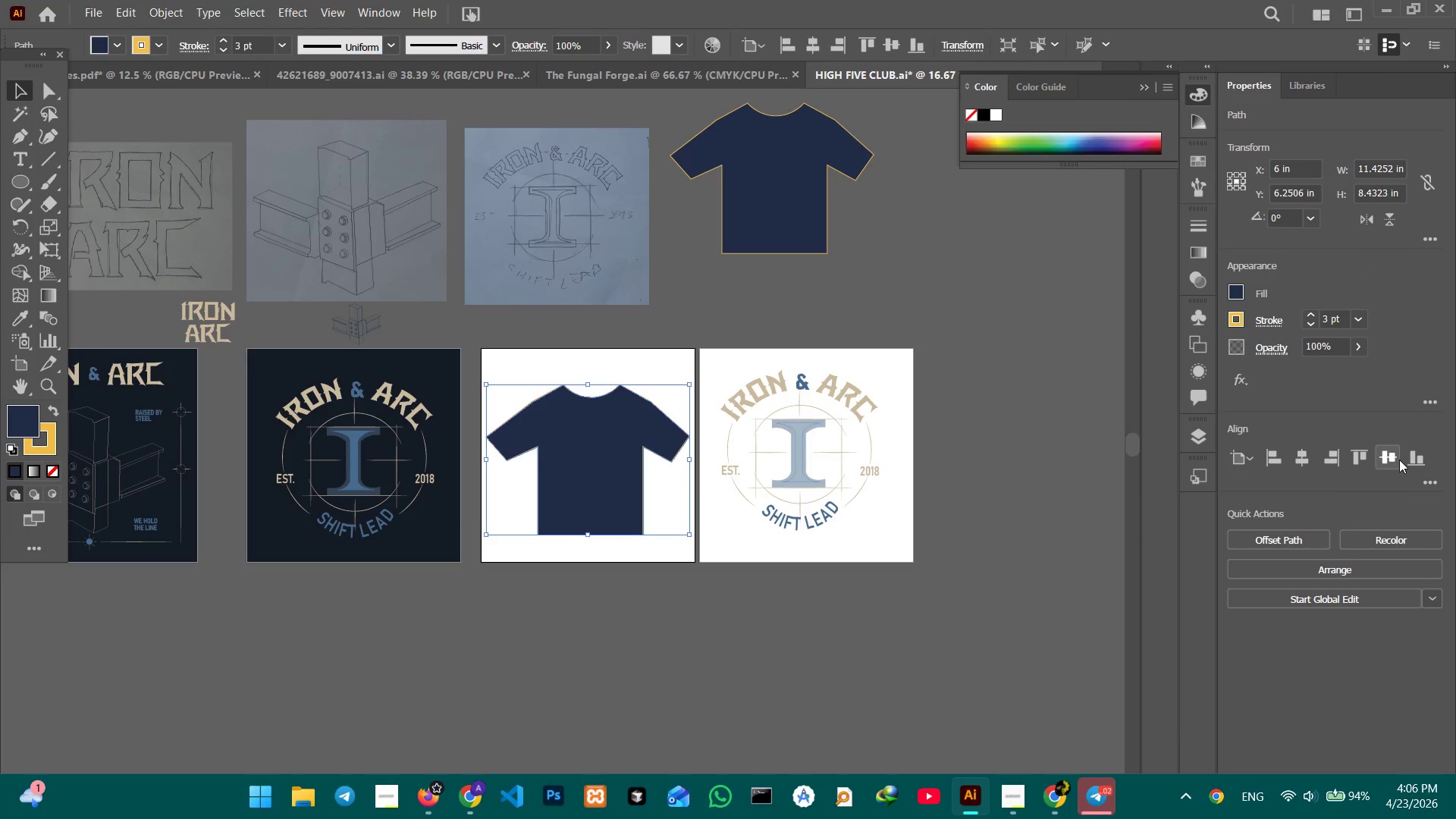 
left_click([1395, 460])
 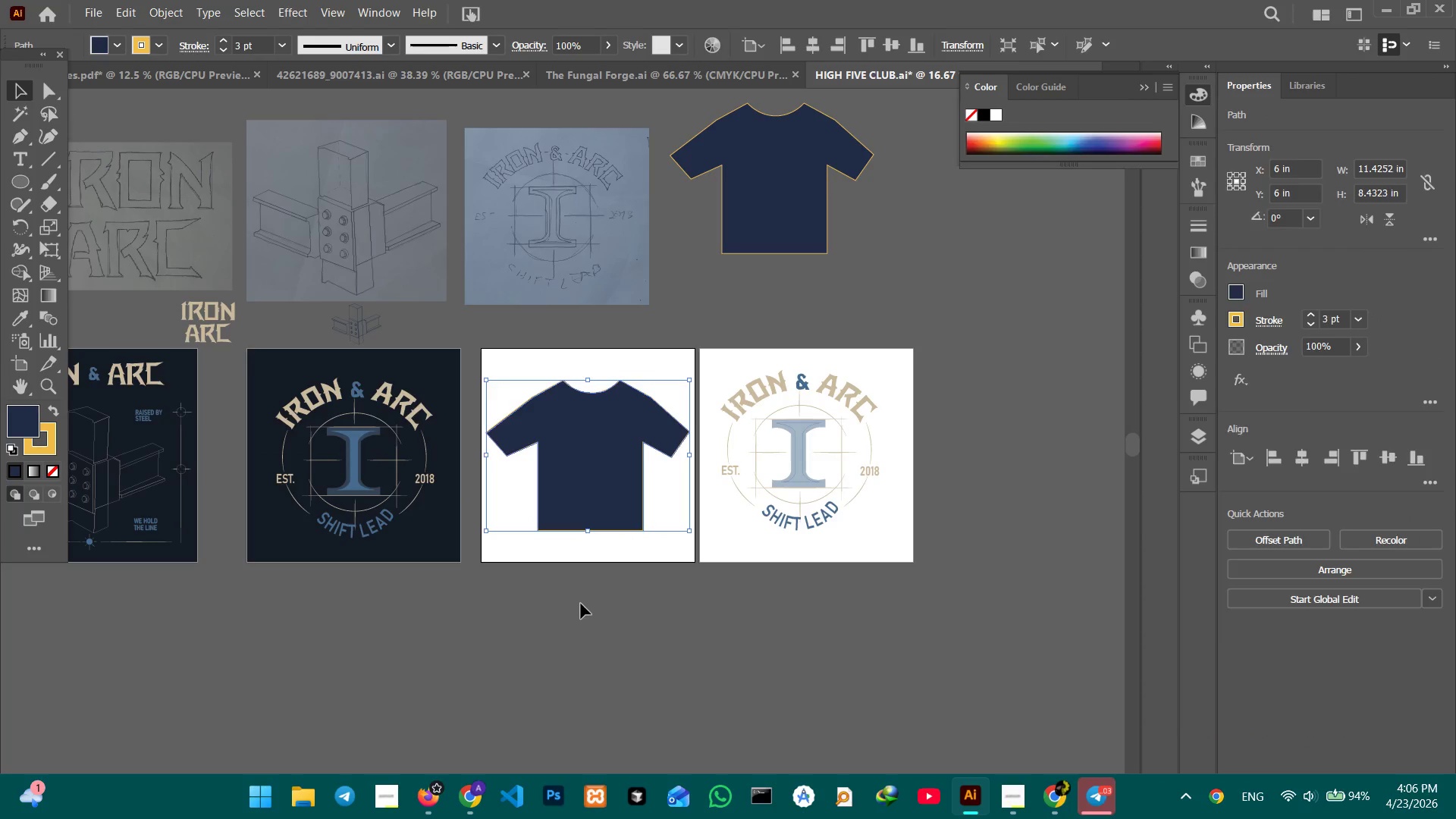 
left_click([605, 477])
 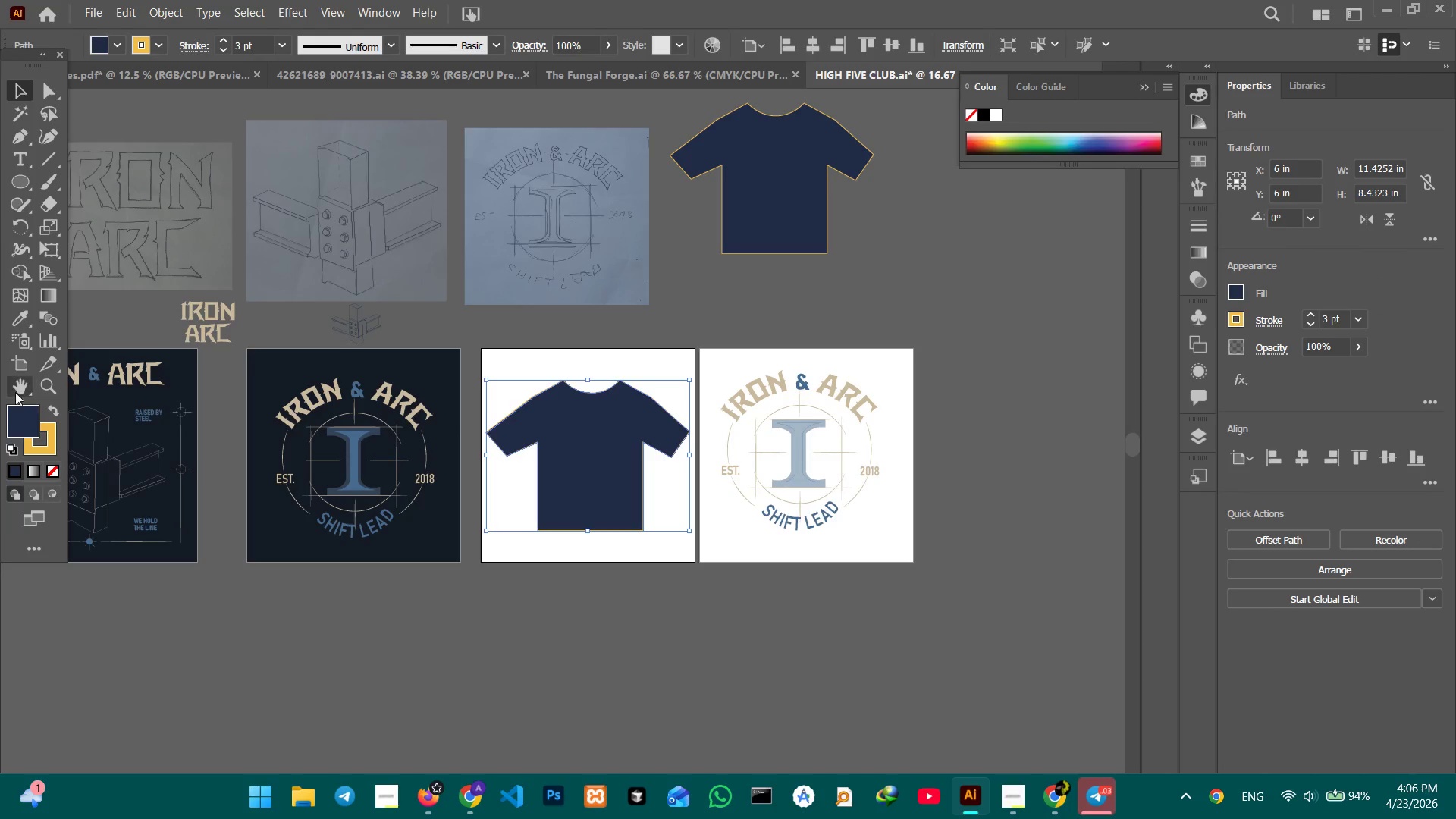 
left_click([13, 424])
 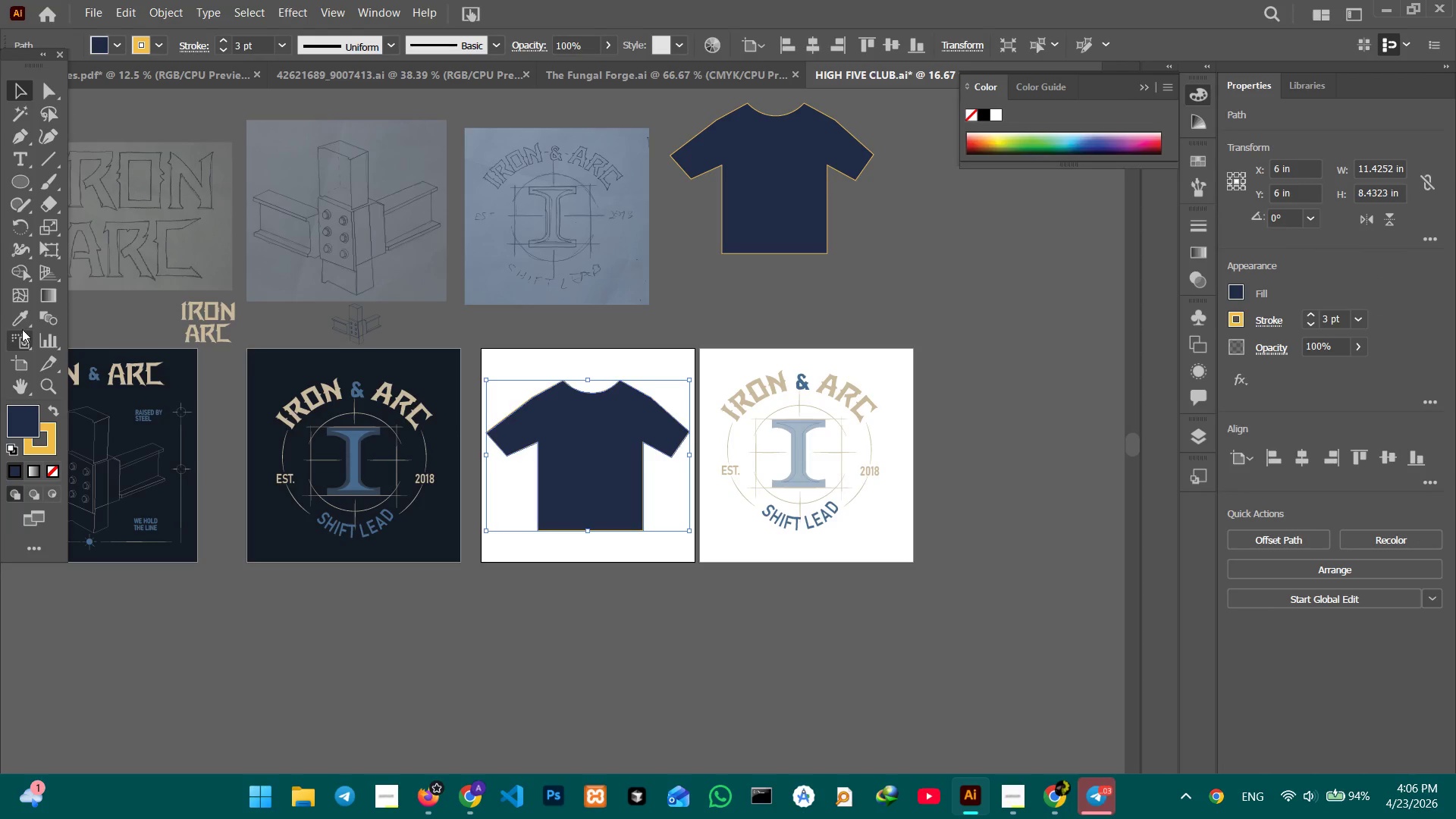 
left_click([22, 320])
 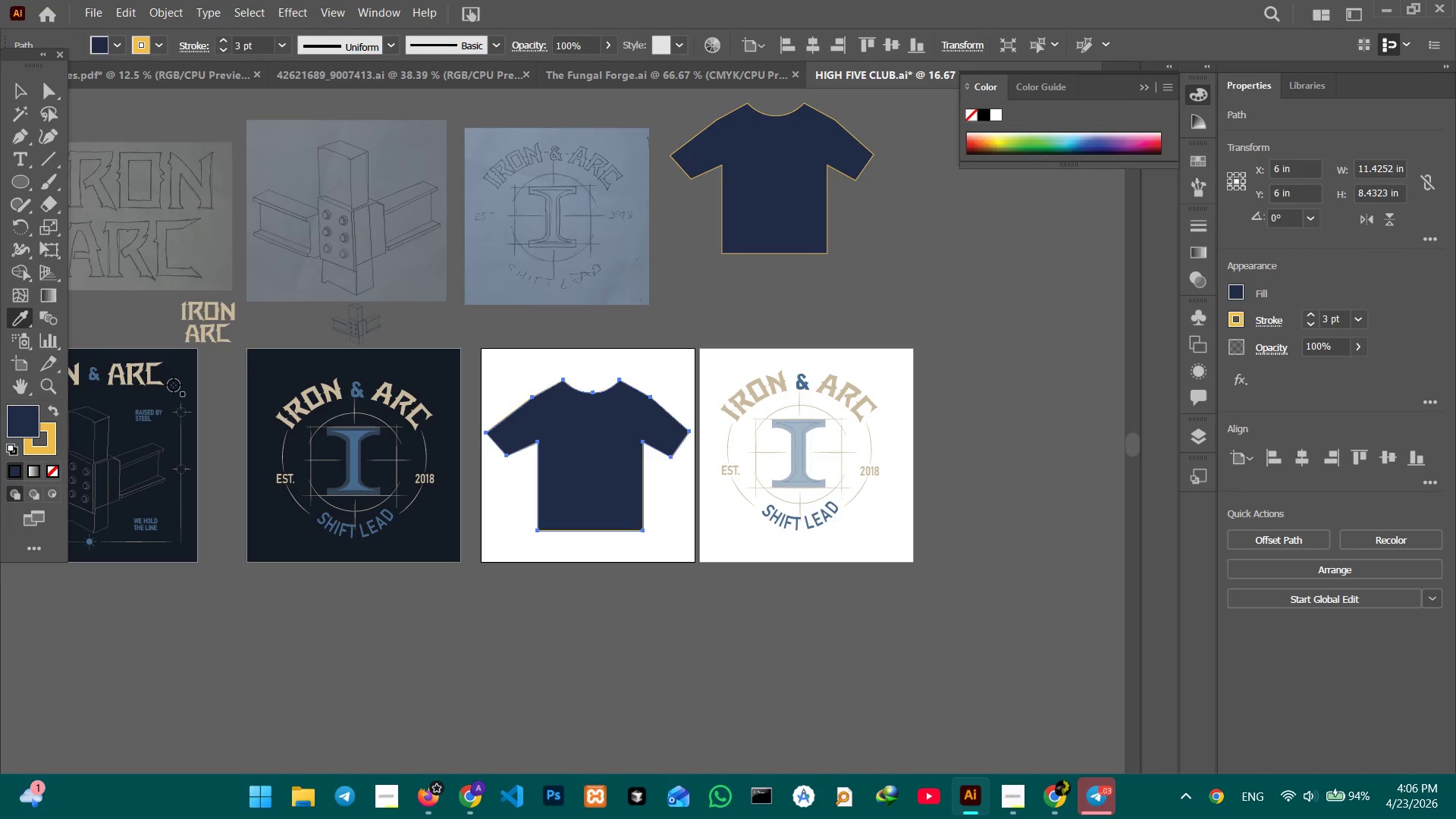 
left_click([174, 384])
 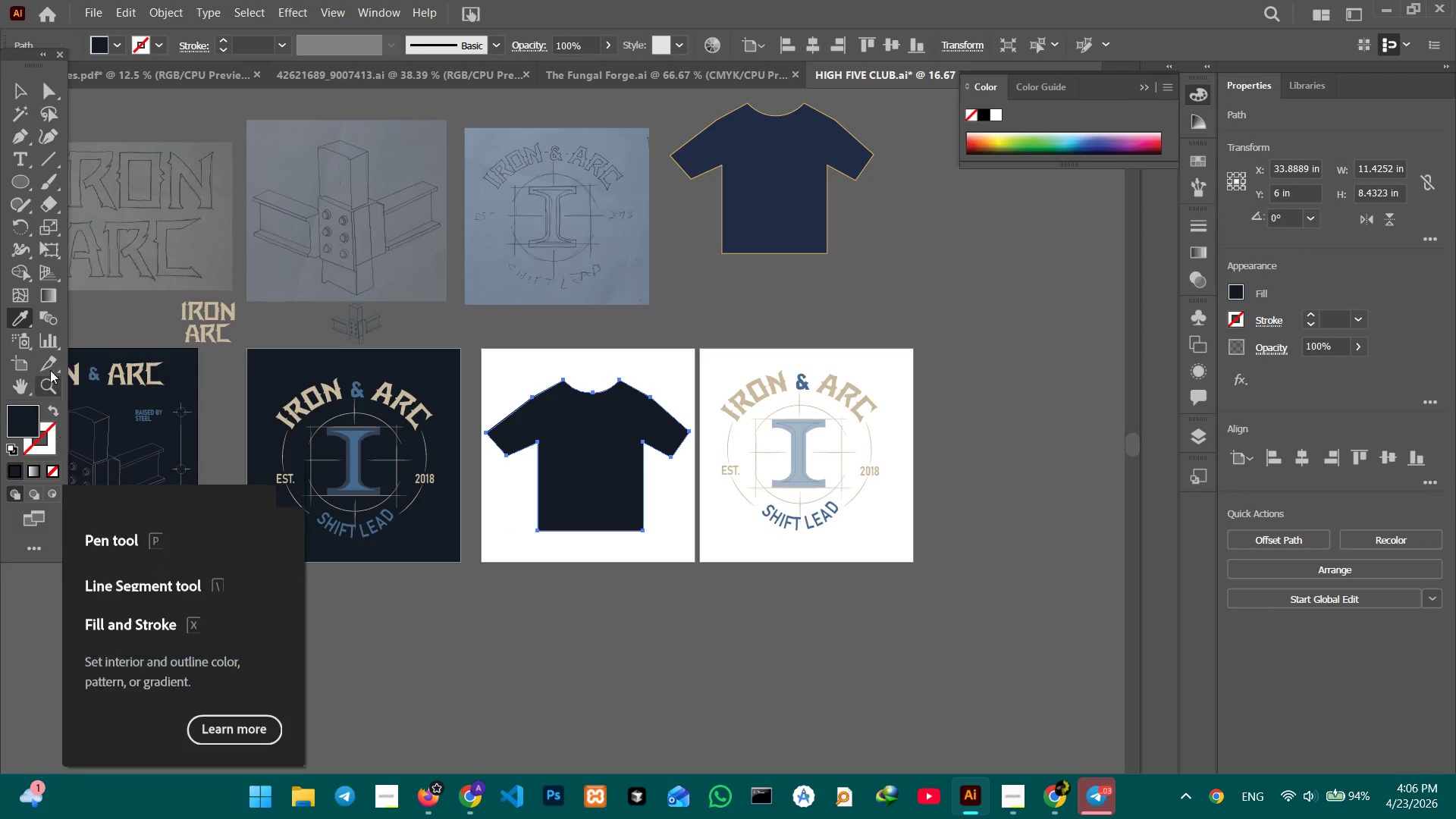 
left_click([21, 318])
 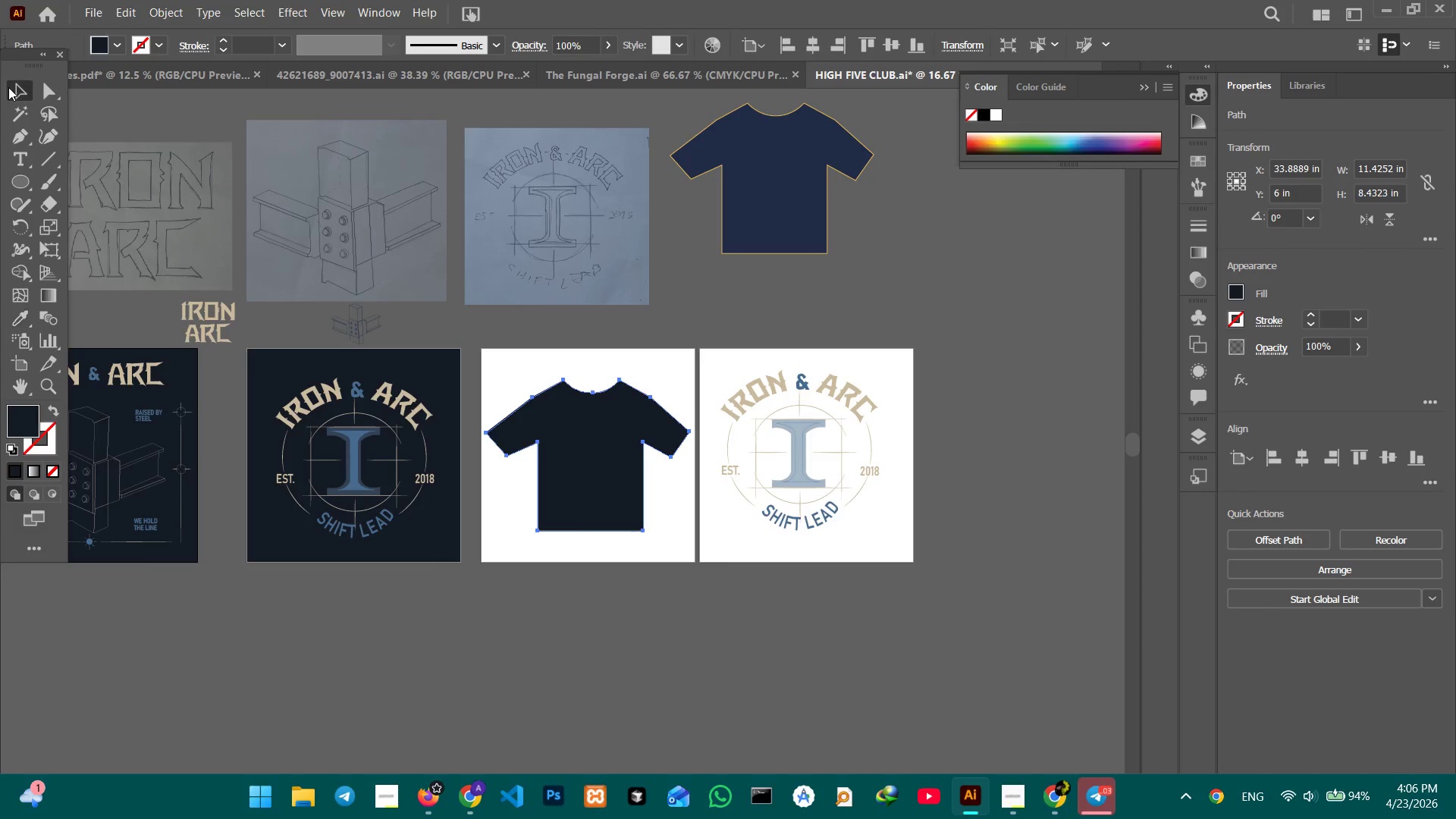 
left_click([209, 314])
 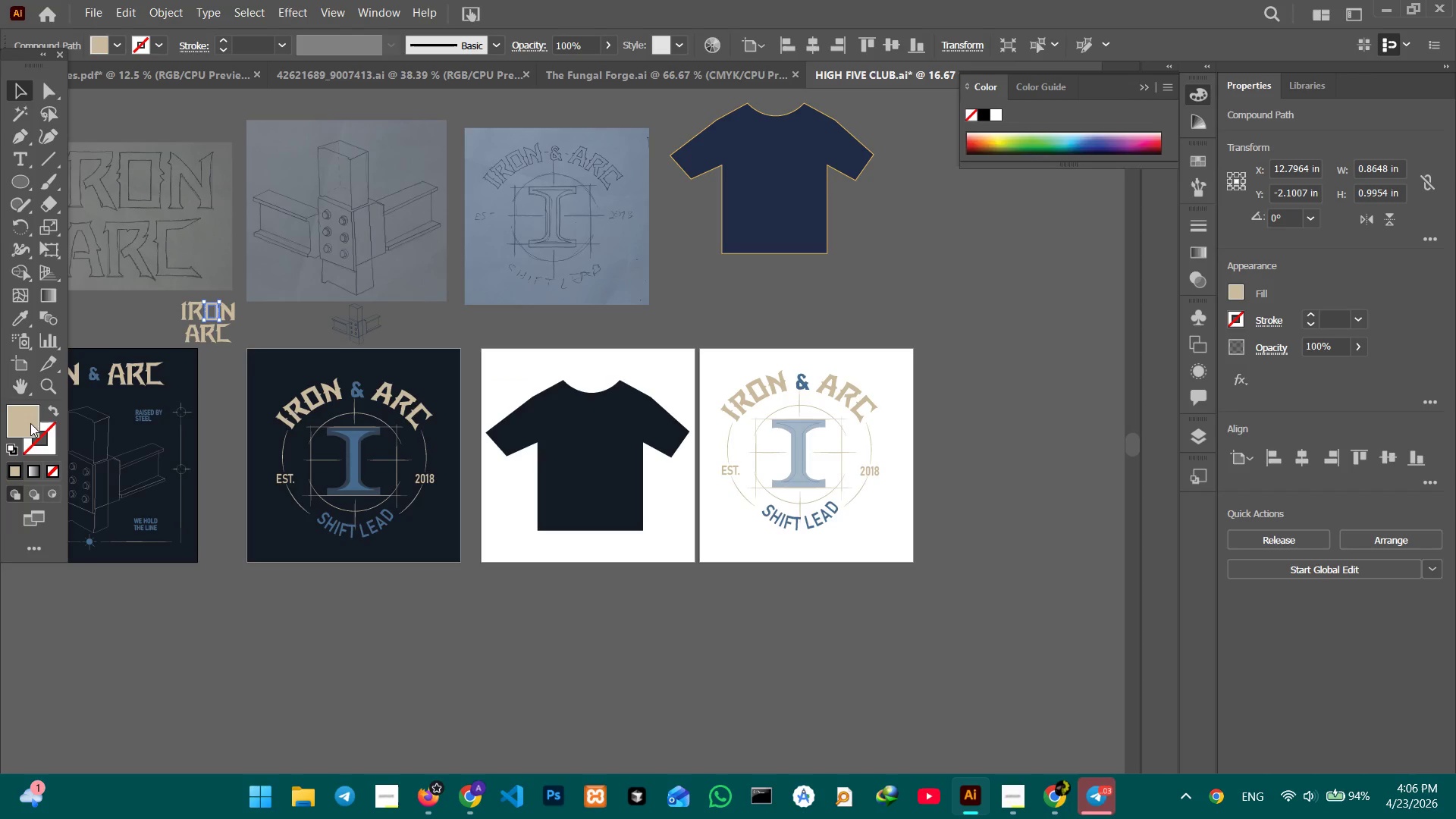 
double_click([30, 422])
 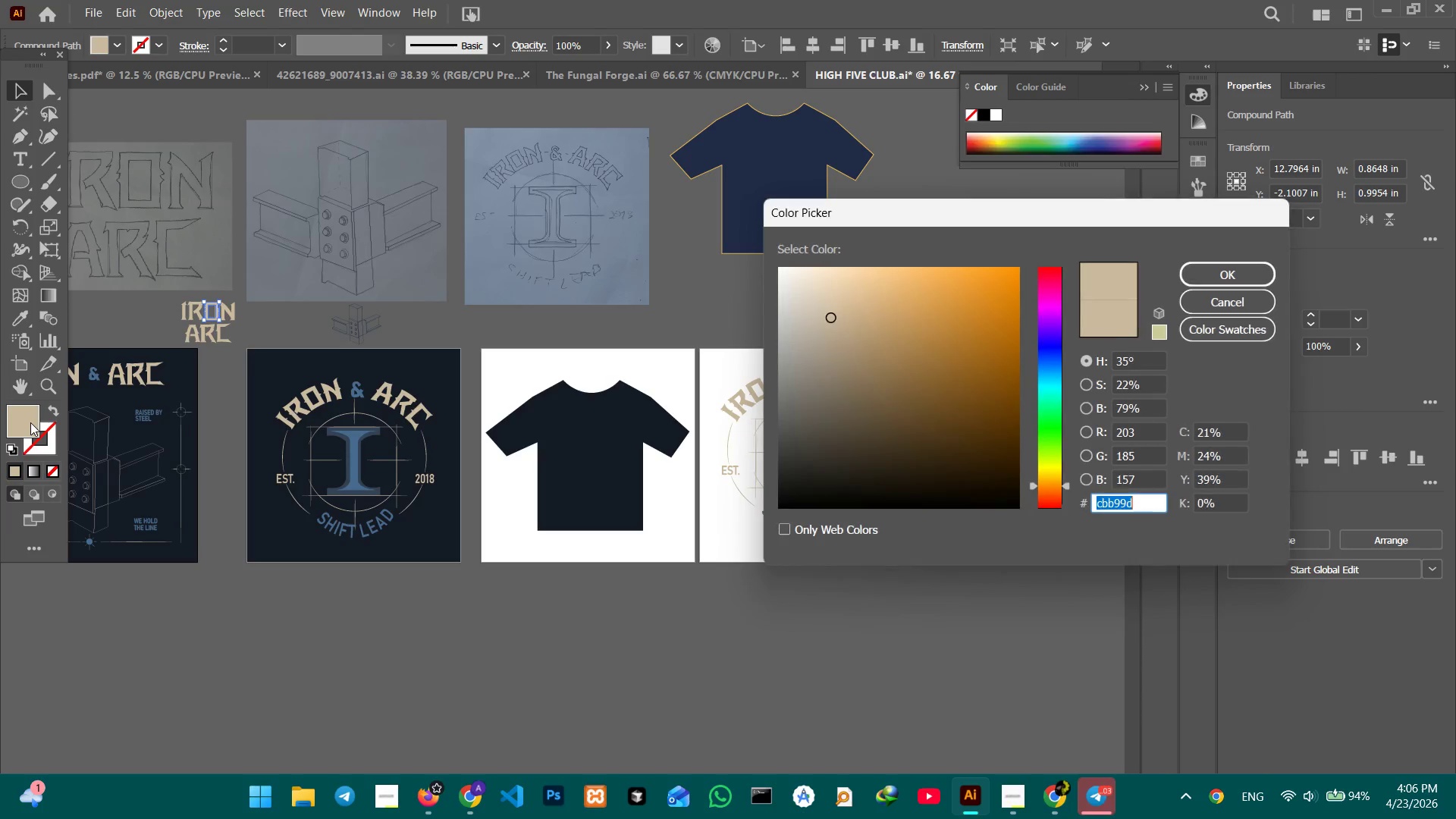 
key(Control+C)
 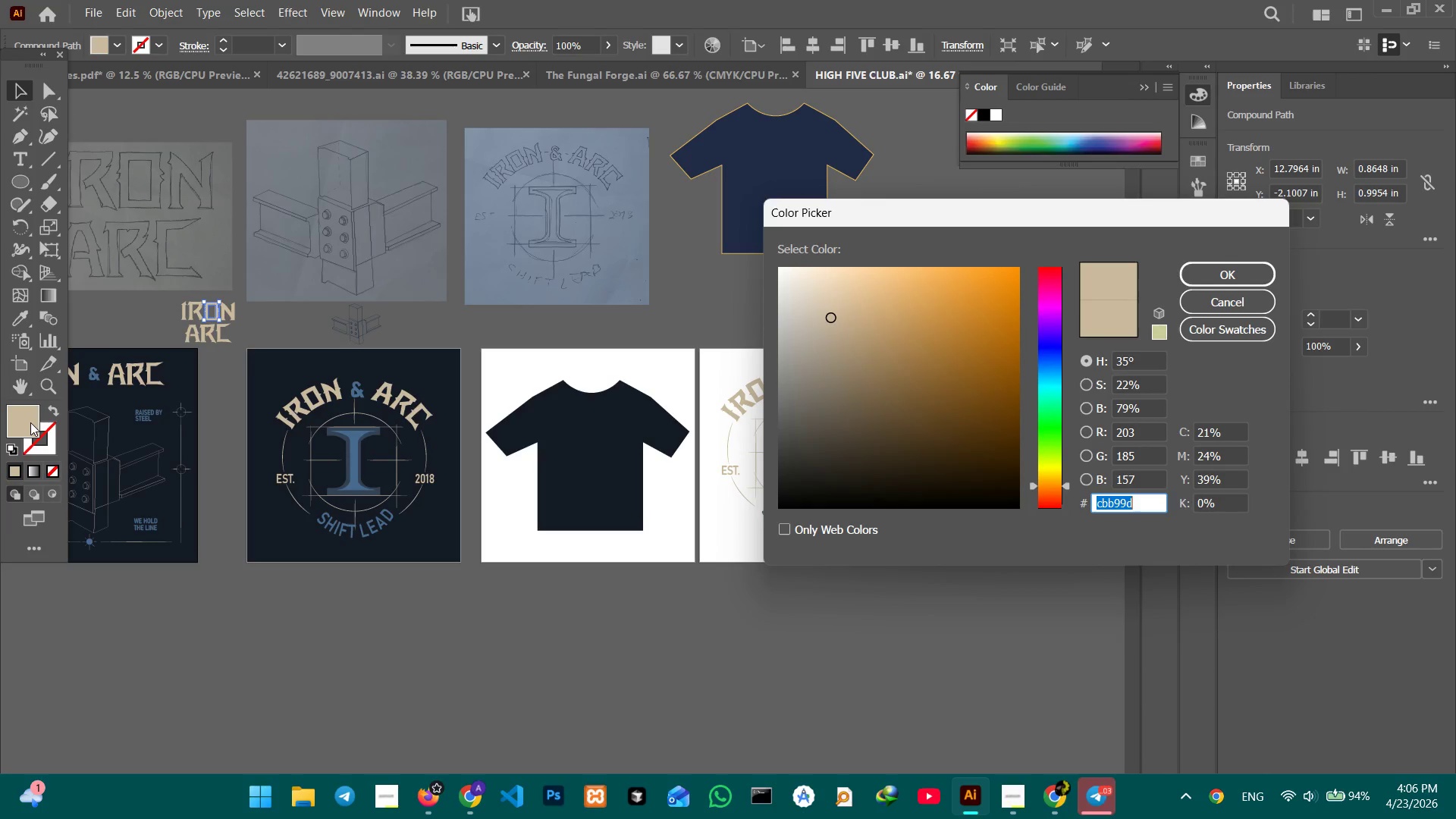 
key(Enter)
 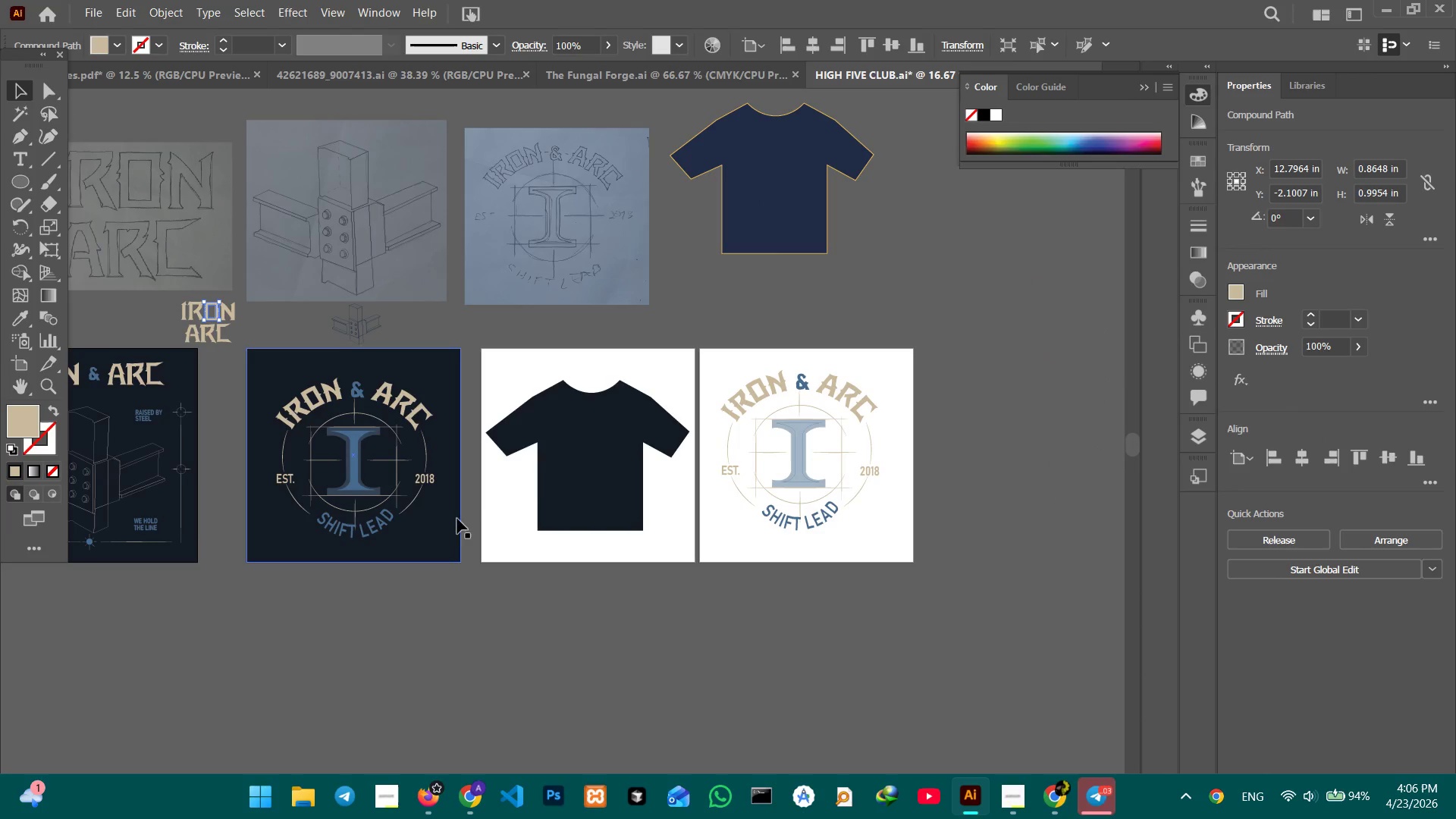 
left_click([559, 482])
 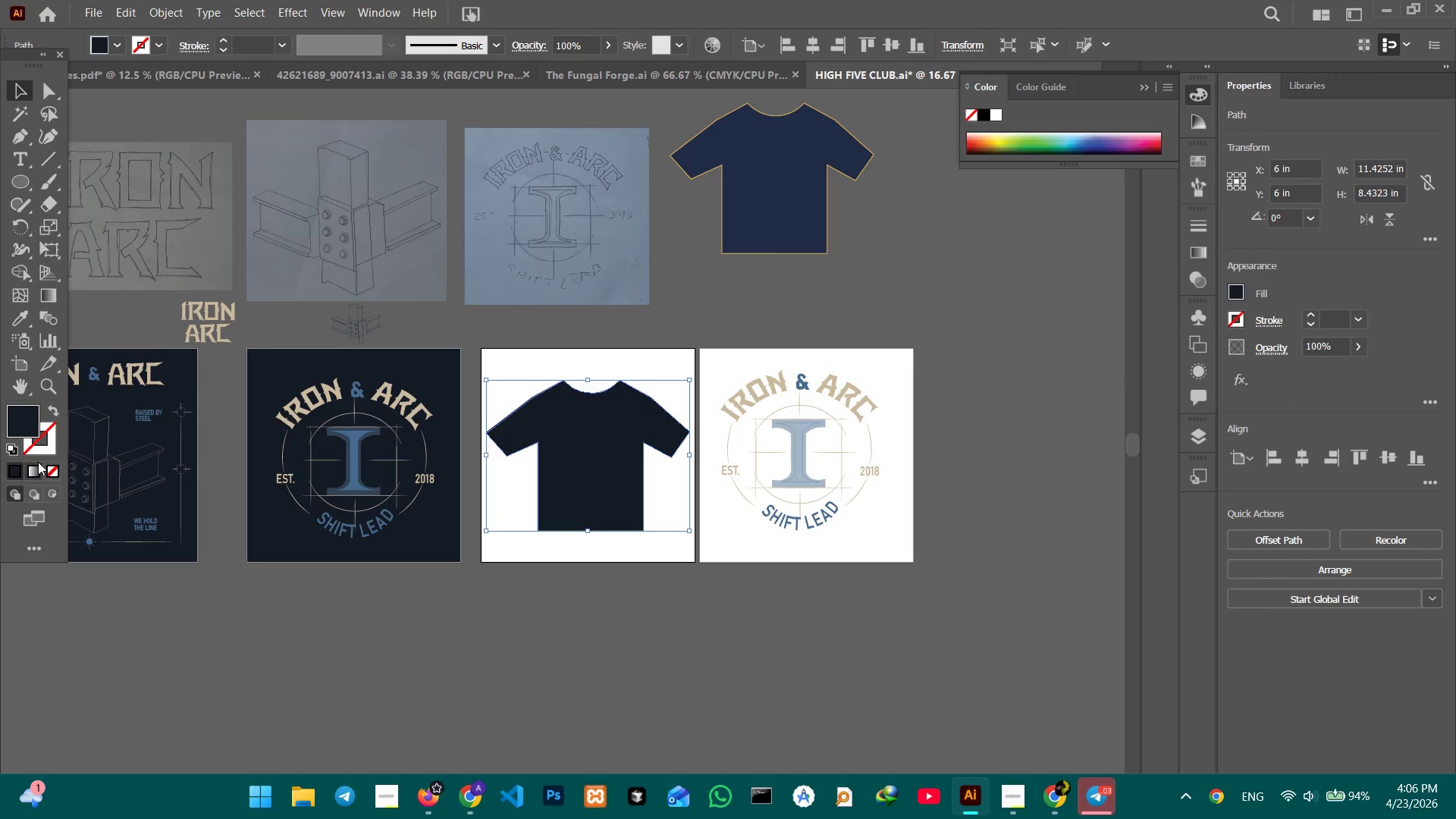 
left_click([38, 444])
 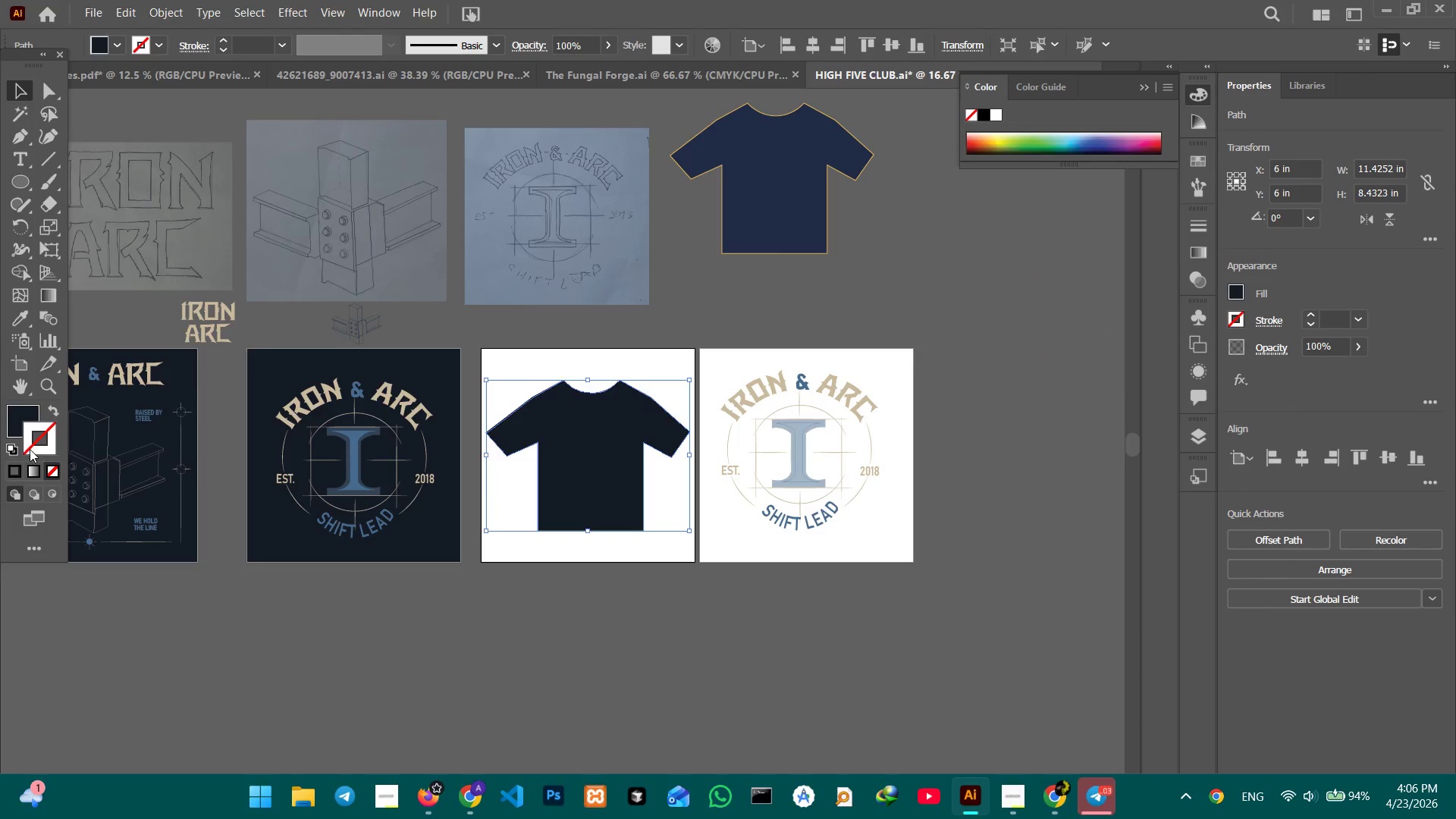 
double_click([30, 449])
 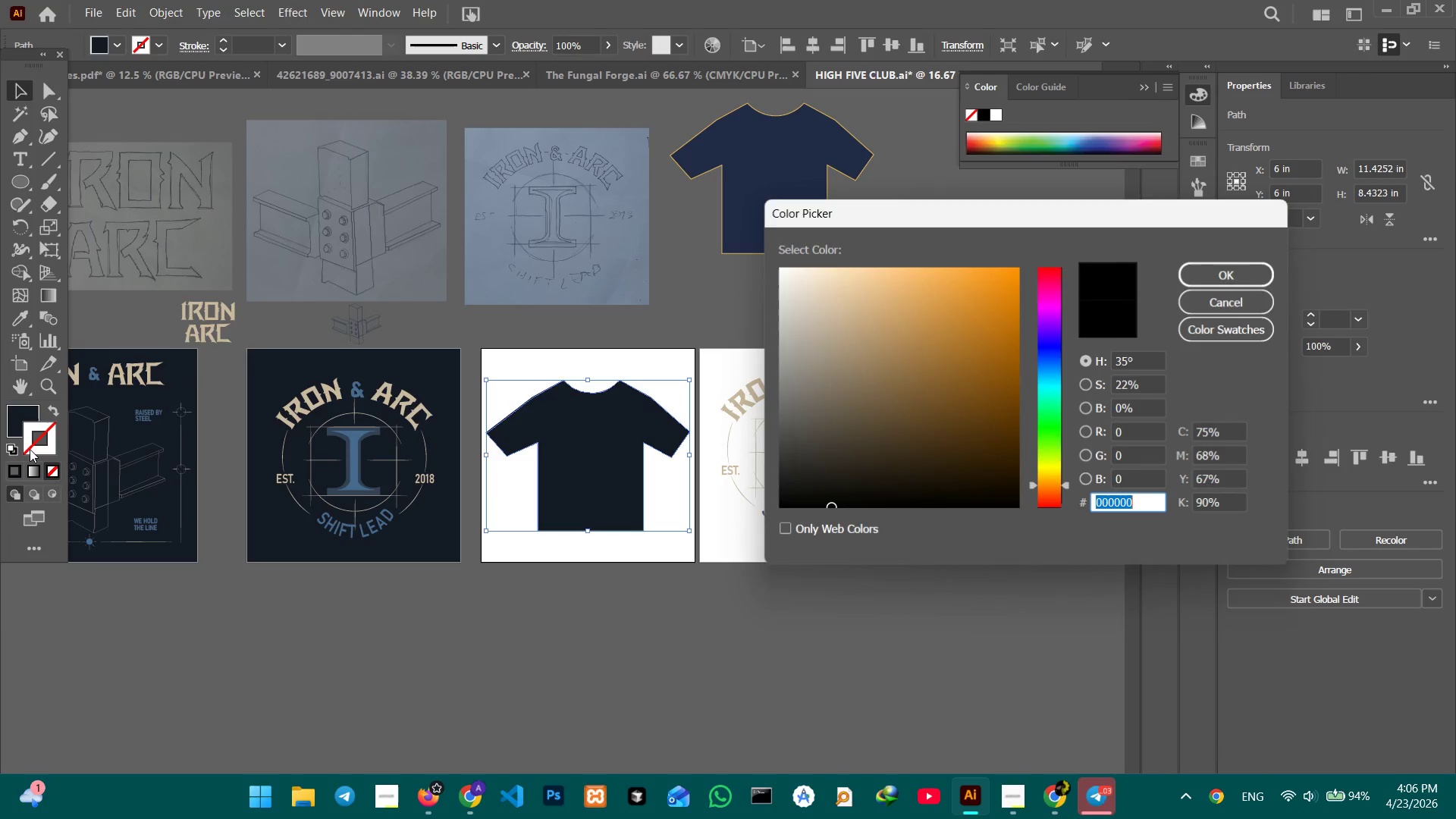 
key(Control+V)
 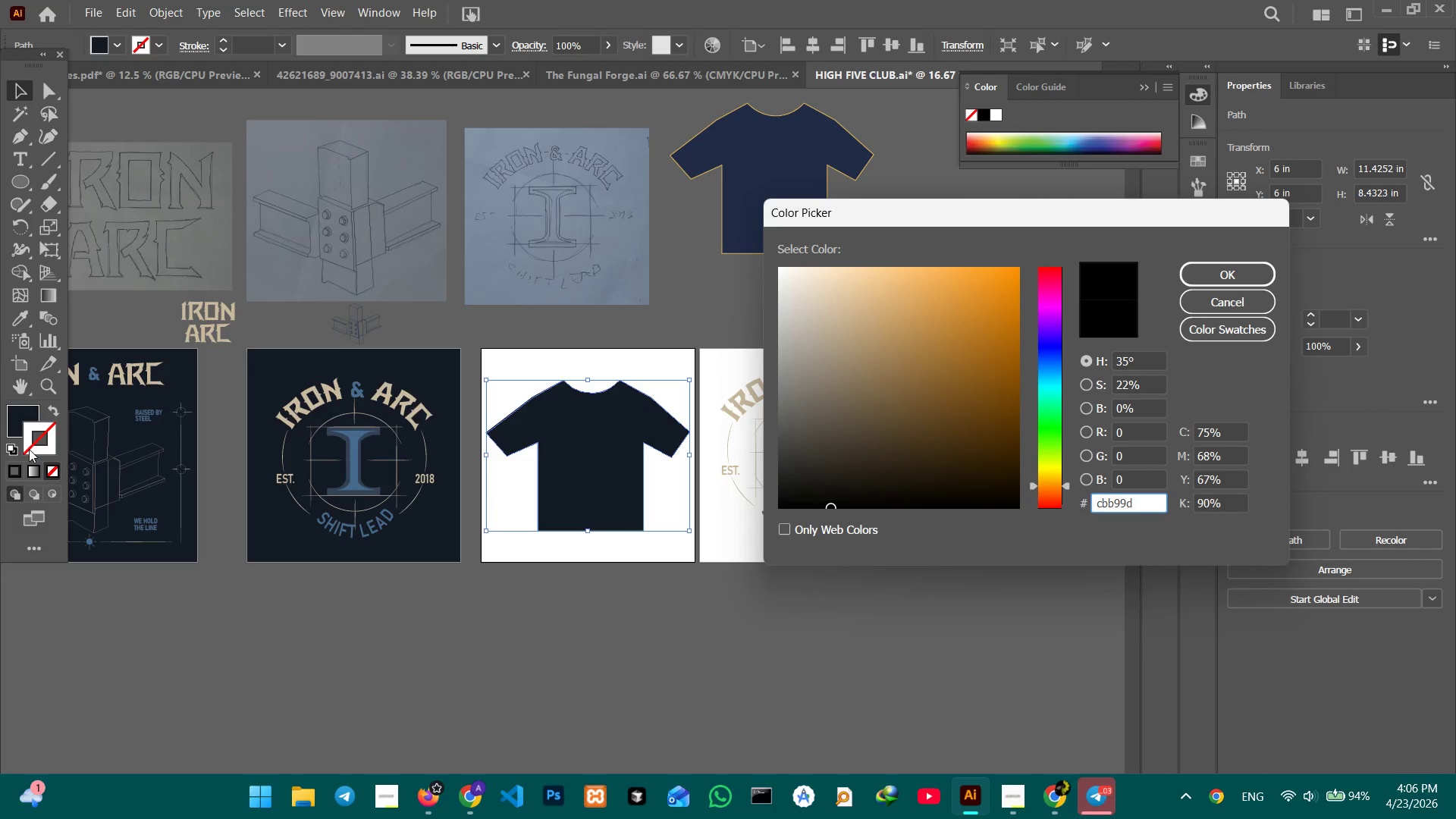 
key(Enter)
 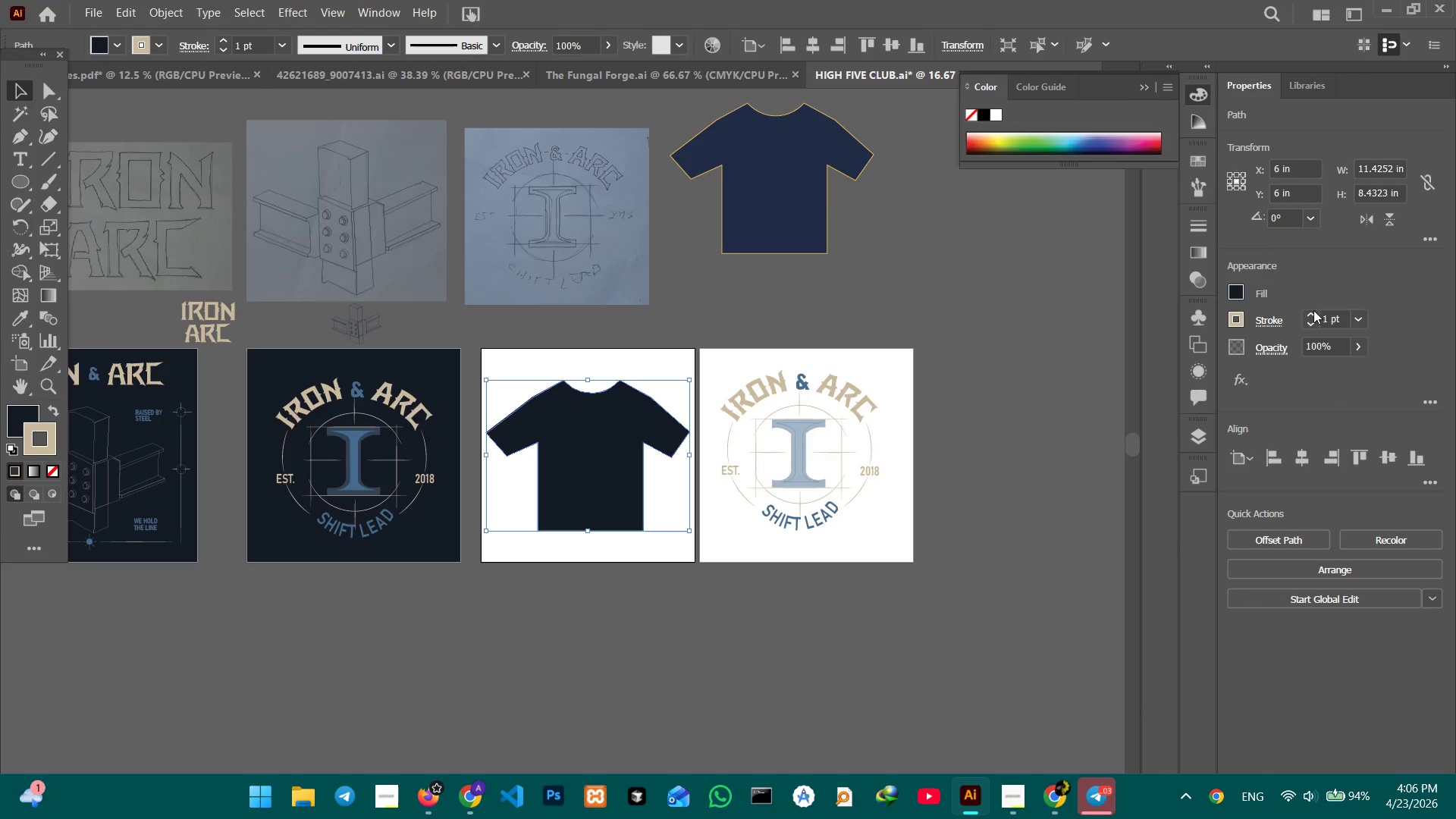 
double_click([1309, 312])
 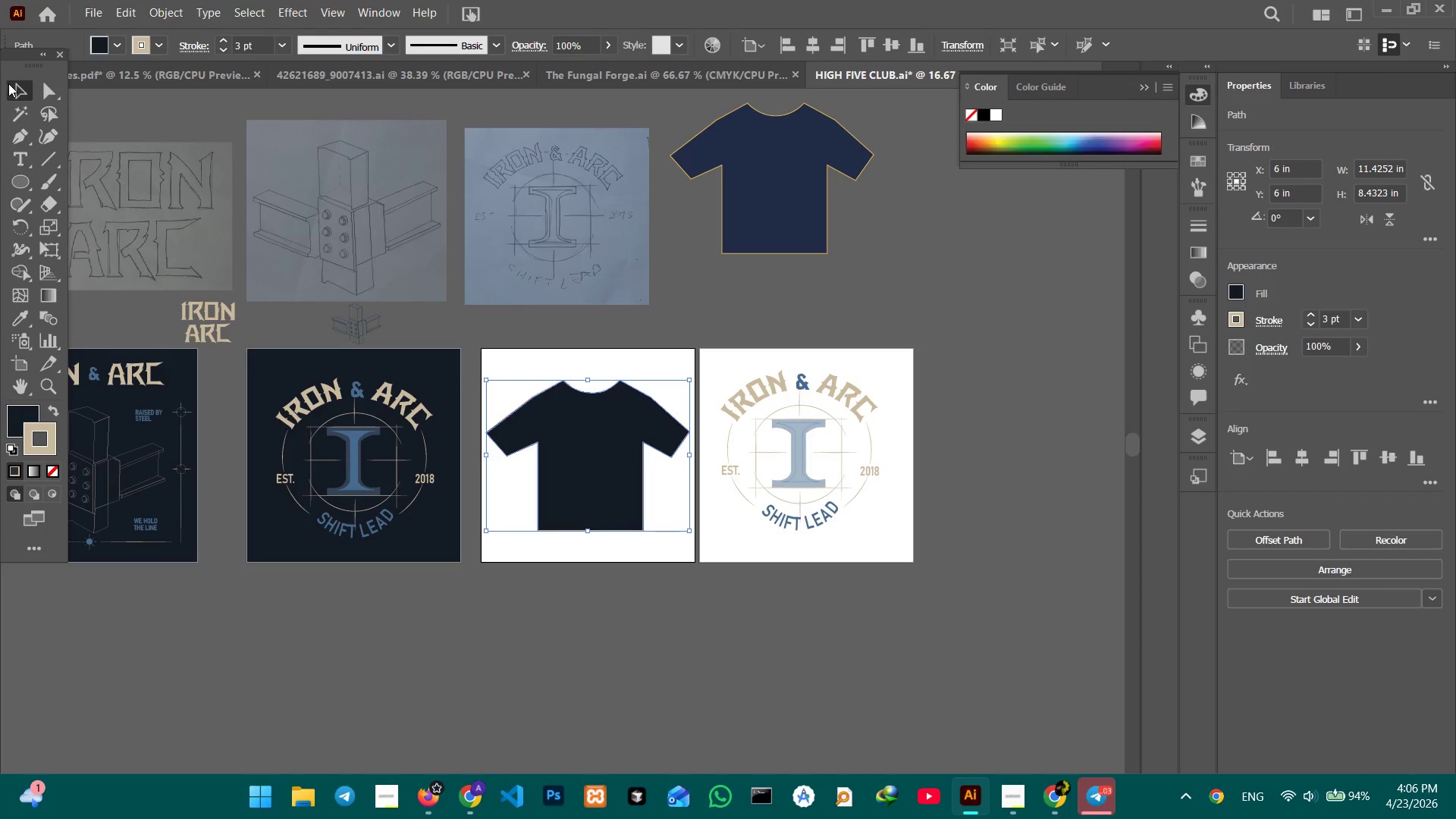 
double_click([99, 102])
 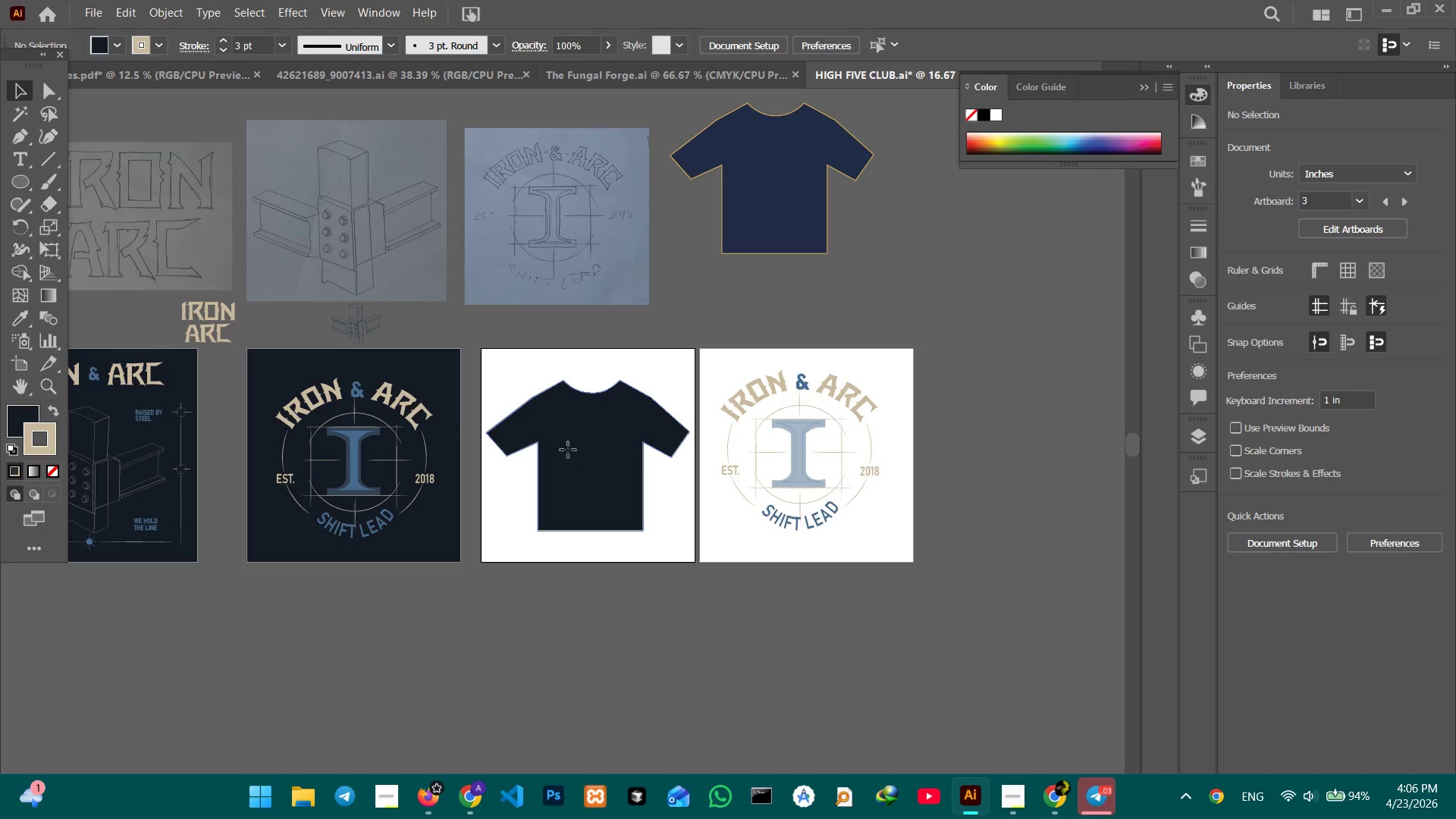 
key(Control+Equal)
 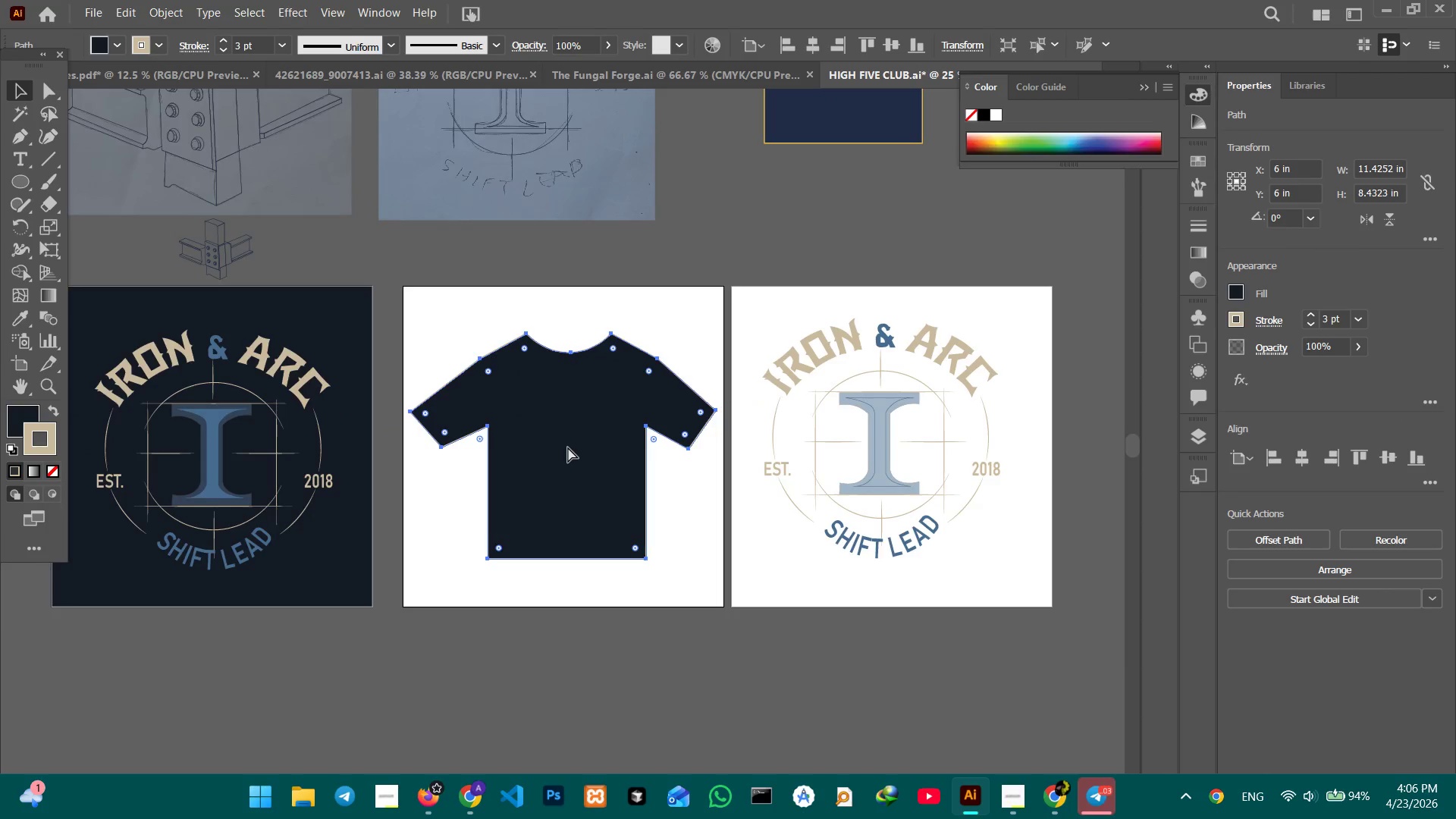 
key(Control+Equal)
 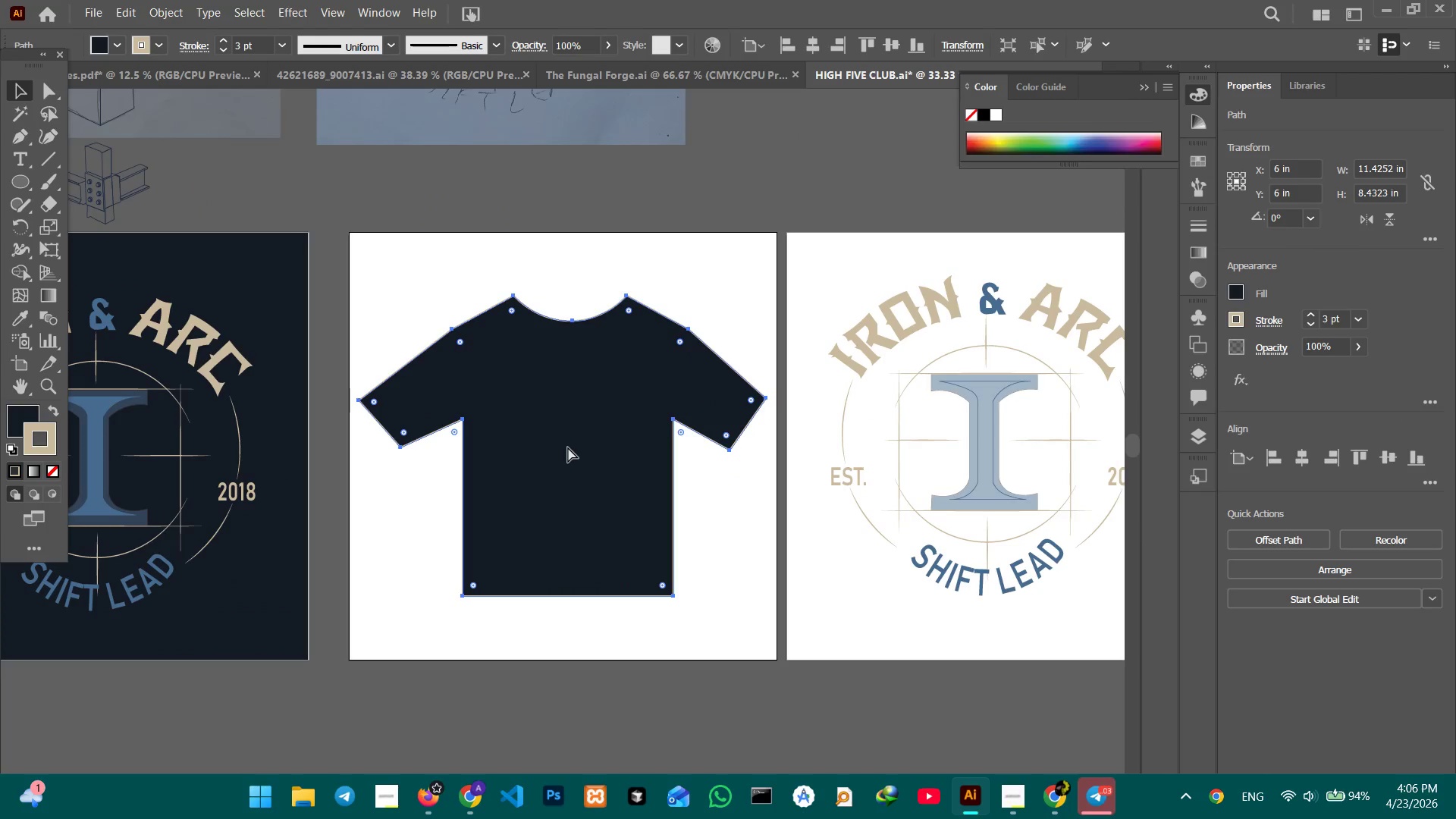 
key(Control+Equal)
 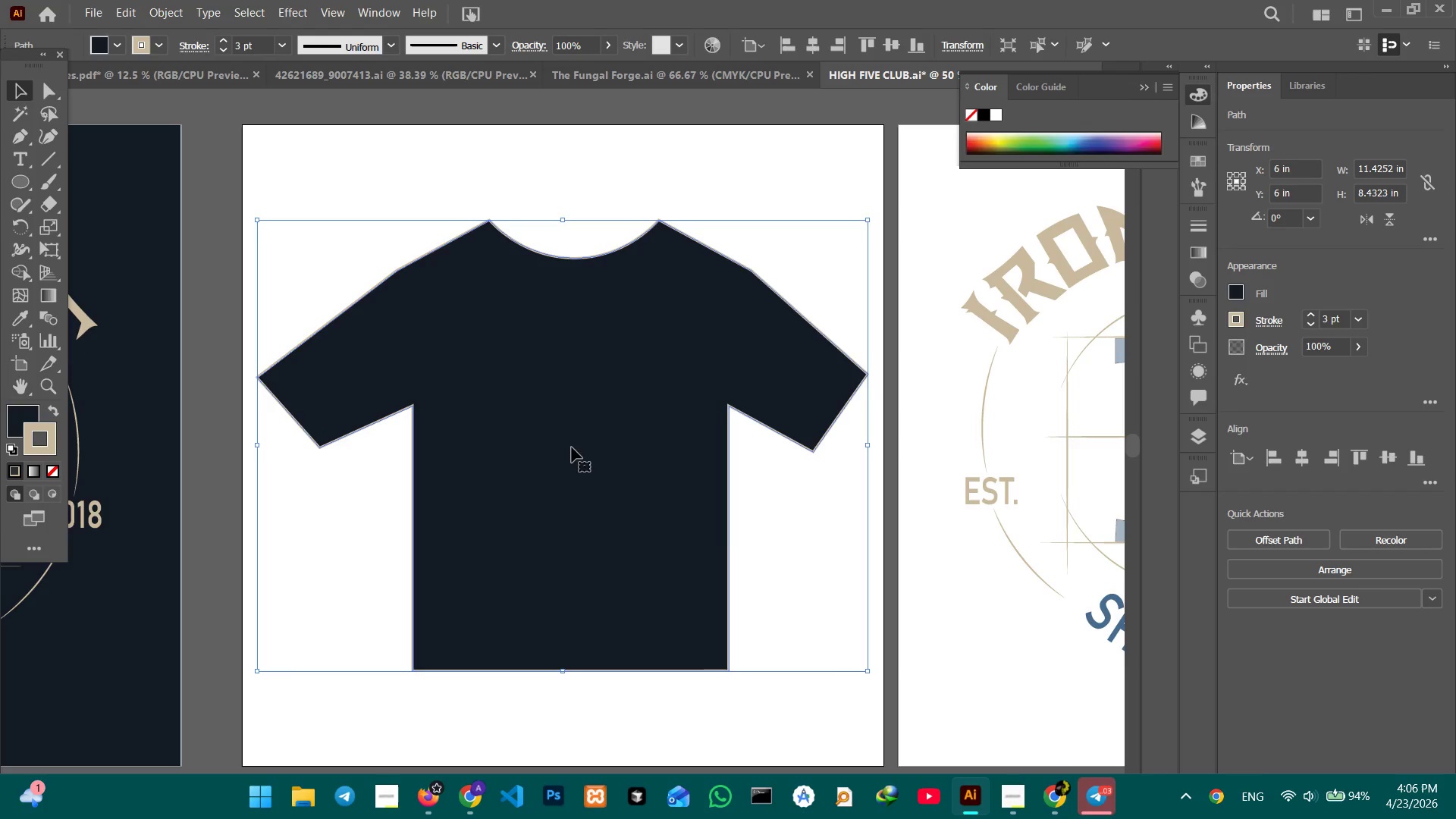 
left_click([824, 622])
 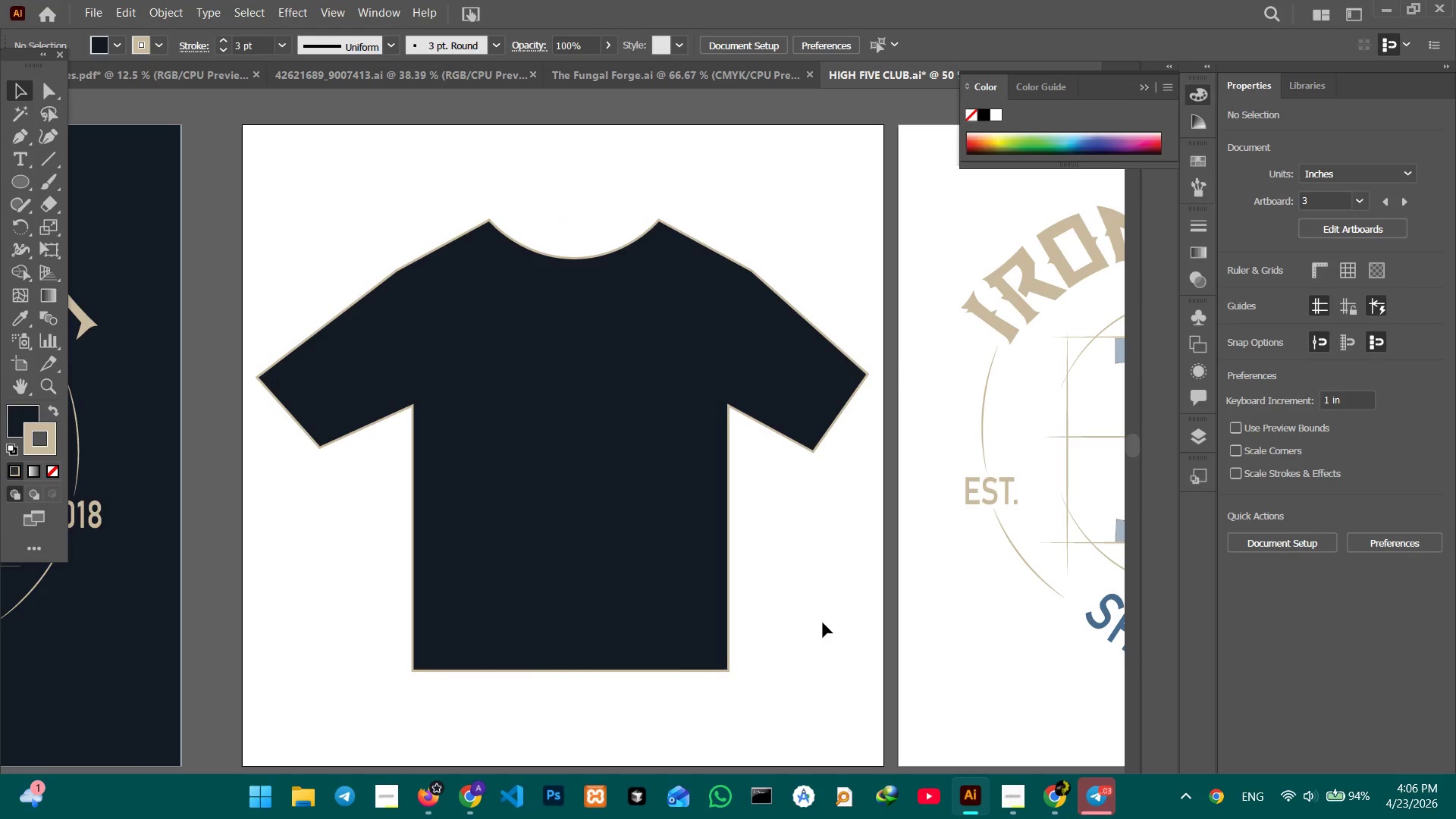 
key(Control+Minus)
 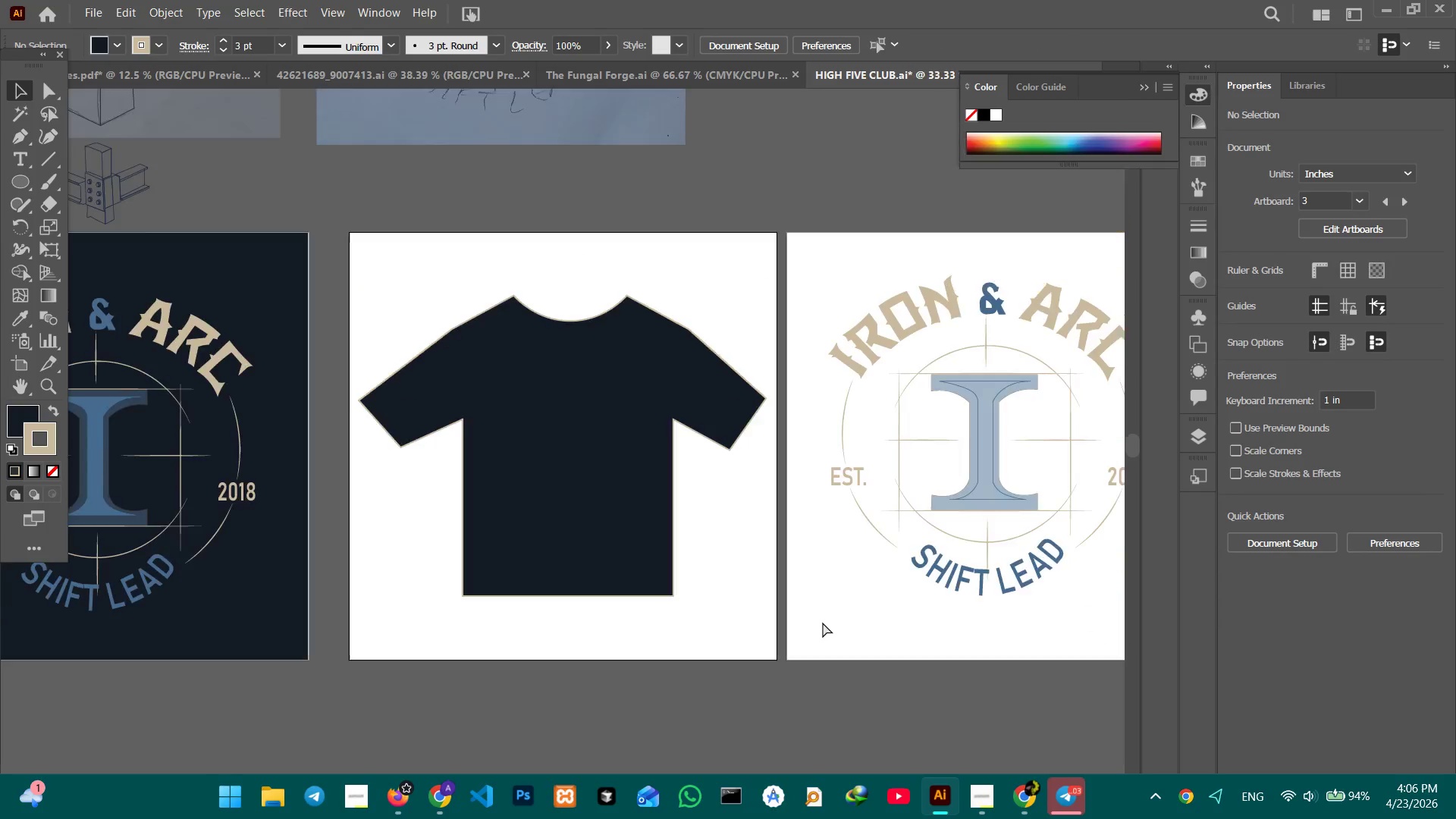 
key(Control+Minus)
 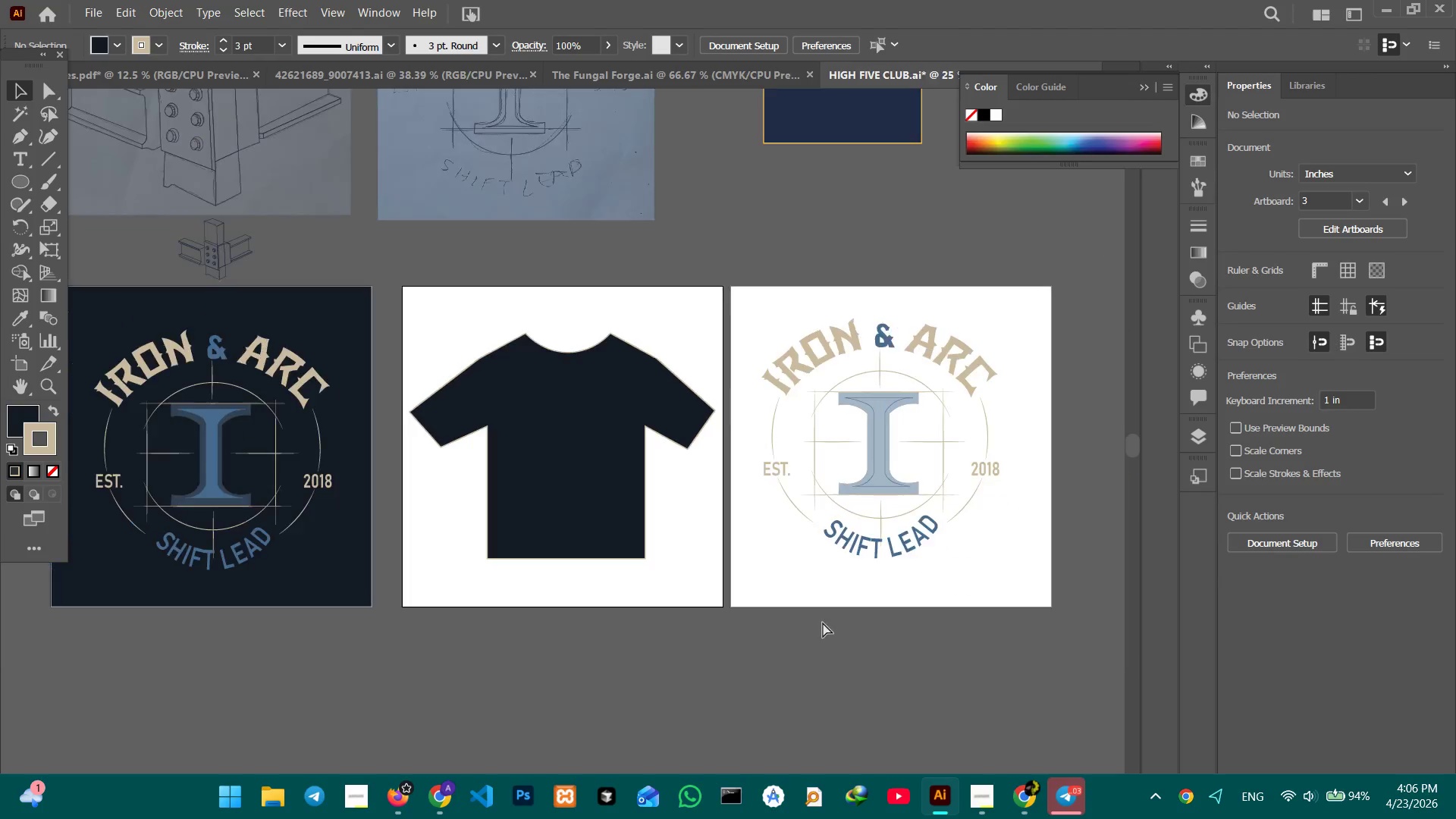 
key(Control+Minus)
 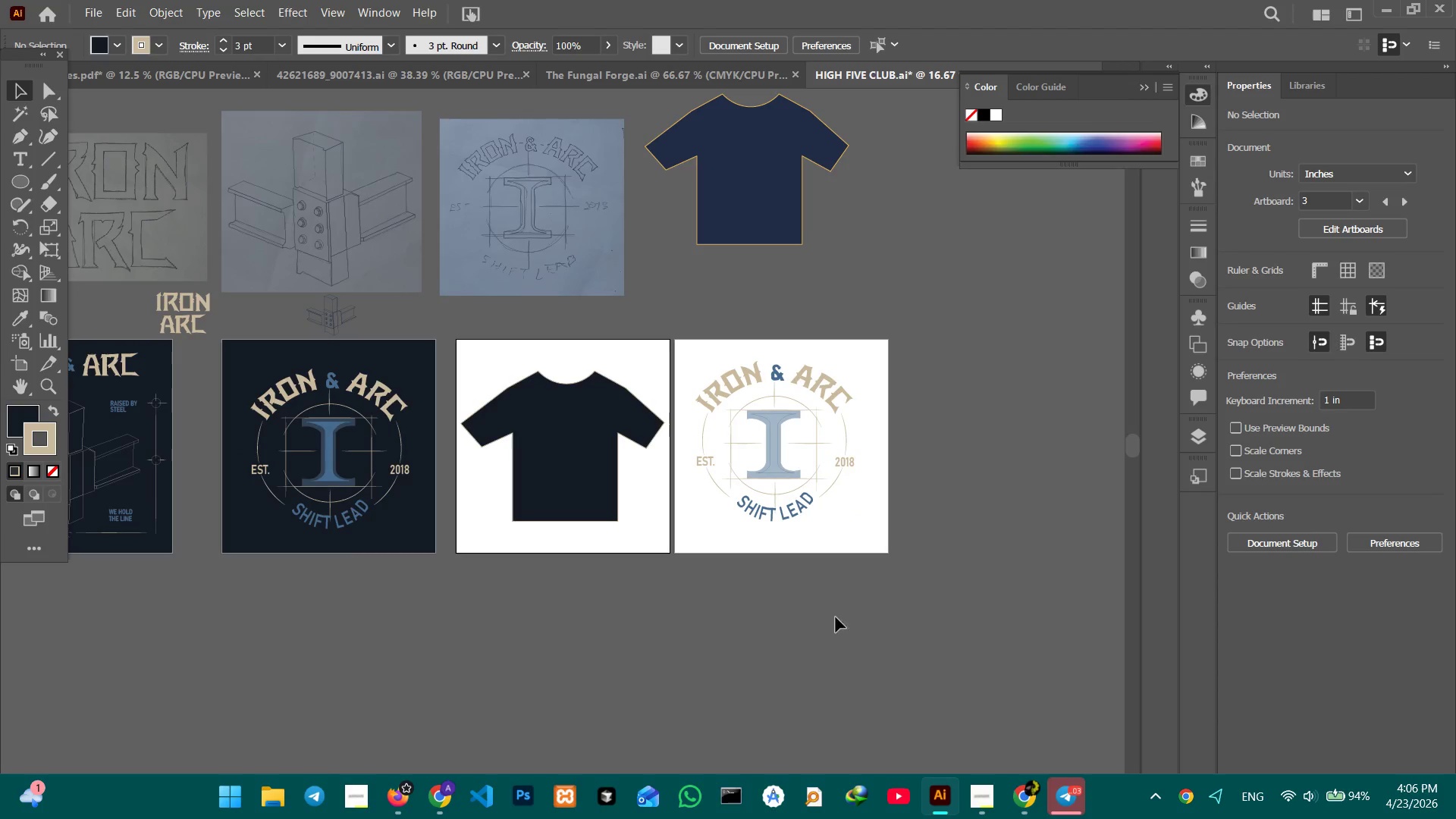 
hold_key(key=Space, duration=0.8)
 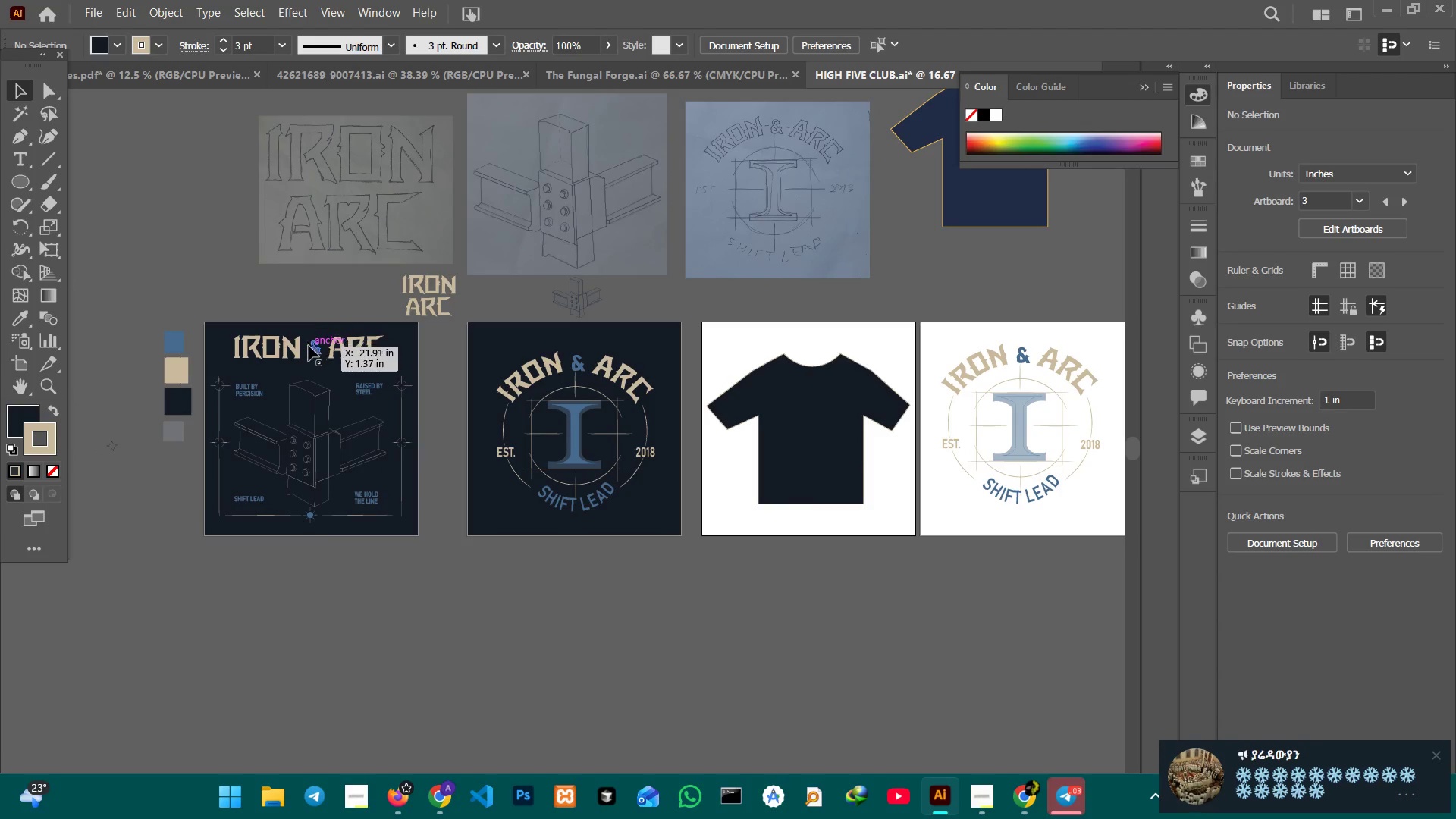 
left_click_drag(start_coordinate=[563, 623], to_coordinate=[809, 604])
 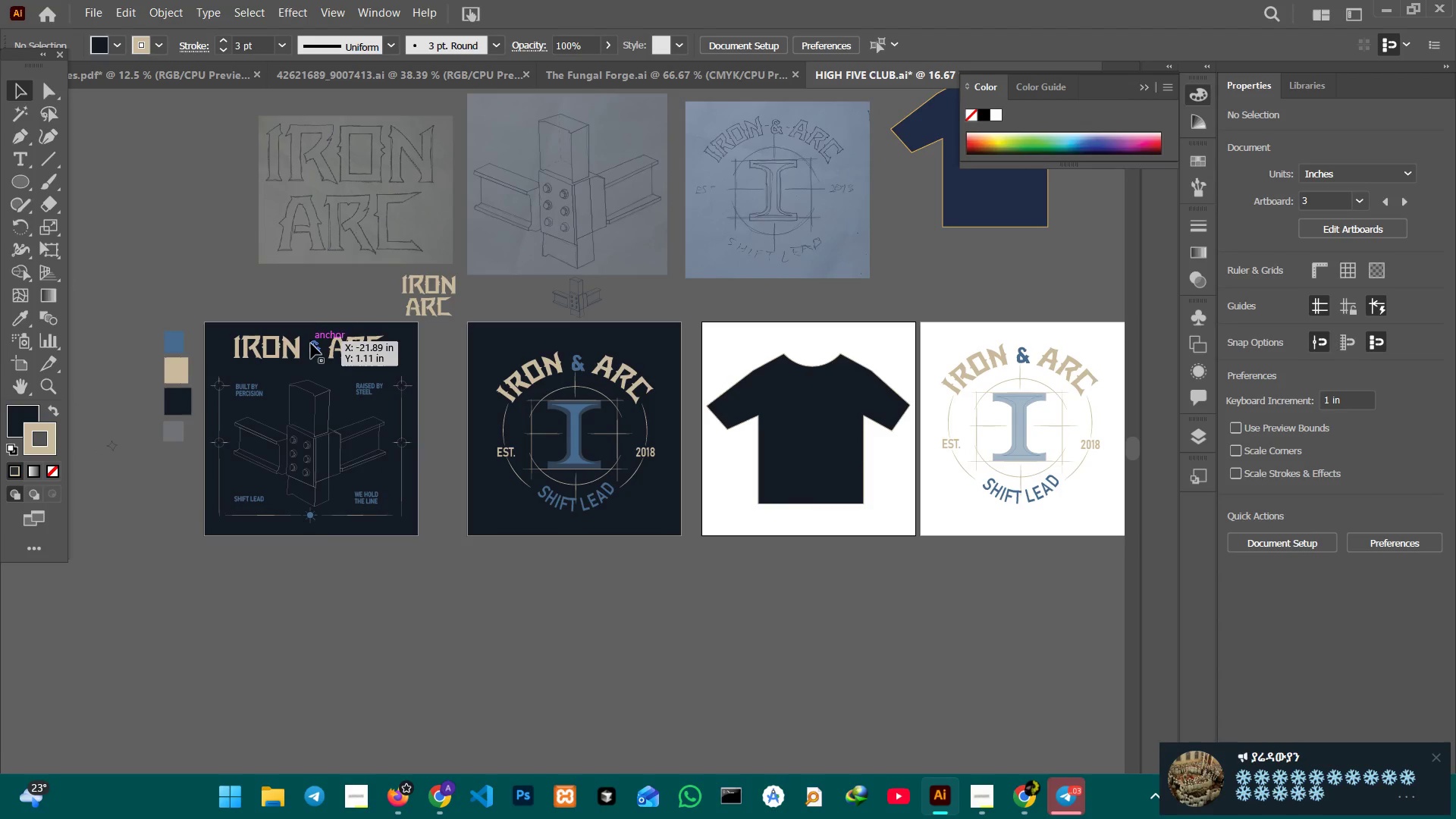 
left_click([309, 346])
 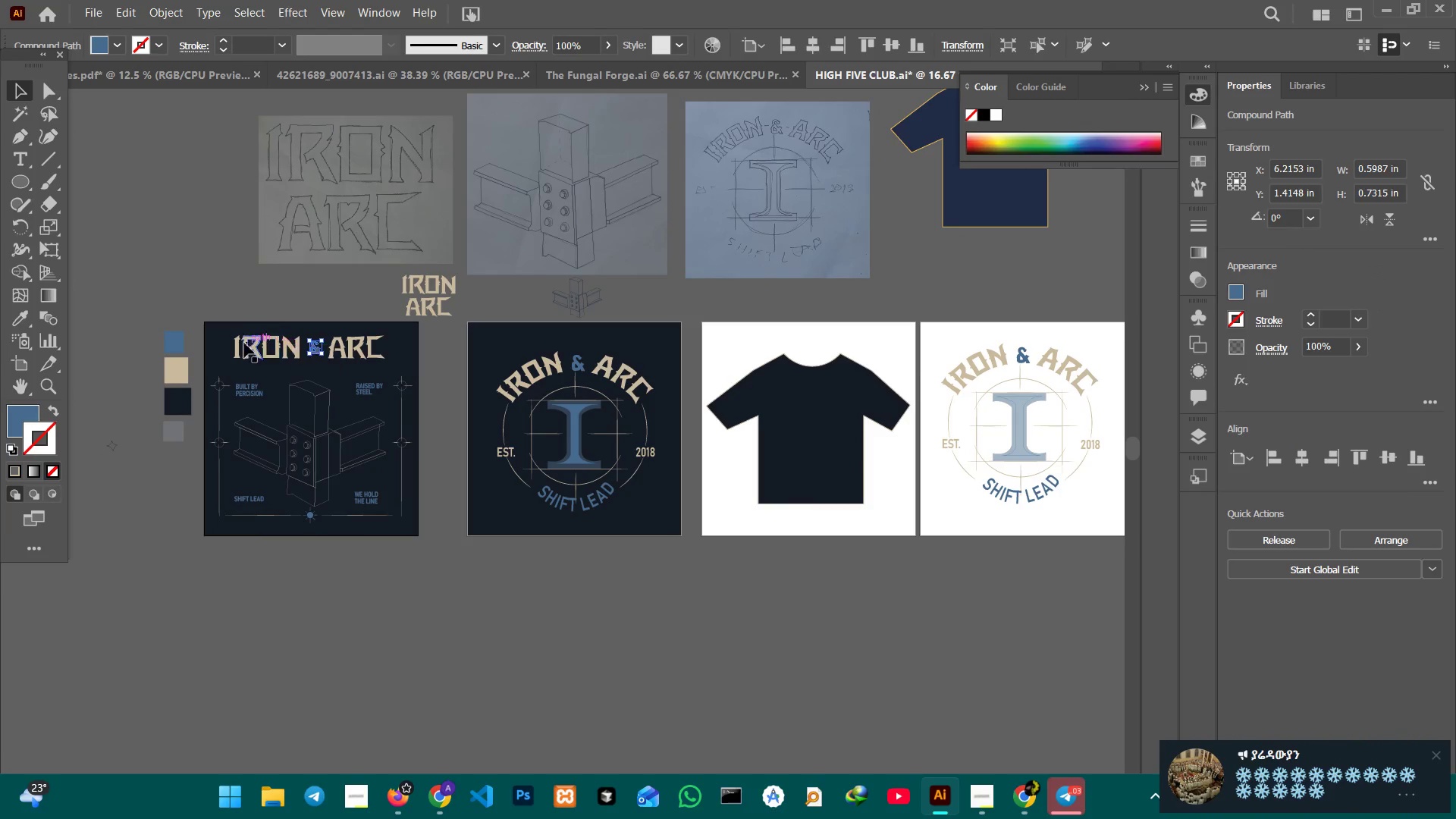 
double_click([230, 342])
 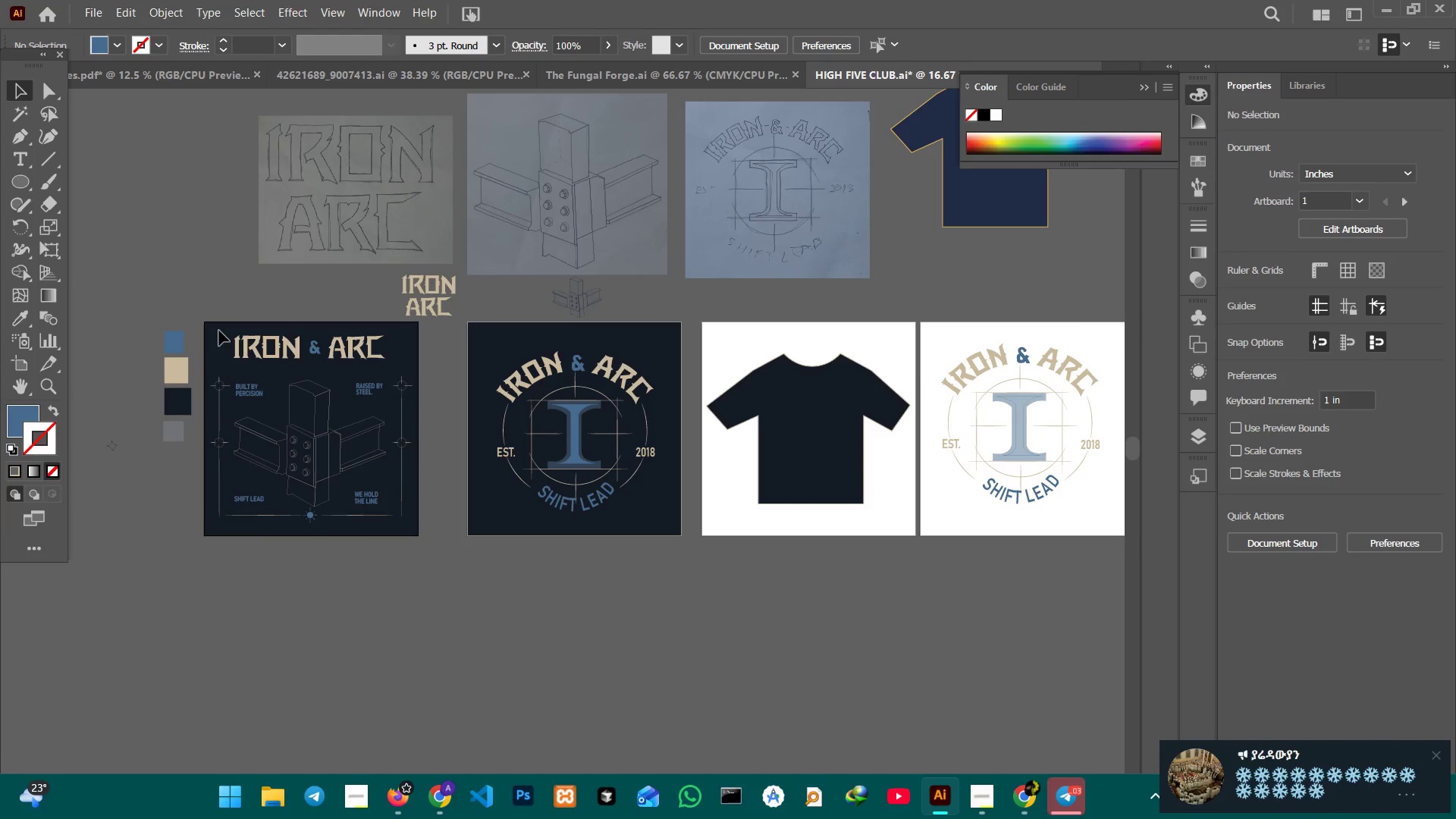 
left_click_drag(start_coordinate=[219, 331], to_coordinate=[389, 361])
 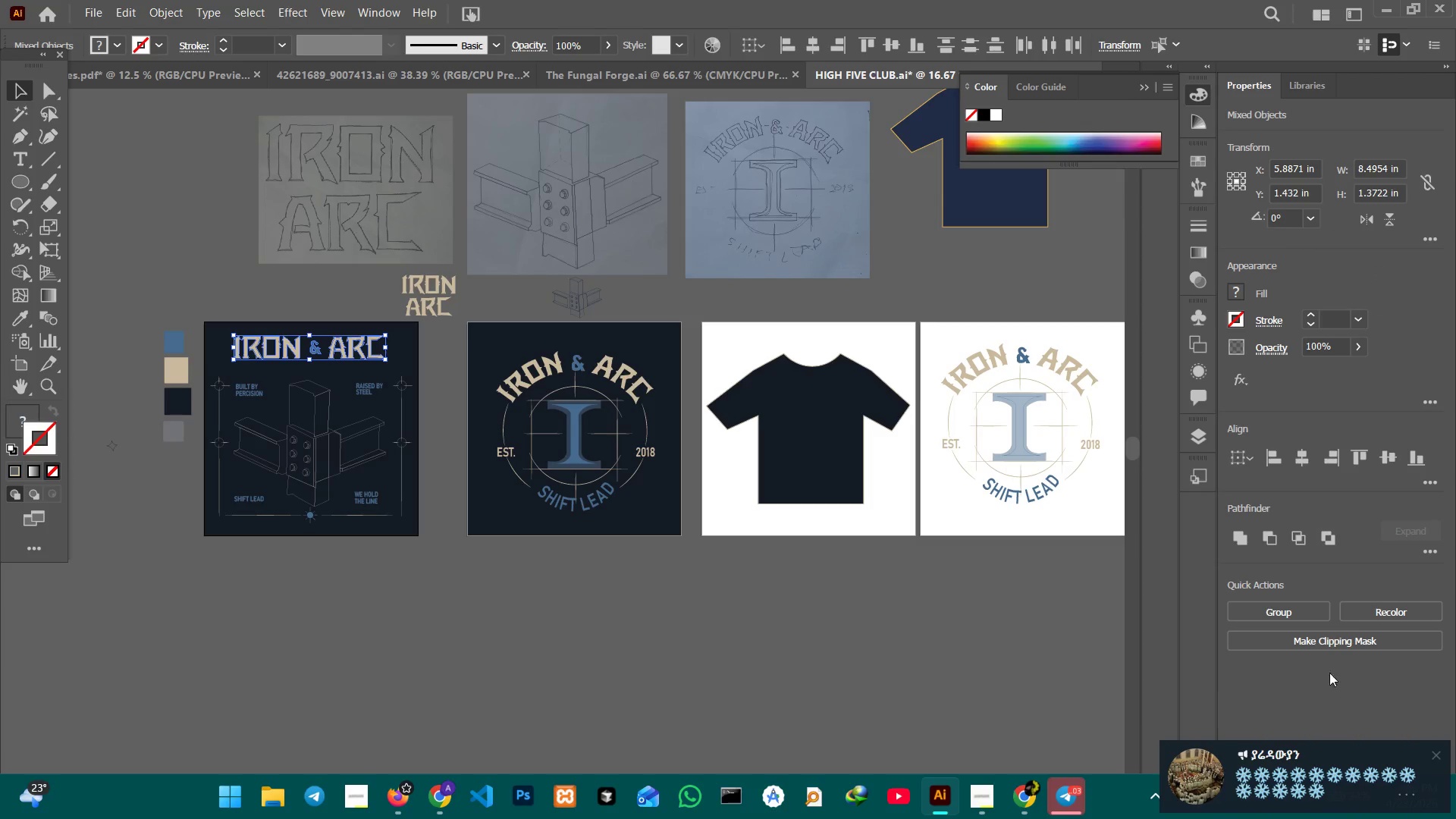 
left_click([1282, 607])
 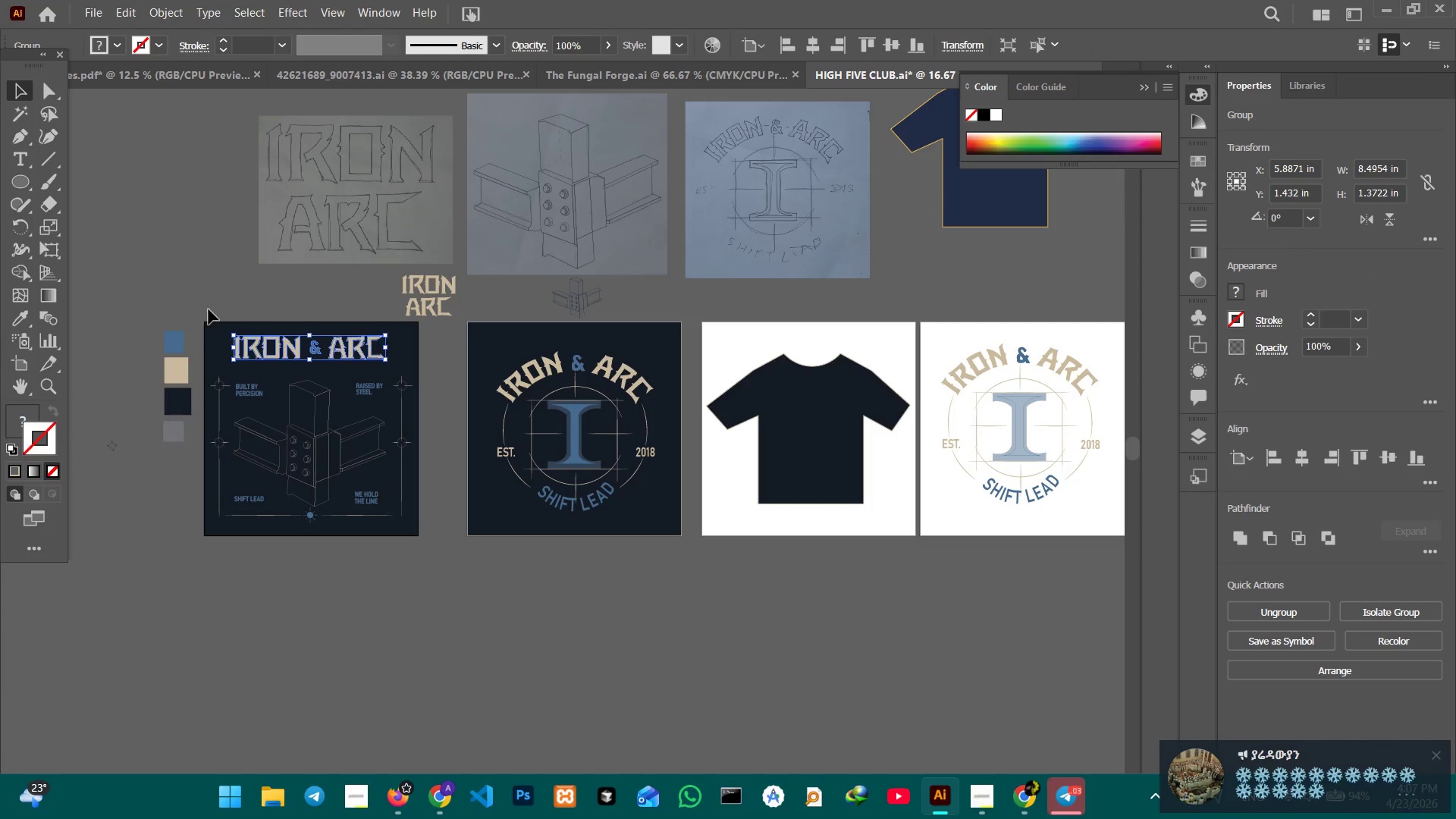 
left_click([218, 324])
 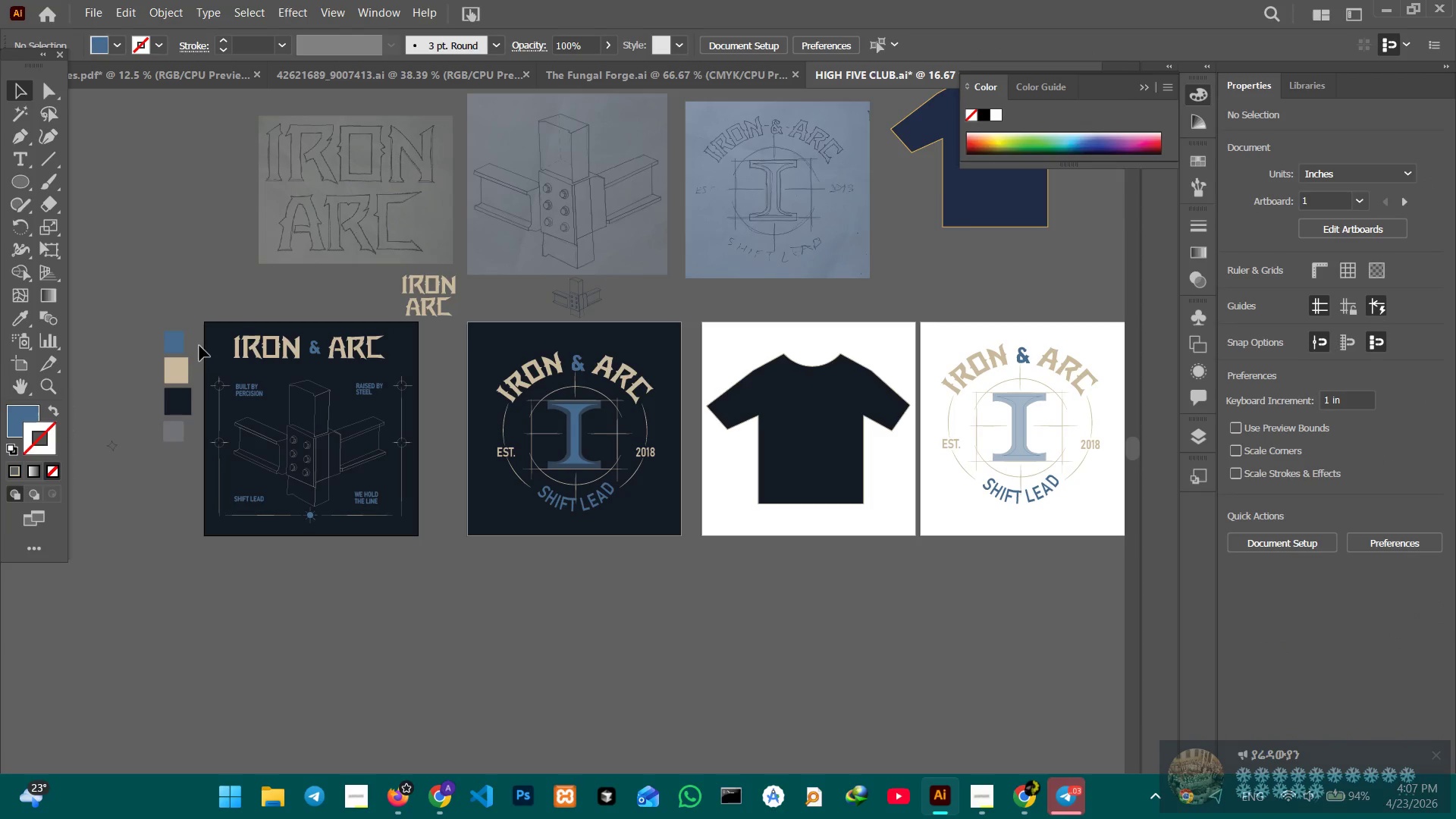 
left_click_drag(start_coordinate=[208, 323], to_coordinate=[409, 533])
 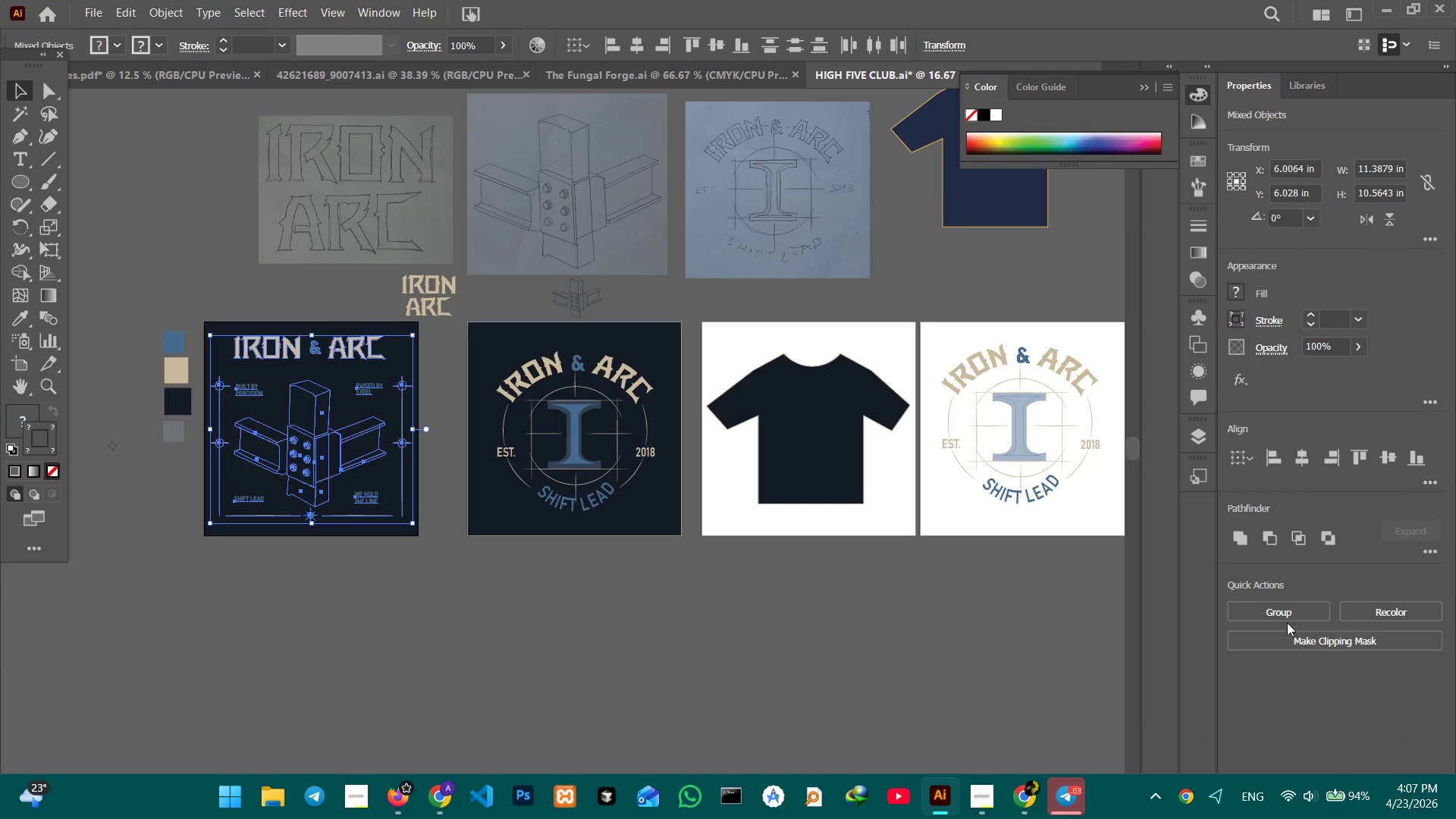 
left_click([1285, 613])
 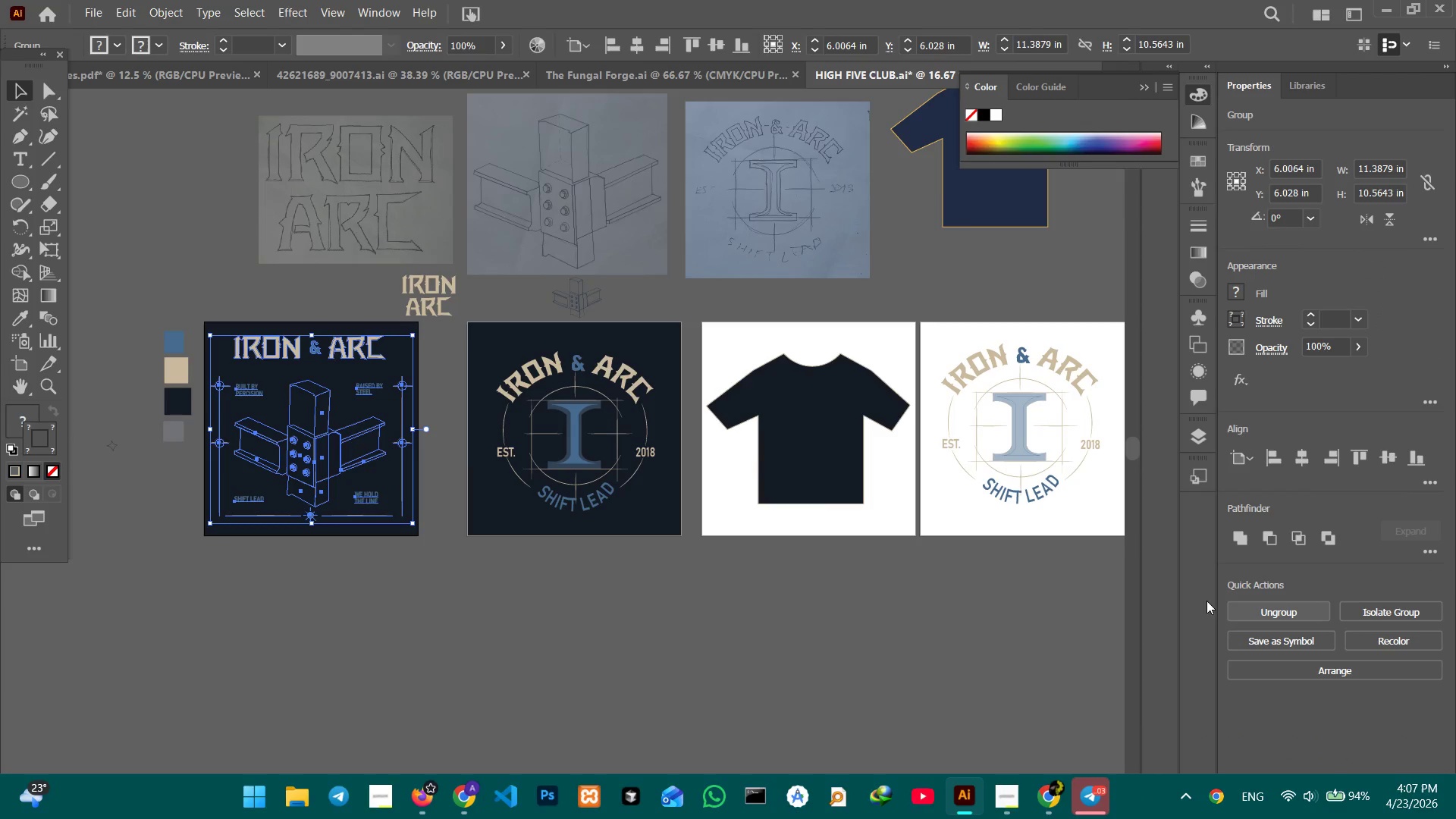 
key(Control+C)
 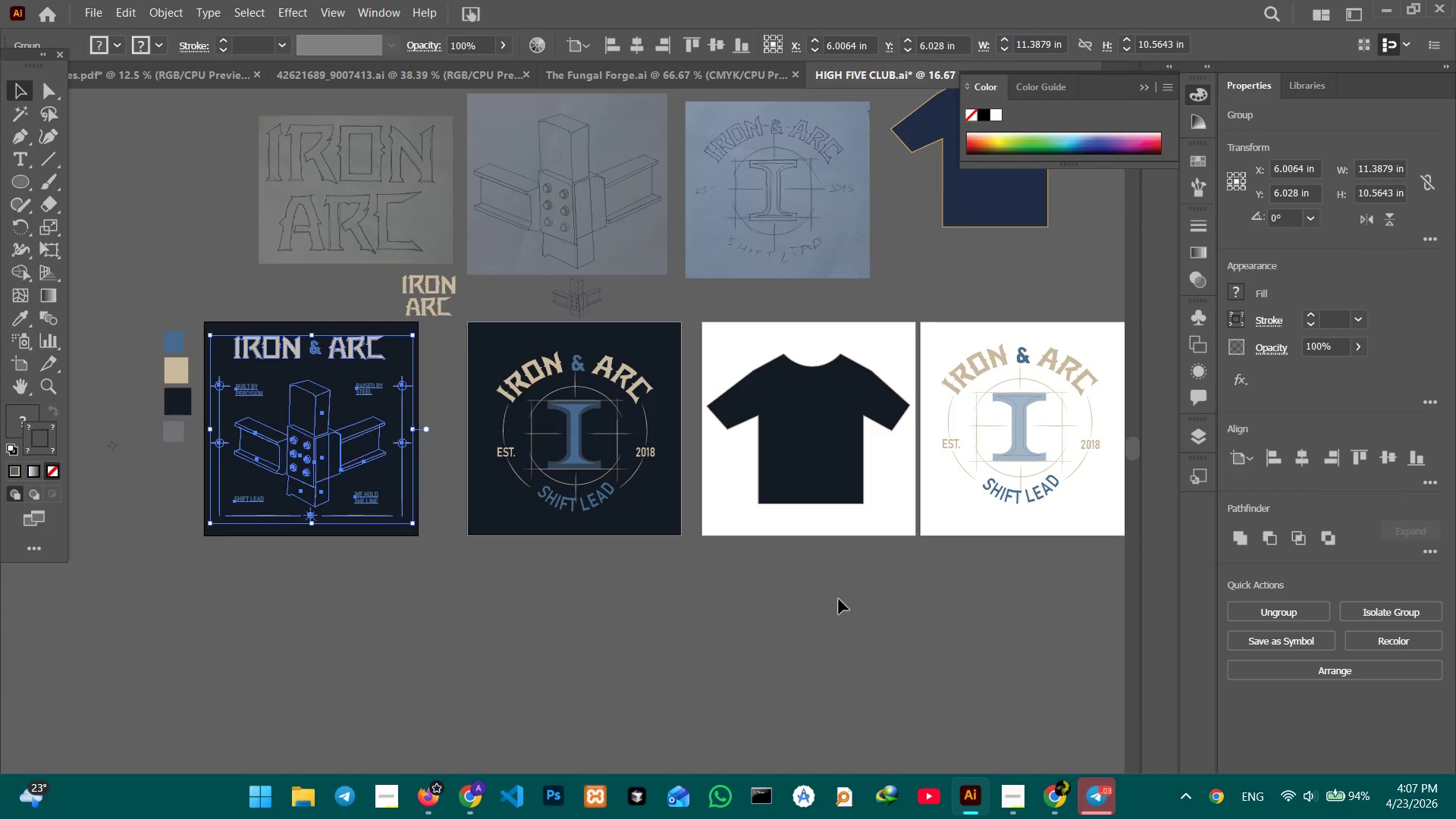 
hold_key(key=Space, duration=0.59)
 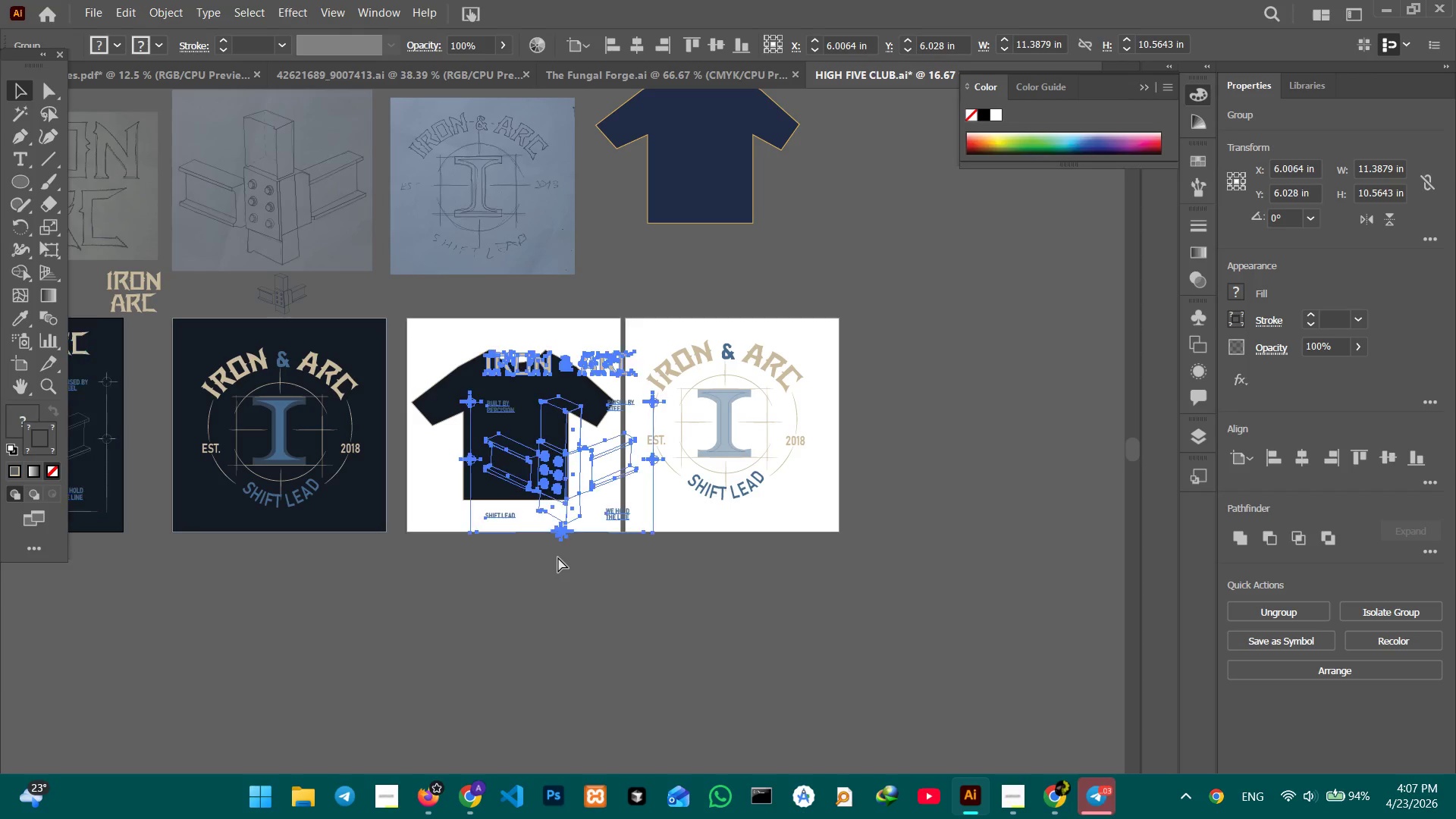 
left_click_drag(start_coordinate=[855, 560], to_coordinate=[560, 557])
 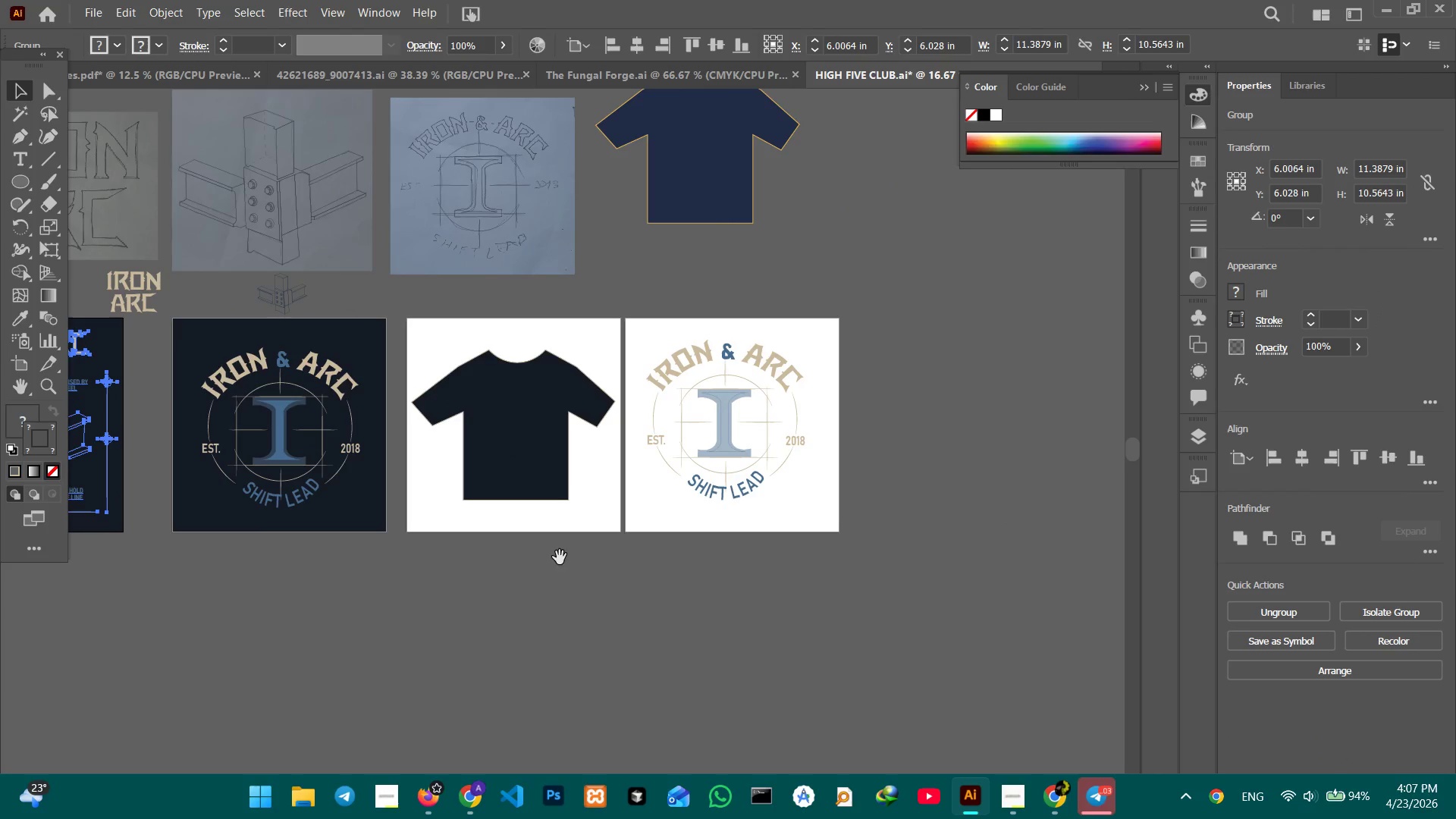 
key(Control+V)
 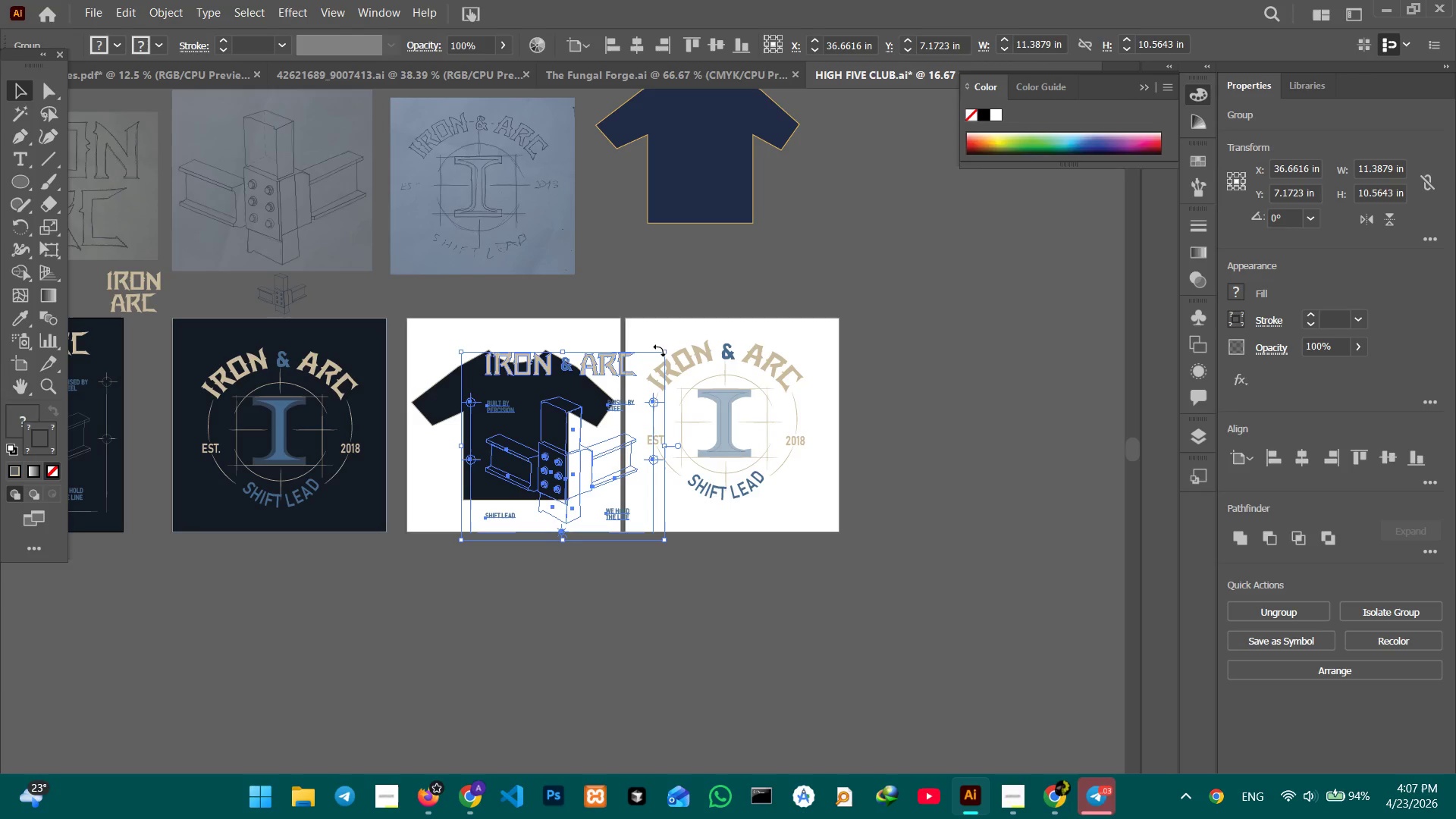 
left_click_drag(start_coordinate=[662, 353], to_coordinate=[546, 389])
 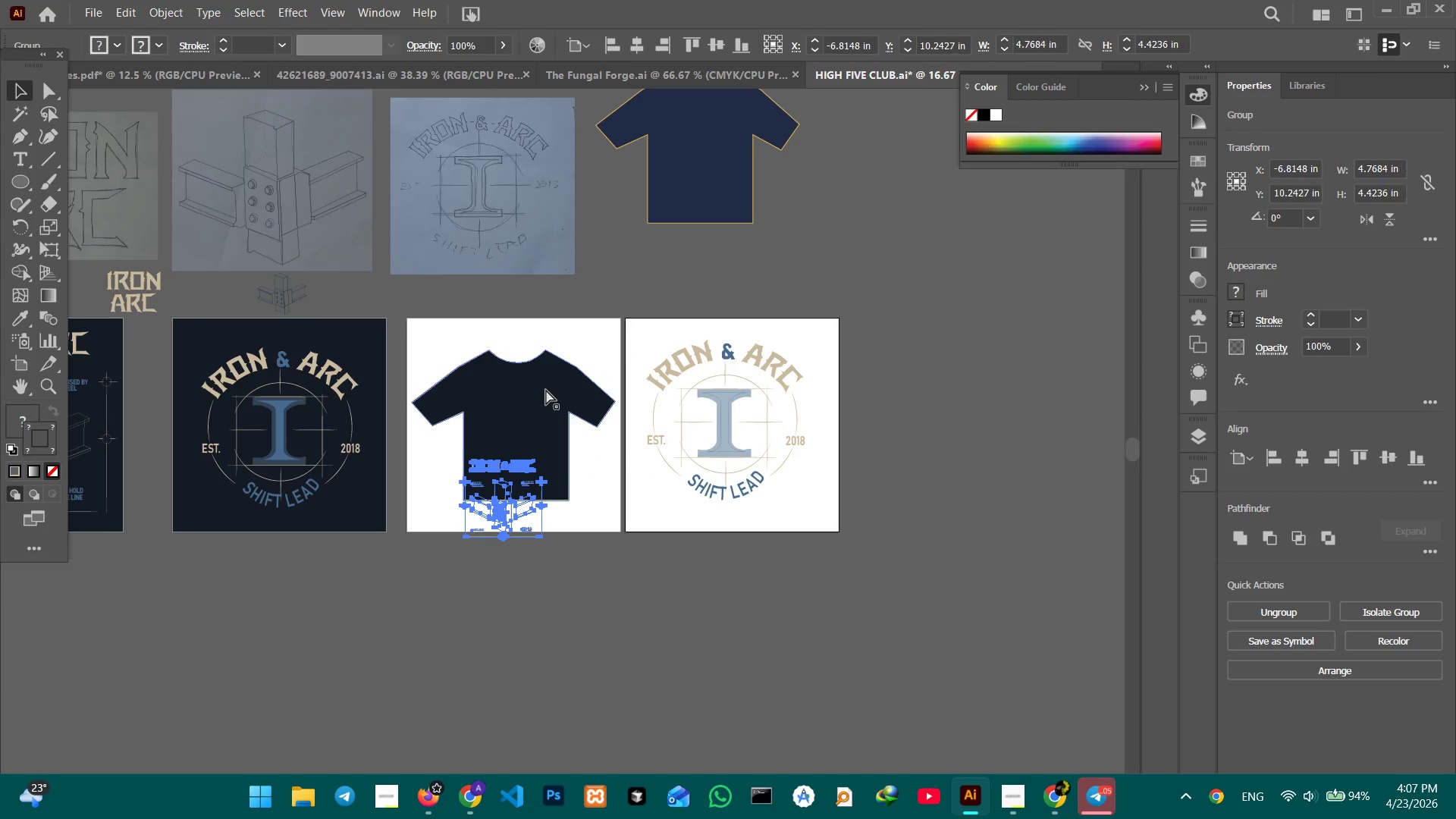 
hold_key(key=ShiftLeft, duration=0.75)
 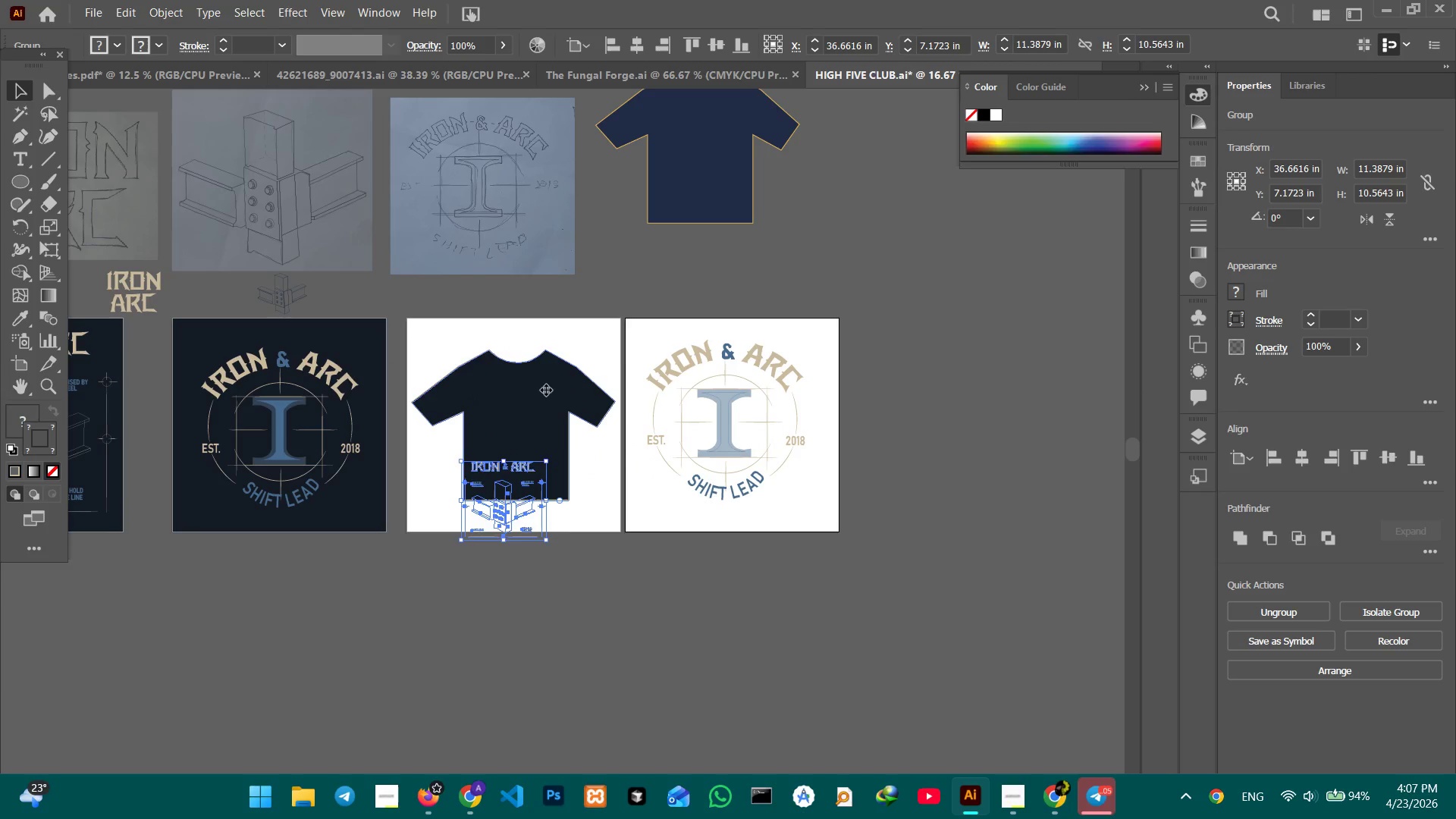 
key(Control+Equal)
 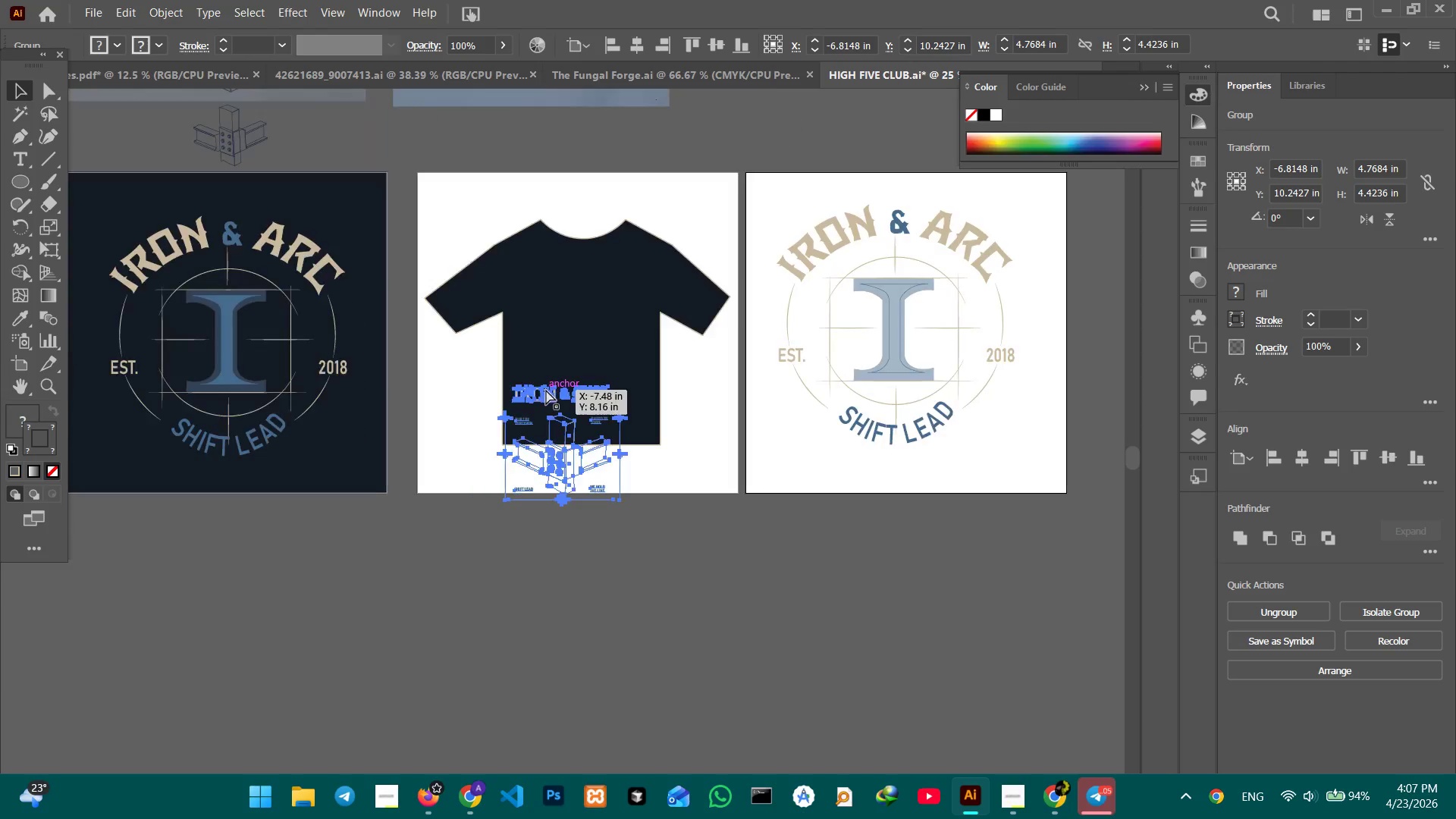 
key(Control+Equal)
 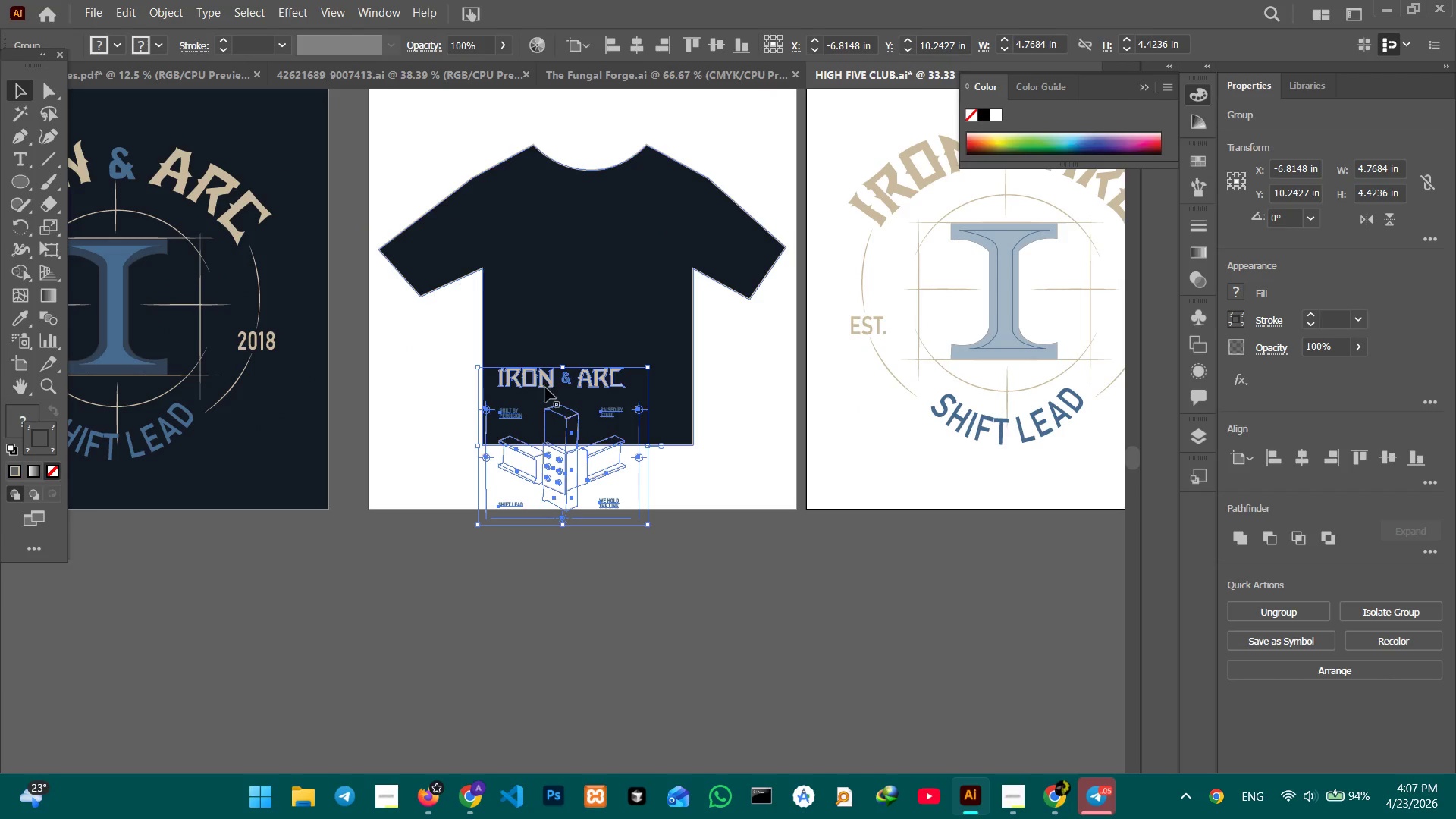 
hold_key(key=Space, duration=0.56)
 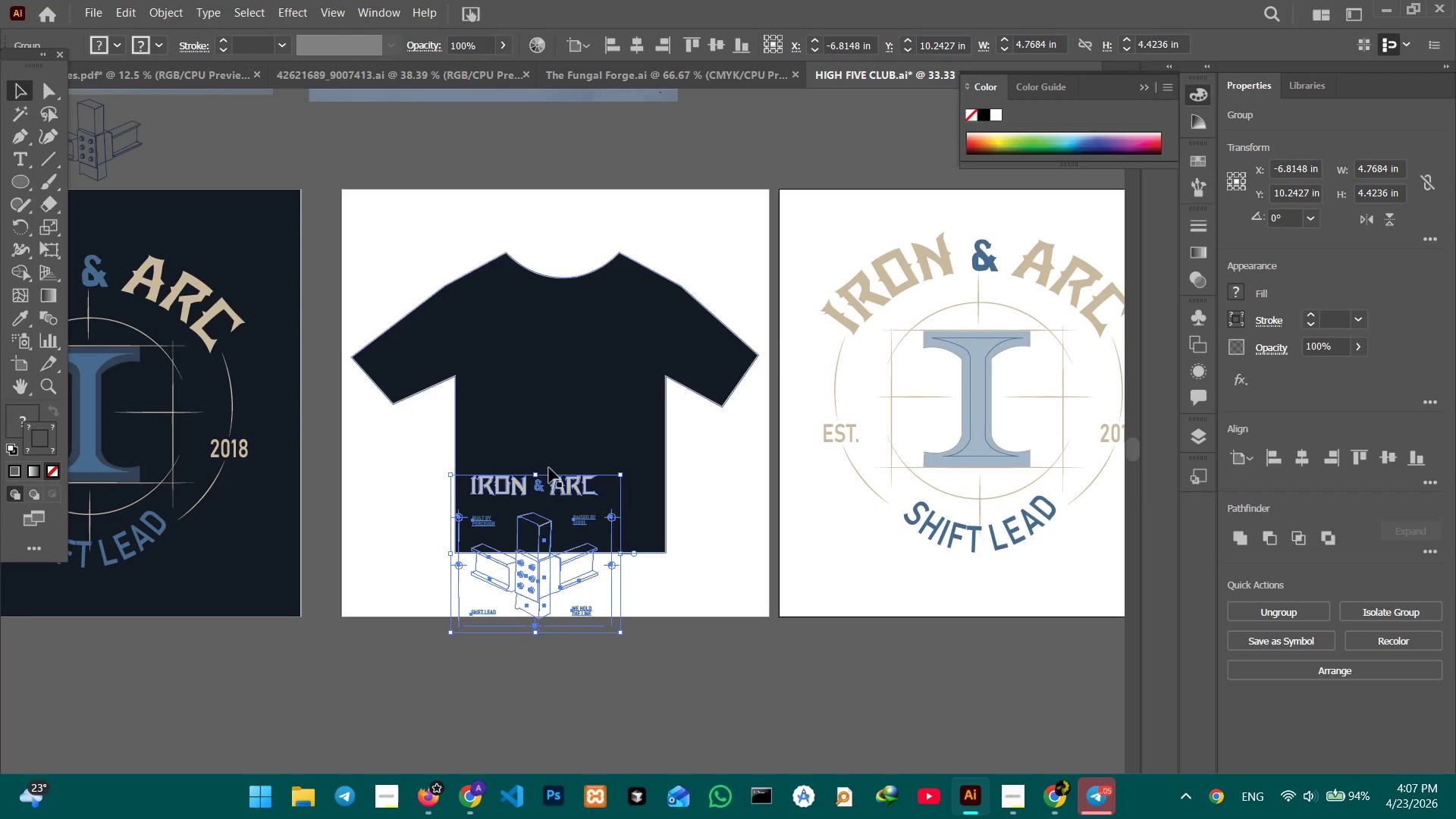 
left_click_drag(start_coordinate=[546, 362], to_coordinate=[522, 470])
 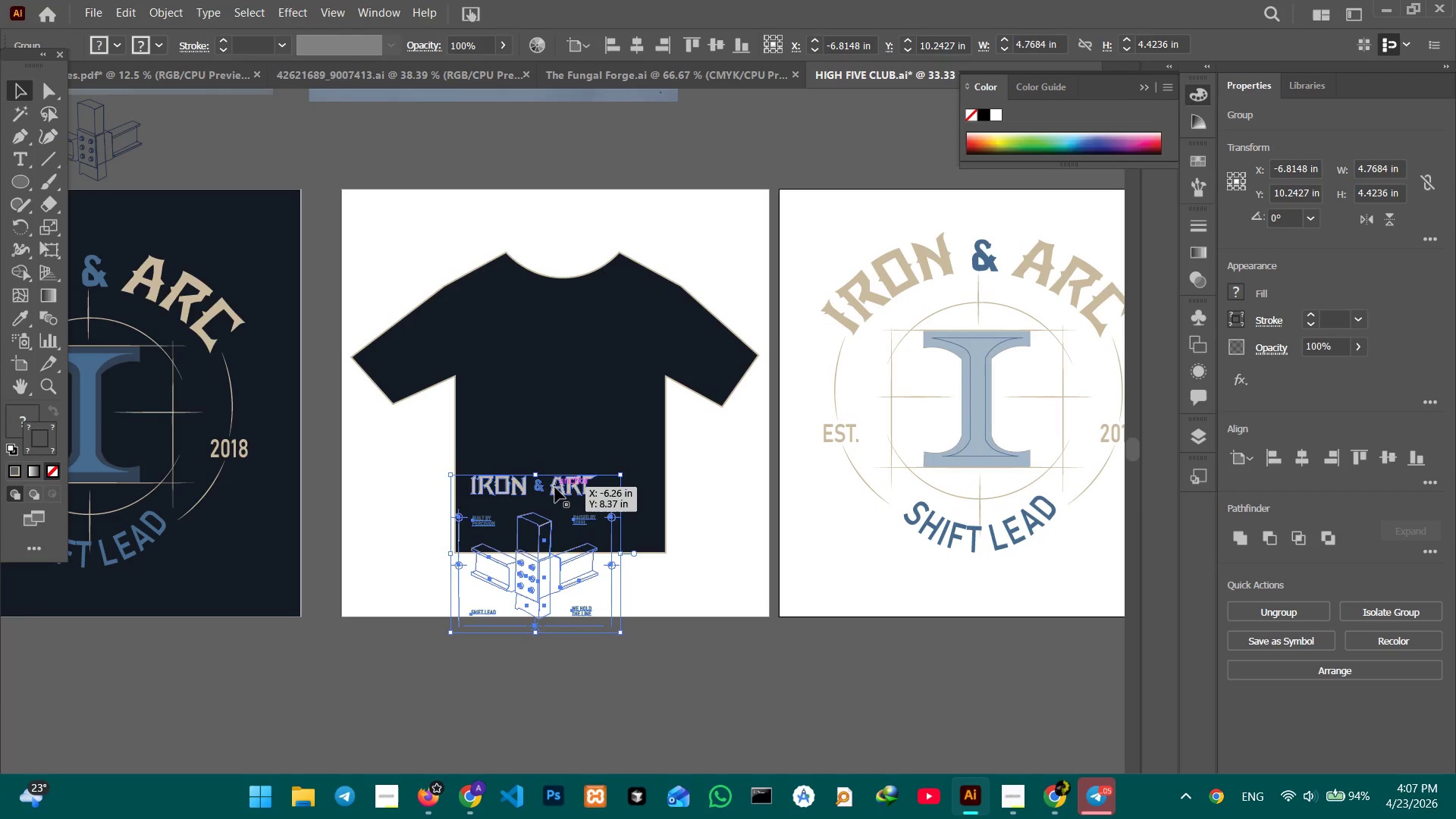 
left_click_drag(start_coordinate=[559, 488], to_coordinate=[582, 320])
 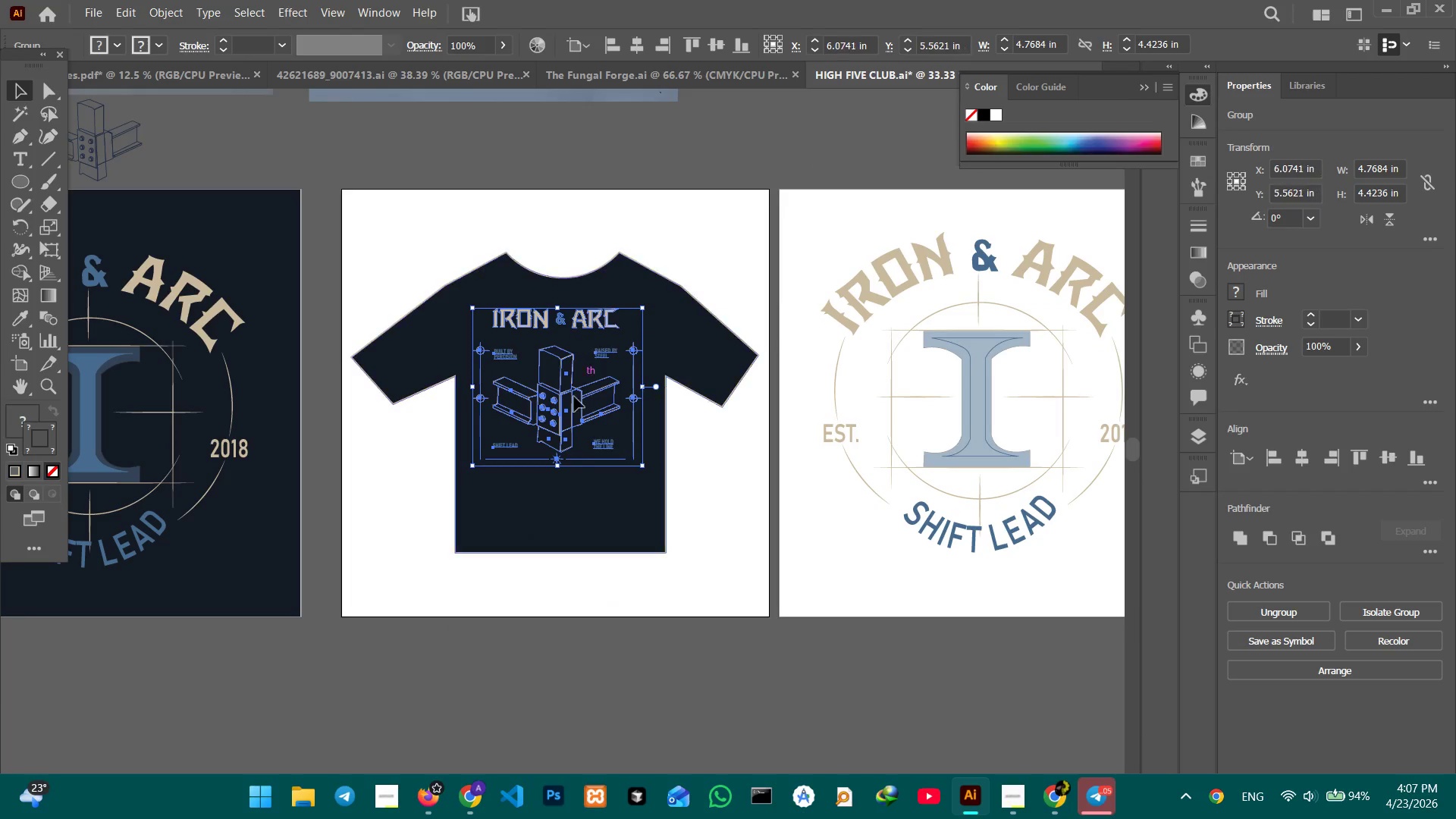 
hold_key(key=ShiftLeft, duration=2.84)
left_click_drag(start_coordinate=[555, 468], to_coordinate=[557, 530])
 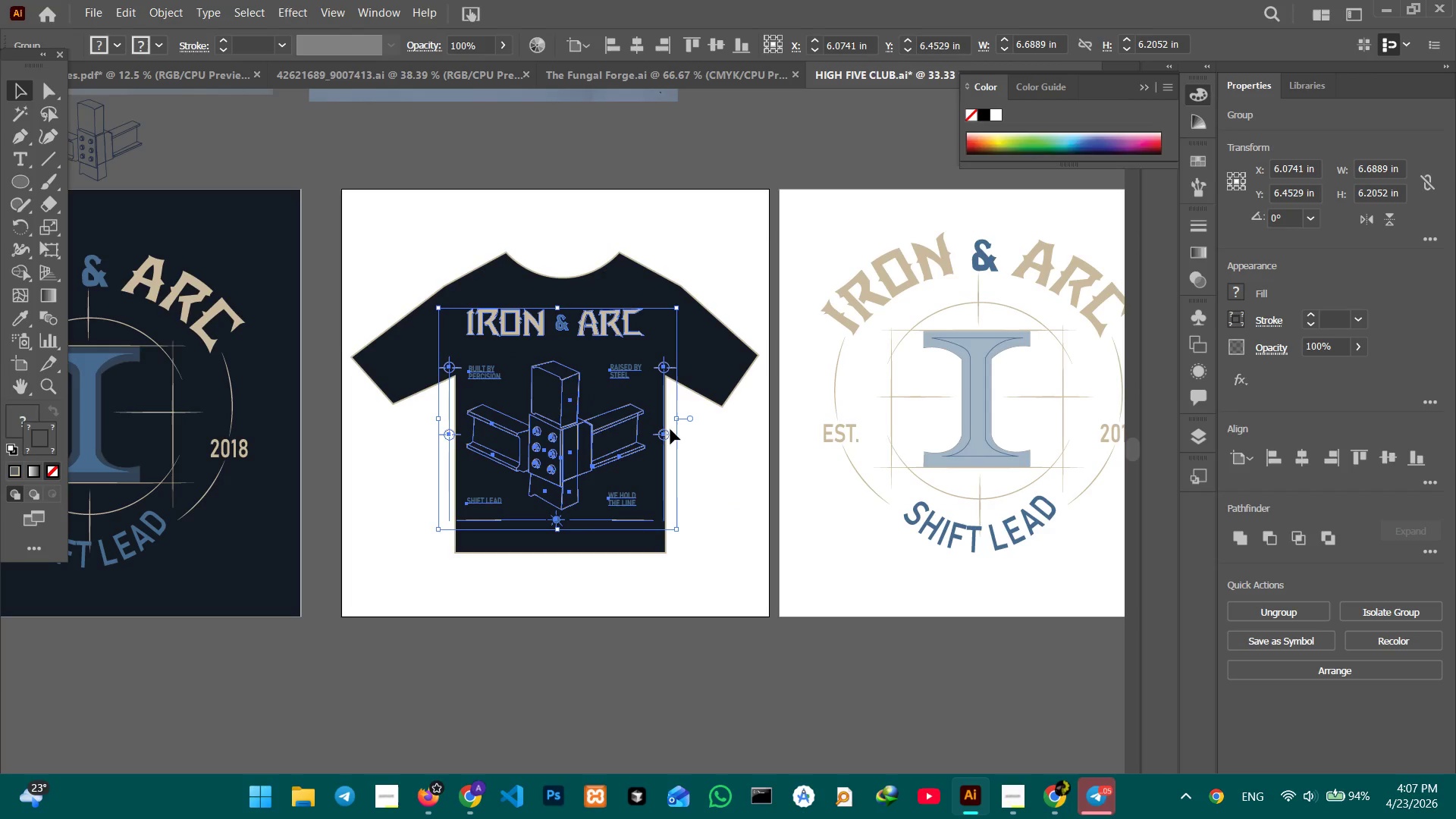 
hold_key(key=ShiftLeft, duration=1.22)
left_click_drag(start_coordinate=[677, 419], to_coordinate=[634, 418])
 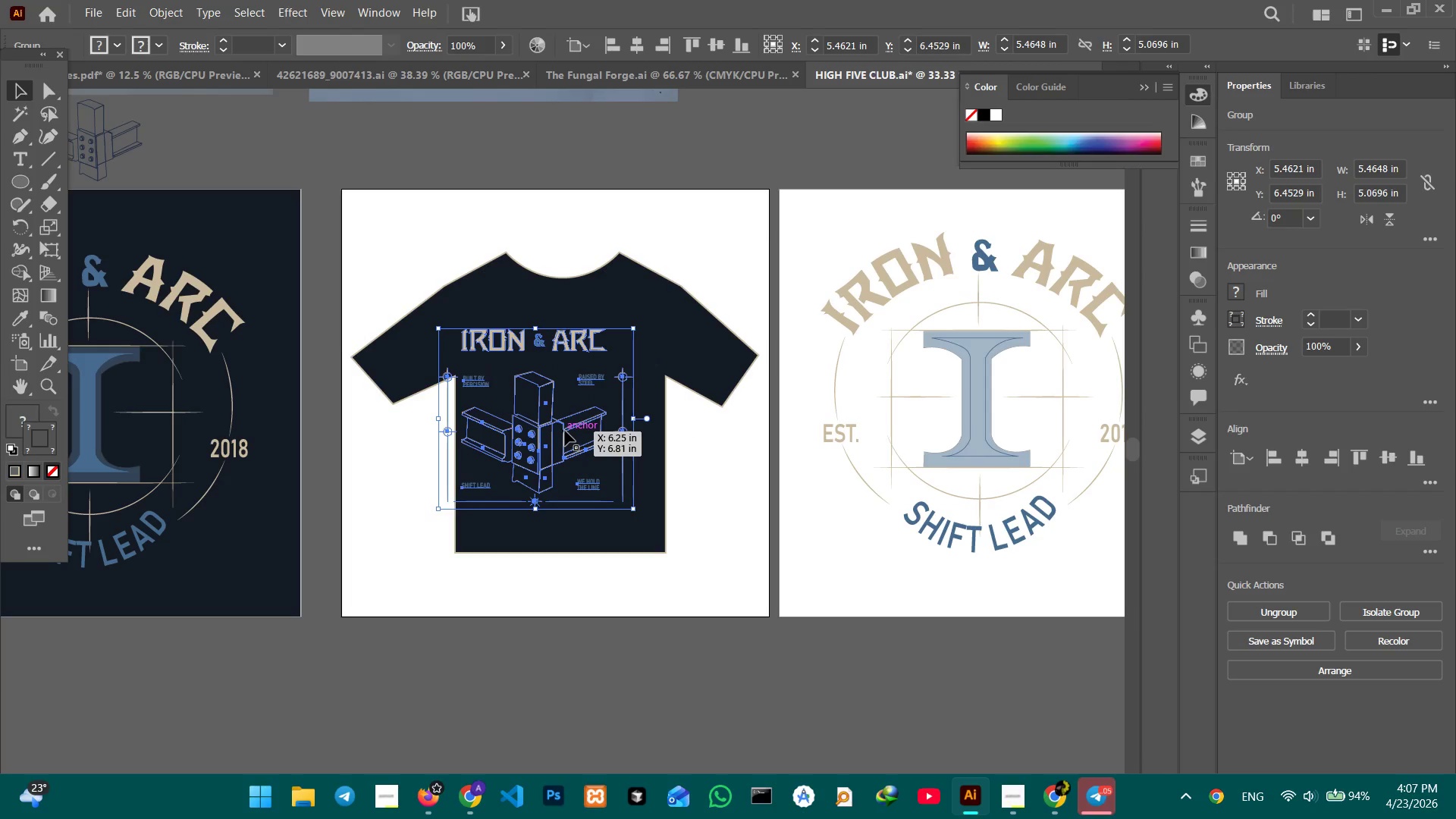 
left_click_drag(start_coordinate=[565, 430], to_coordinate=[588, 457])
 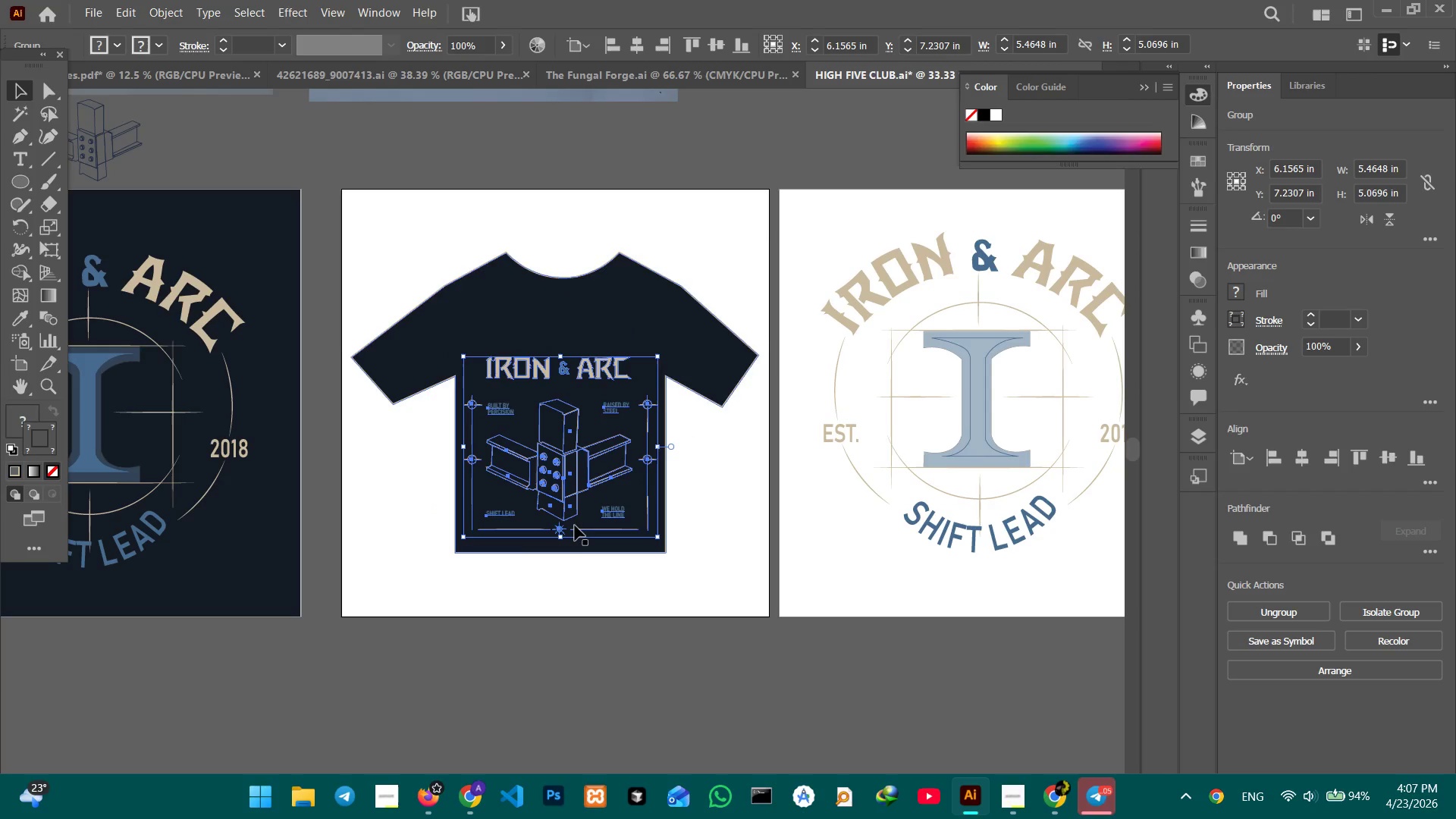 
hold_key(key=ShiftLeft, duration=5.69)
left_click_drag(start_coordinate=[562, 541], to_coordinate=[560, 537])
 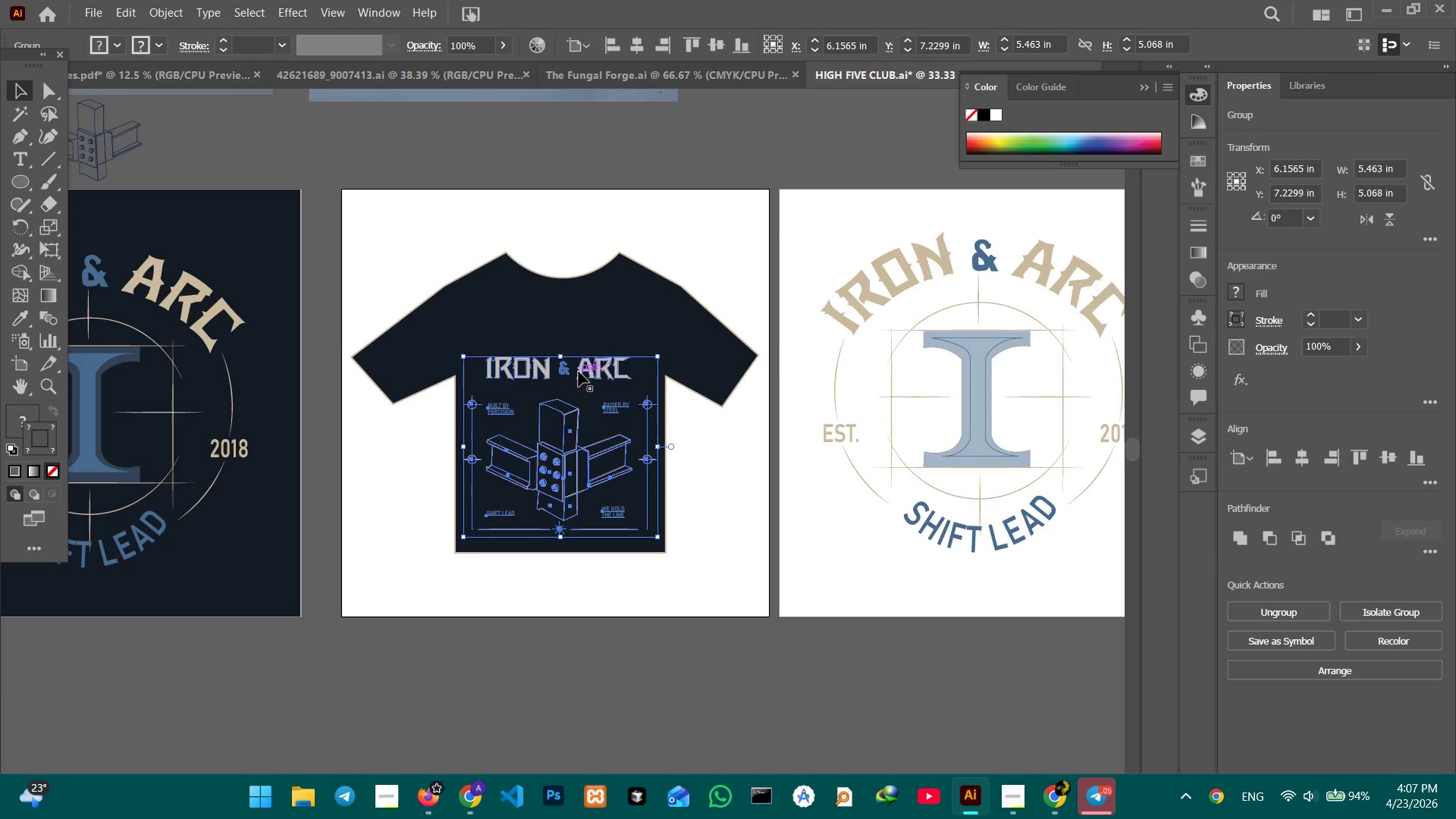 
left_click_drag(start_coordinate=[579, 370], to_coordinate=[581, 342])
 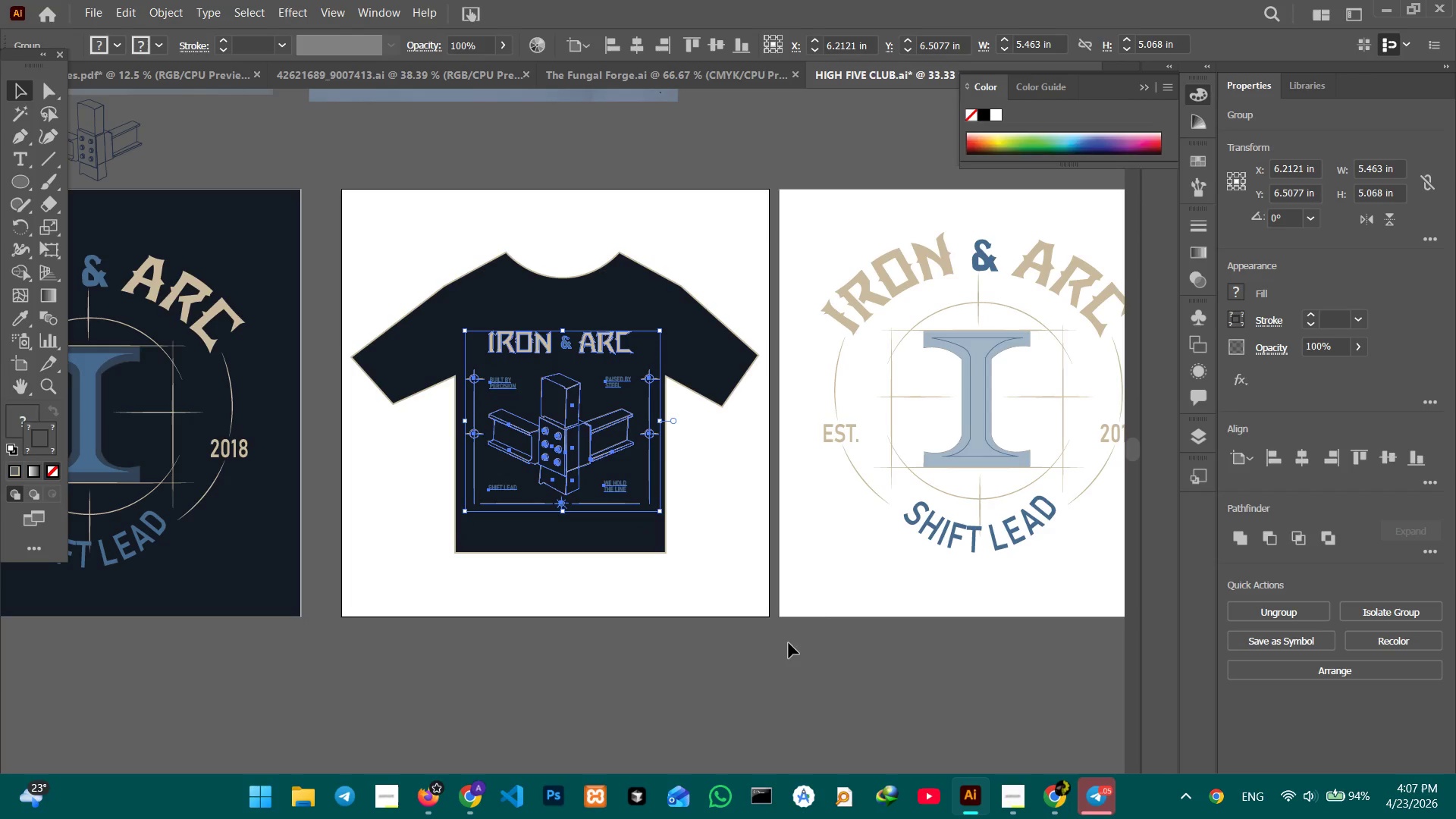 
left_click([742, 578])
 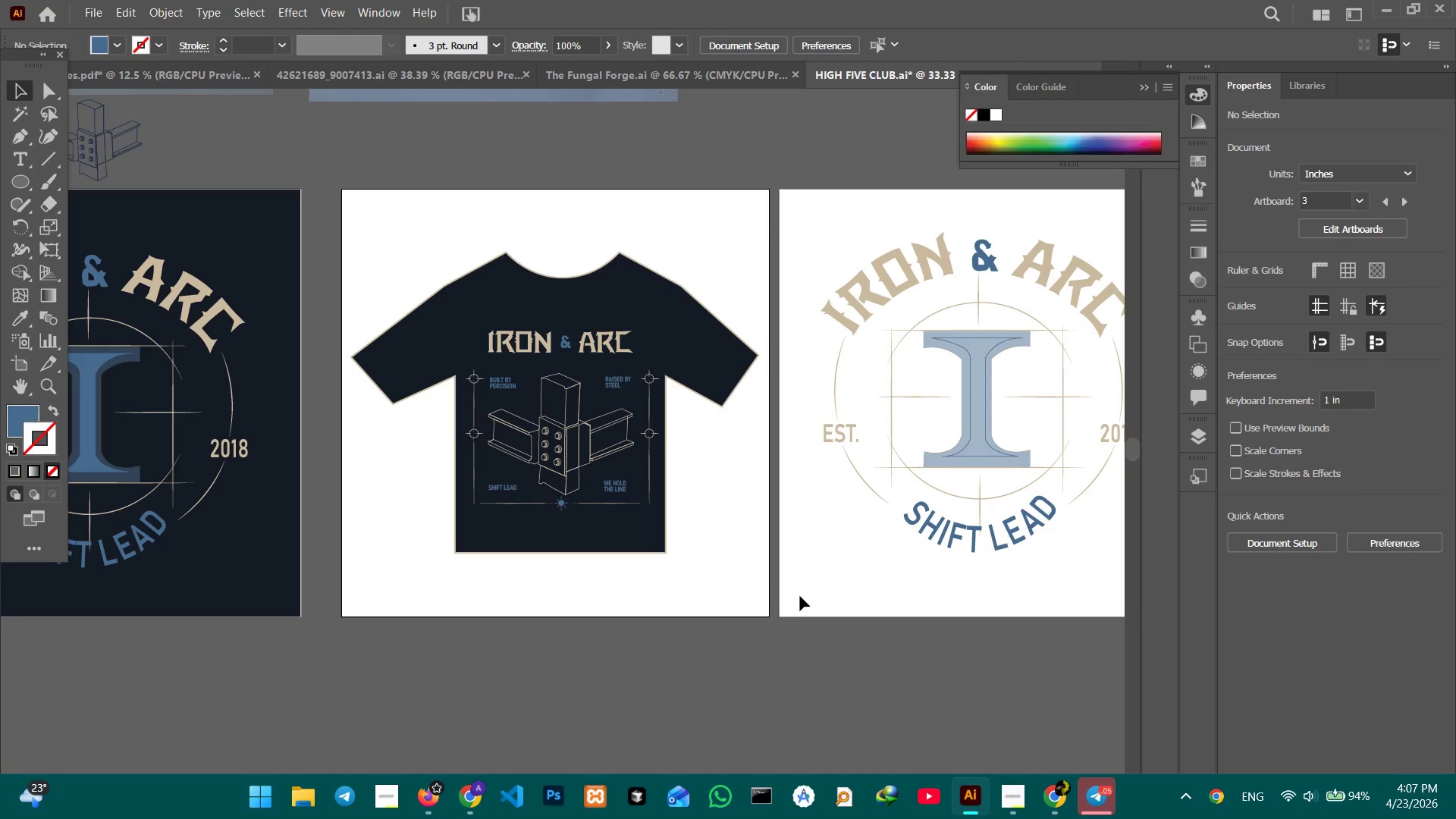 
hold_key(key=Space, duration=0.53)
 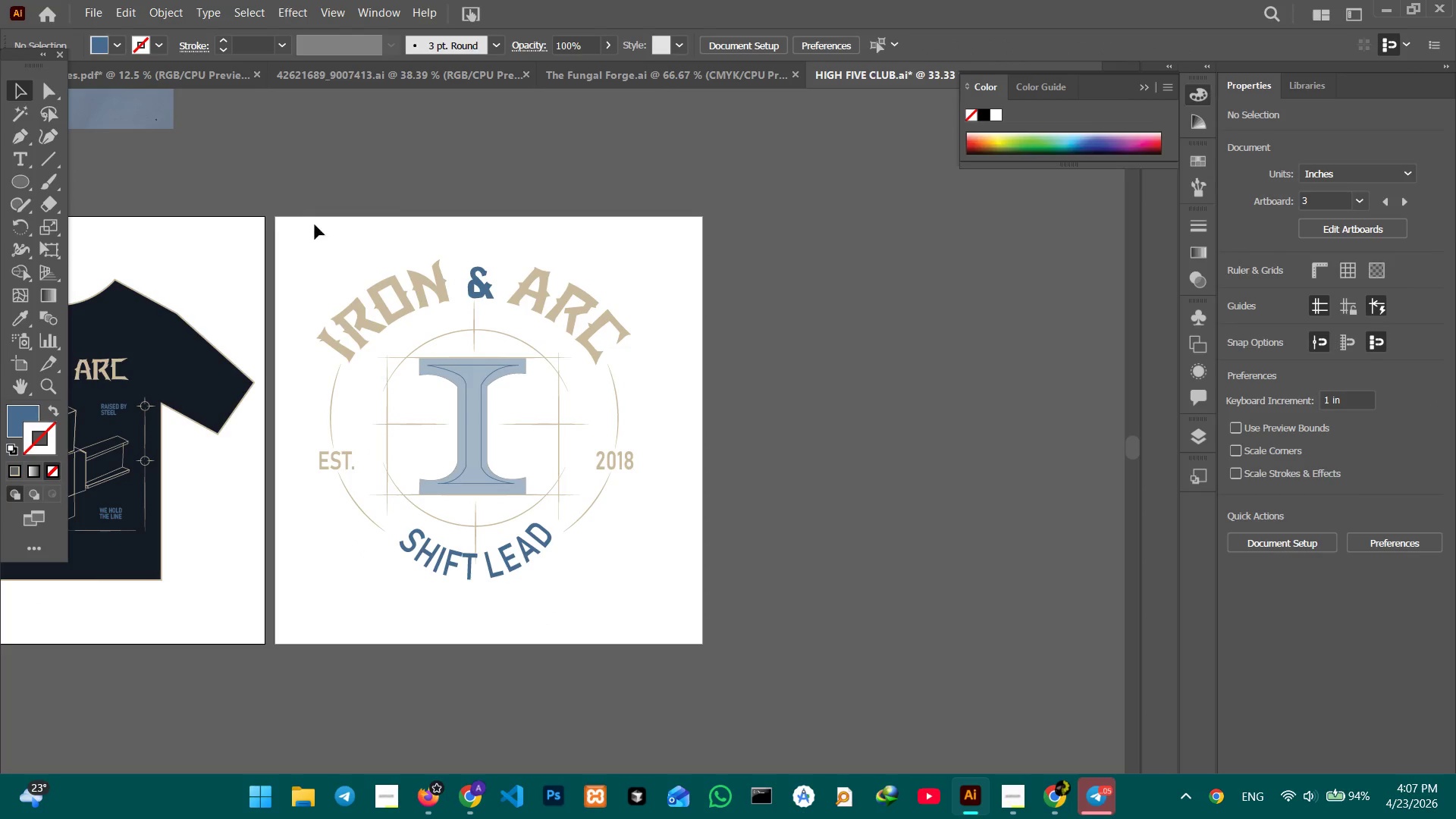 
left_click_drag(start_coordinate=[796, 595], to_coordinate=[292, 623])
 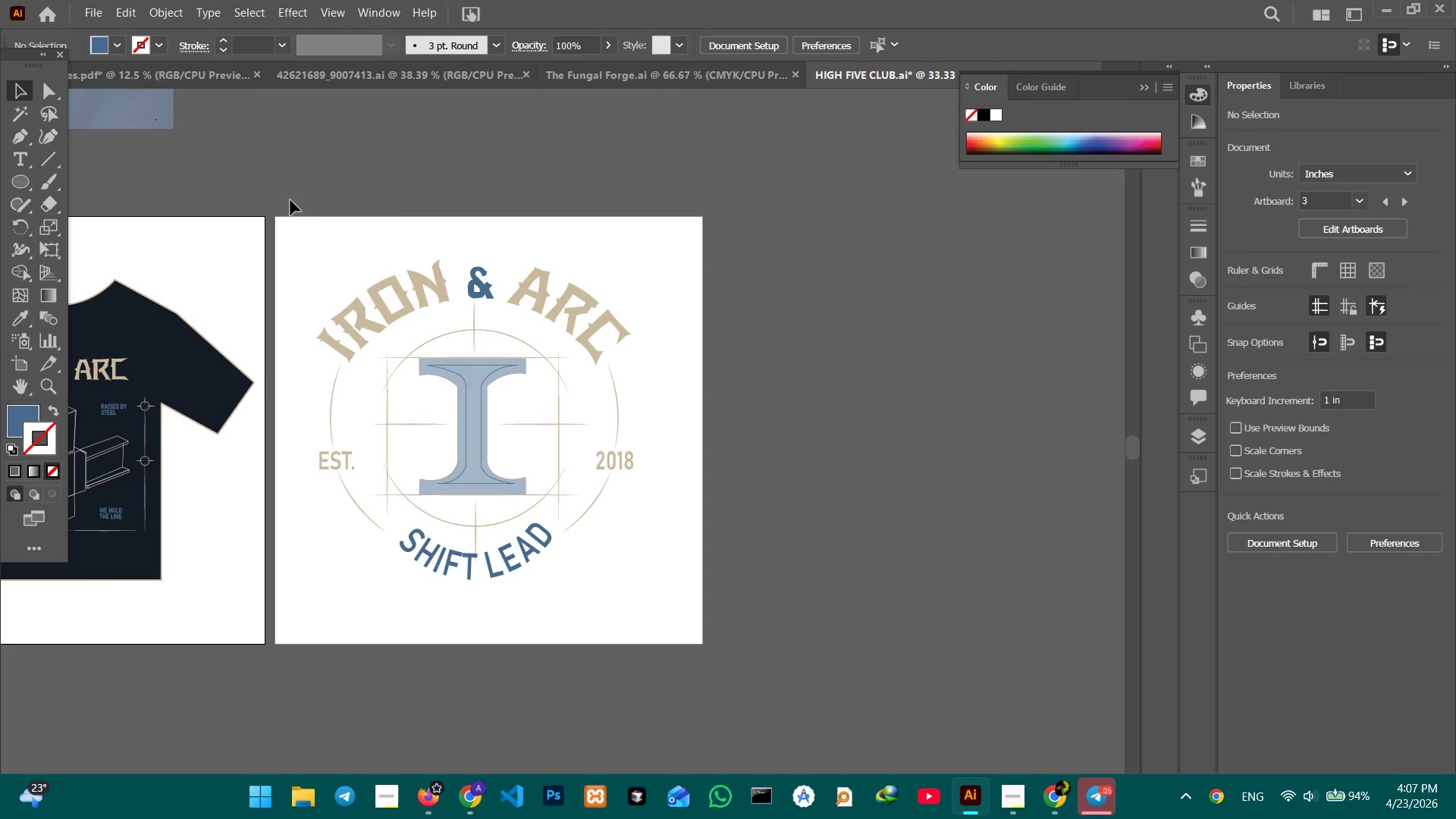 
left_click_drag(start_coordinate=[325, 234], to_coordinate=[598, 684])
 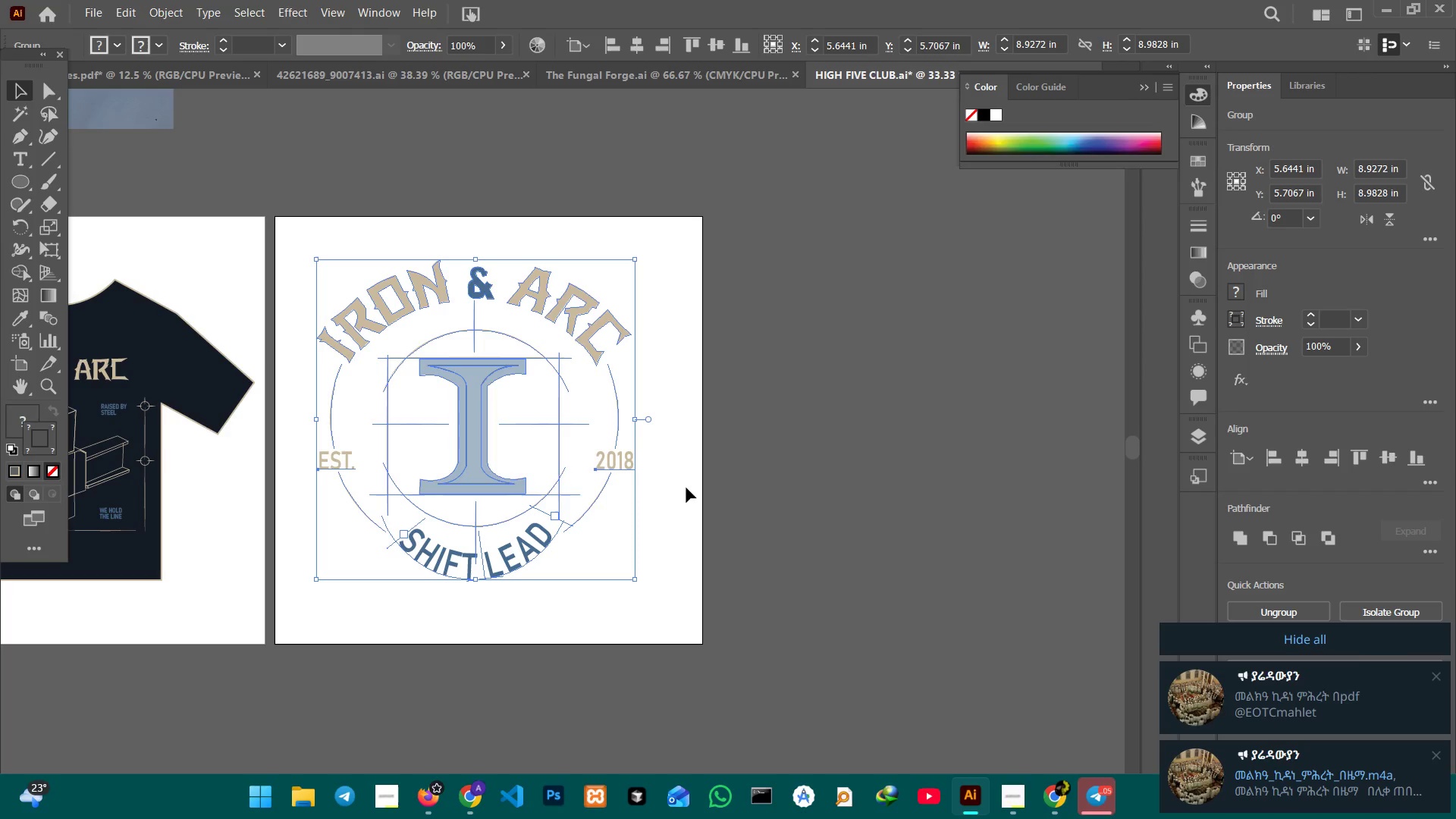 
hold_key(key=ShiftLeft, duration=1.64)
left_click_drag(start_coordinate=[634, 421], to_coordinate=[493, 389])
 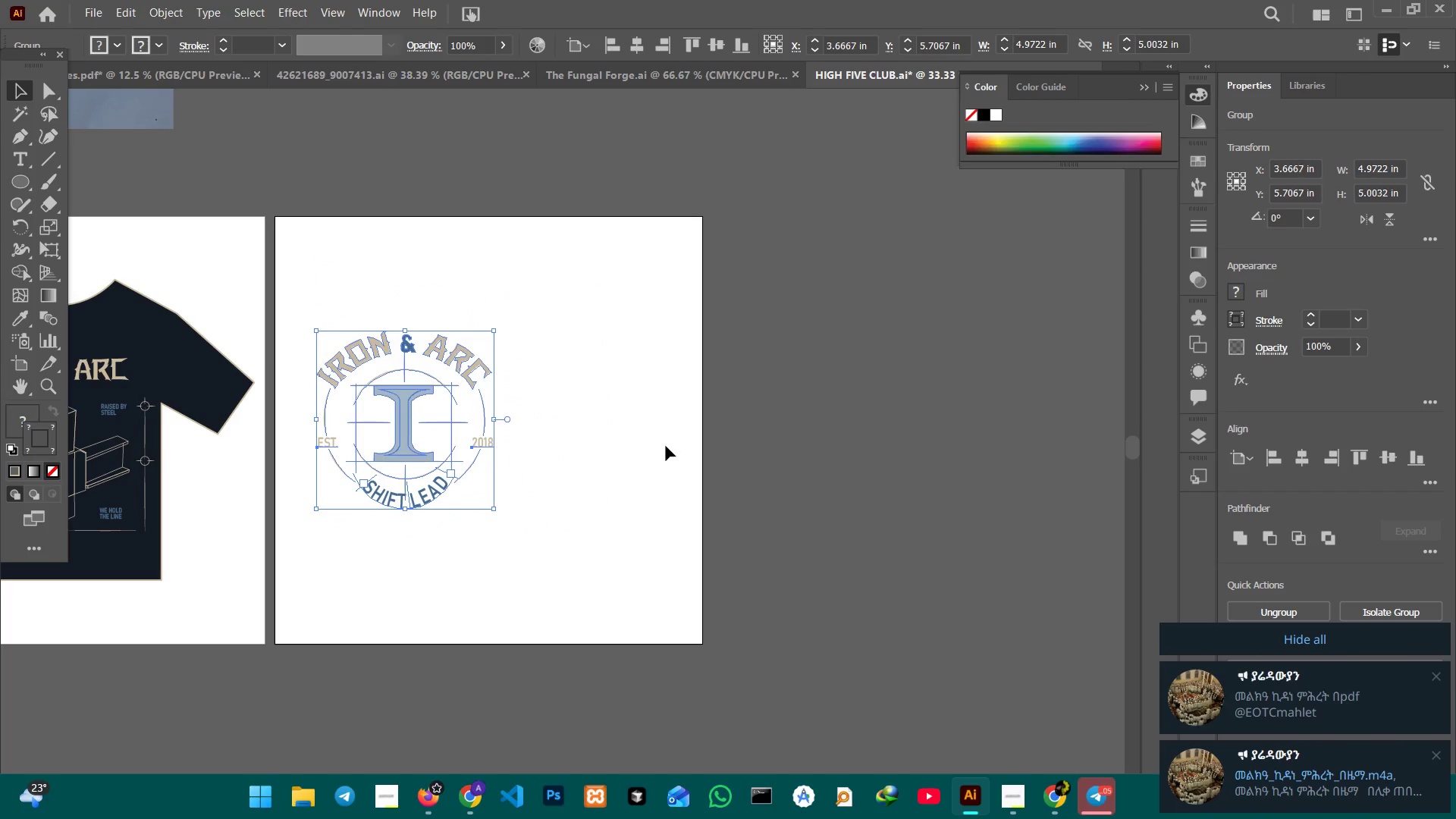 
hold_key(key=Space, duration=0.59)
 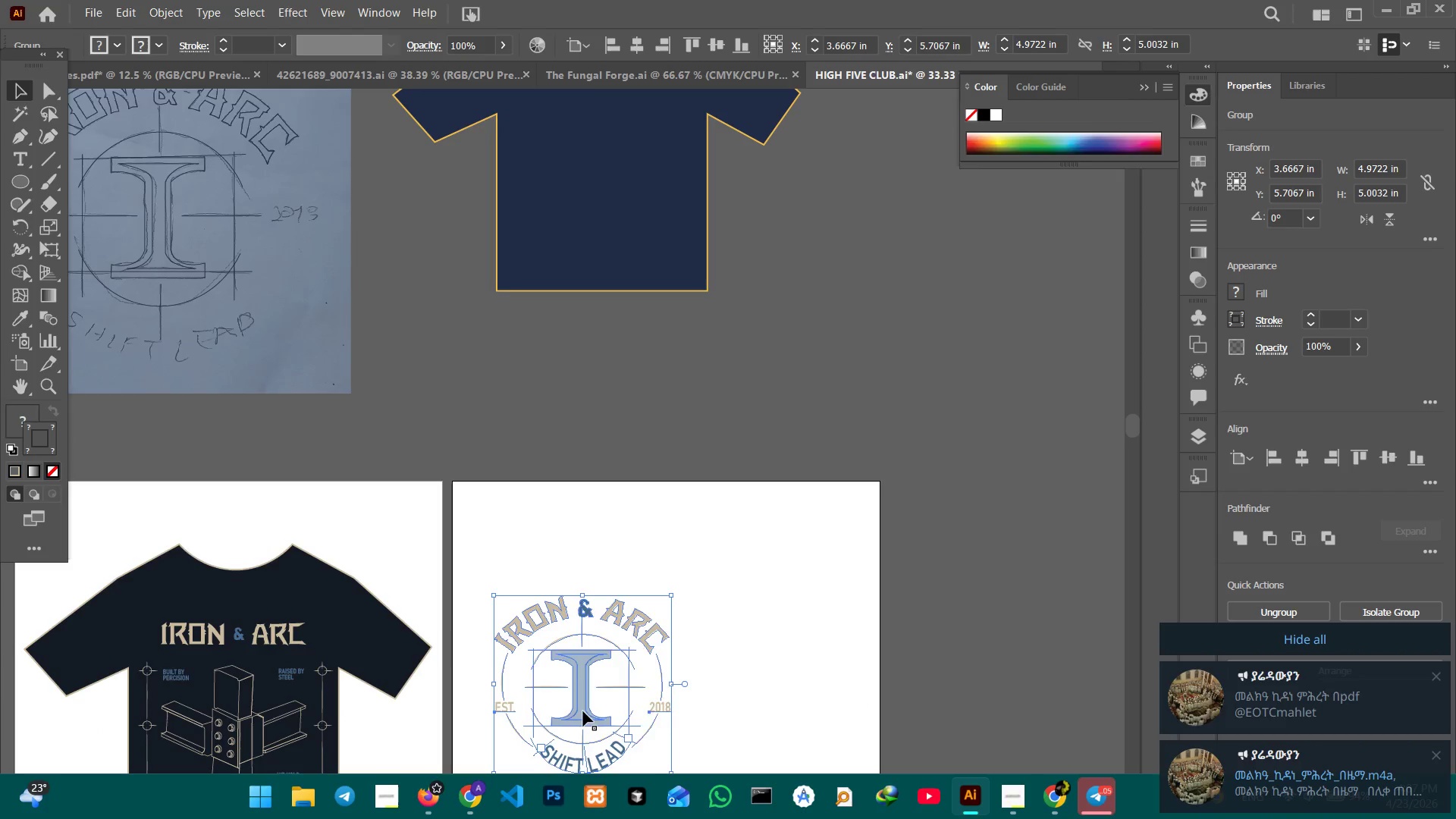 
left_click_drag(start_coordinate=[633, 469], to_coordinate=[811, 734])
 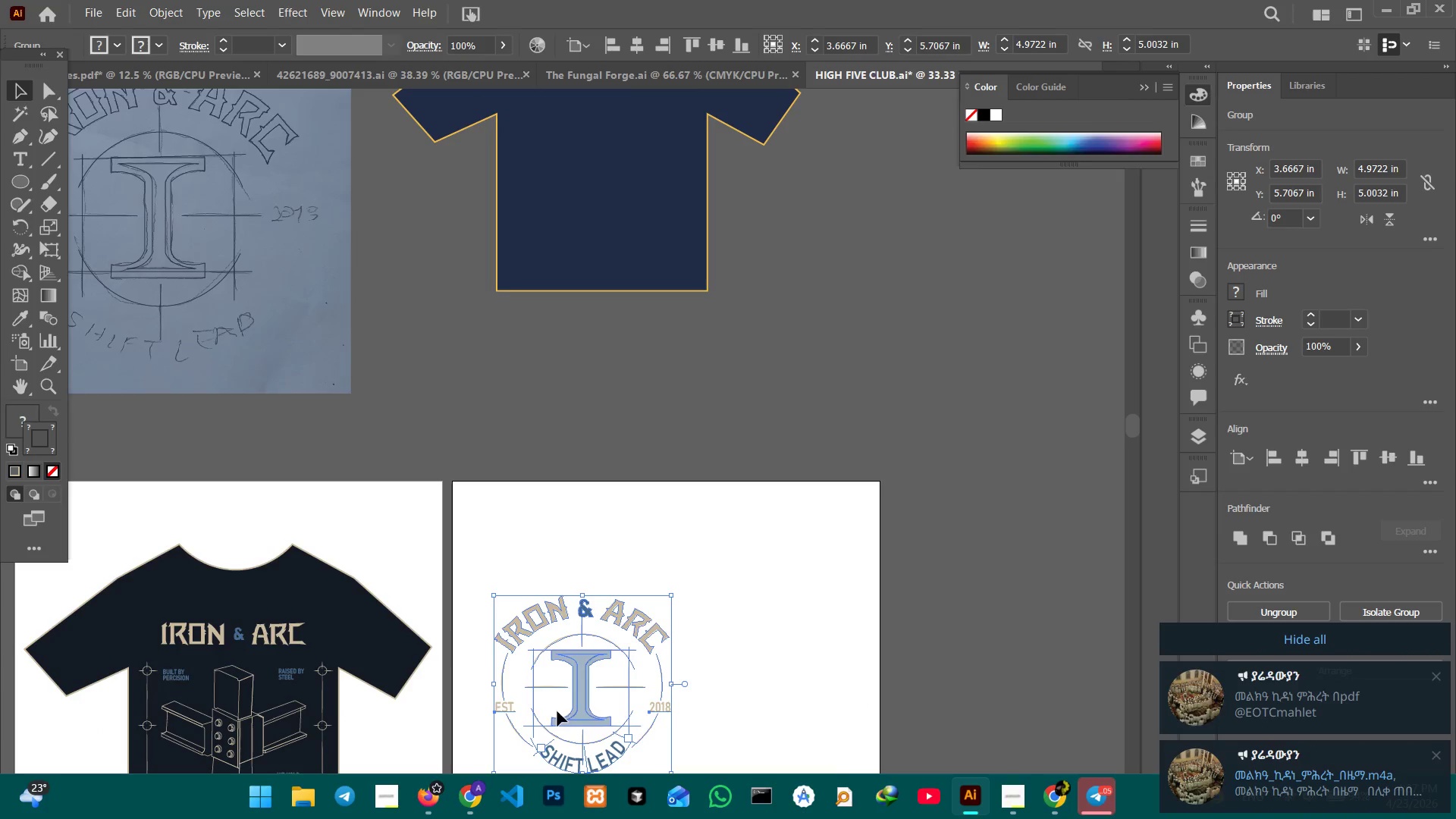 
left_click_drag(start_coordinate=[583, 711], to_coordinate=[449, 405])
 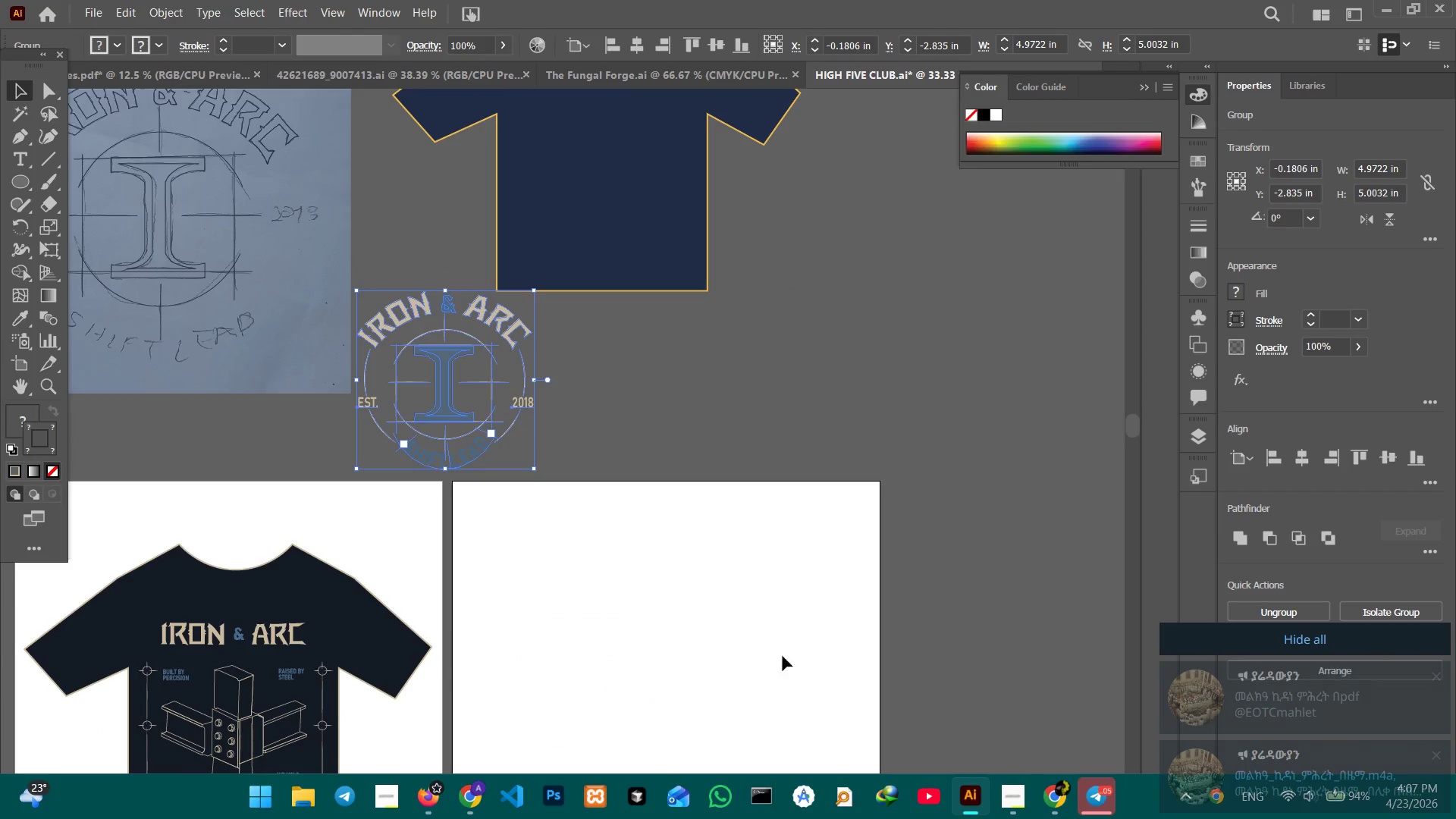 
hold_key(key=Space, duration=0.58)
 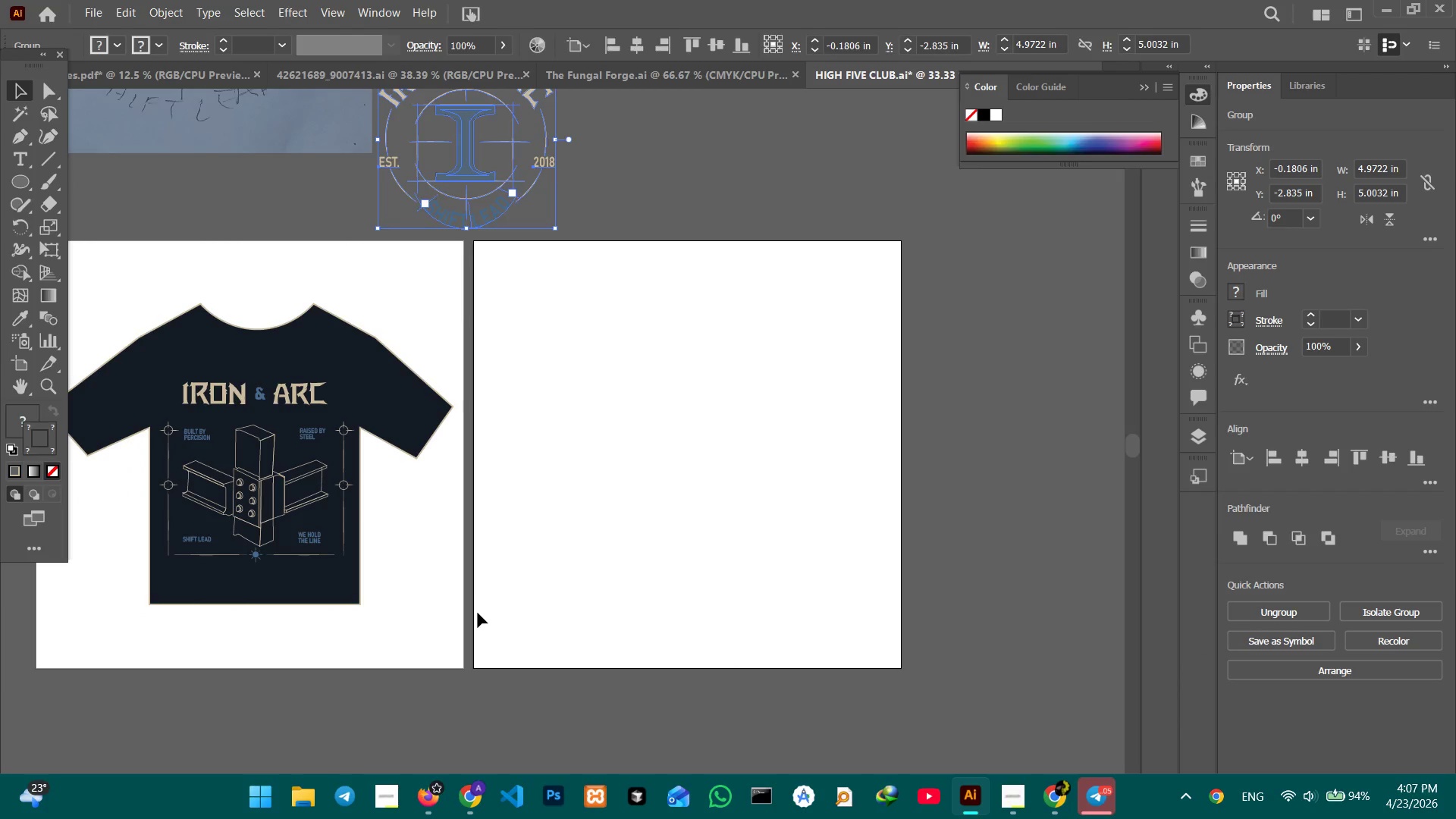 
left_click_drag(start_coordinate=[777, 670], to_coordinate=[799, 428])
 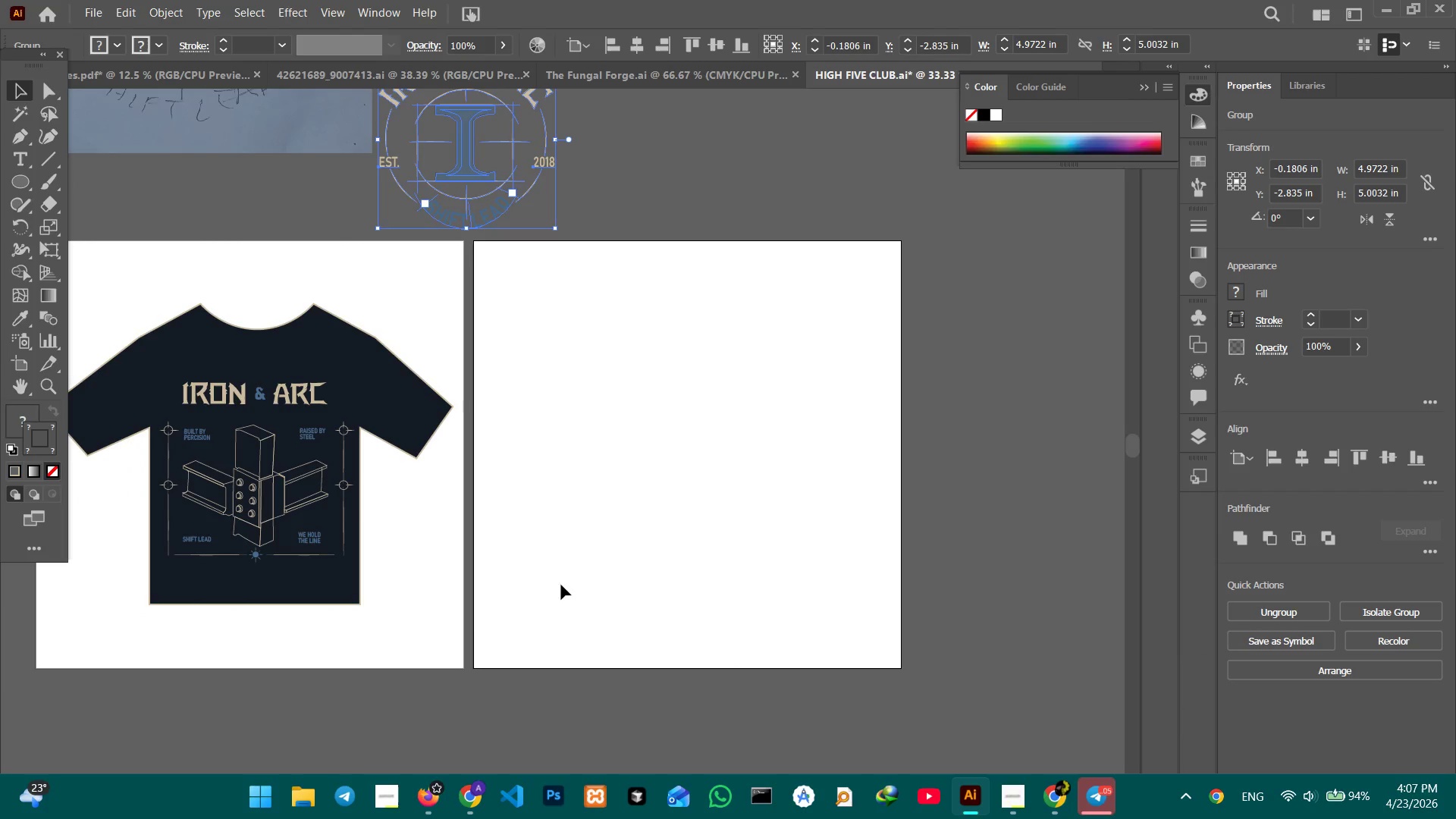 
left_click([478, 613])
 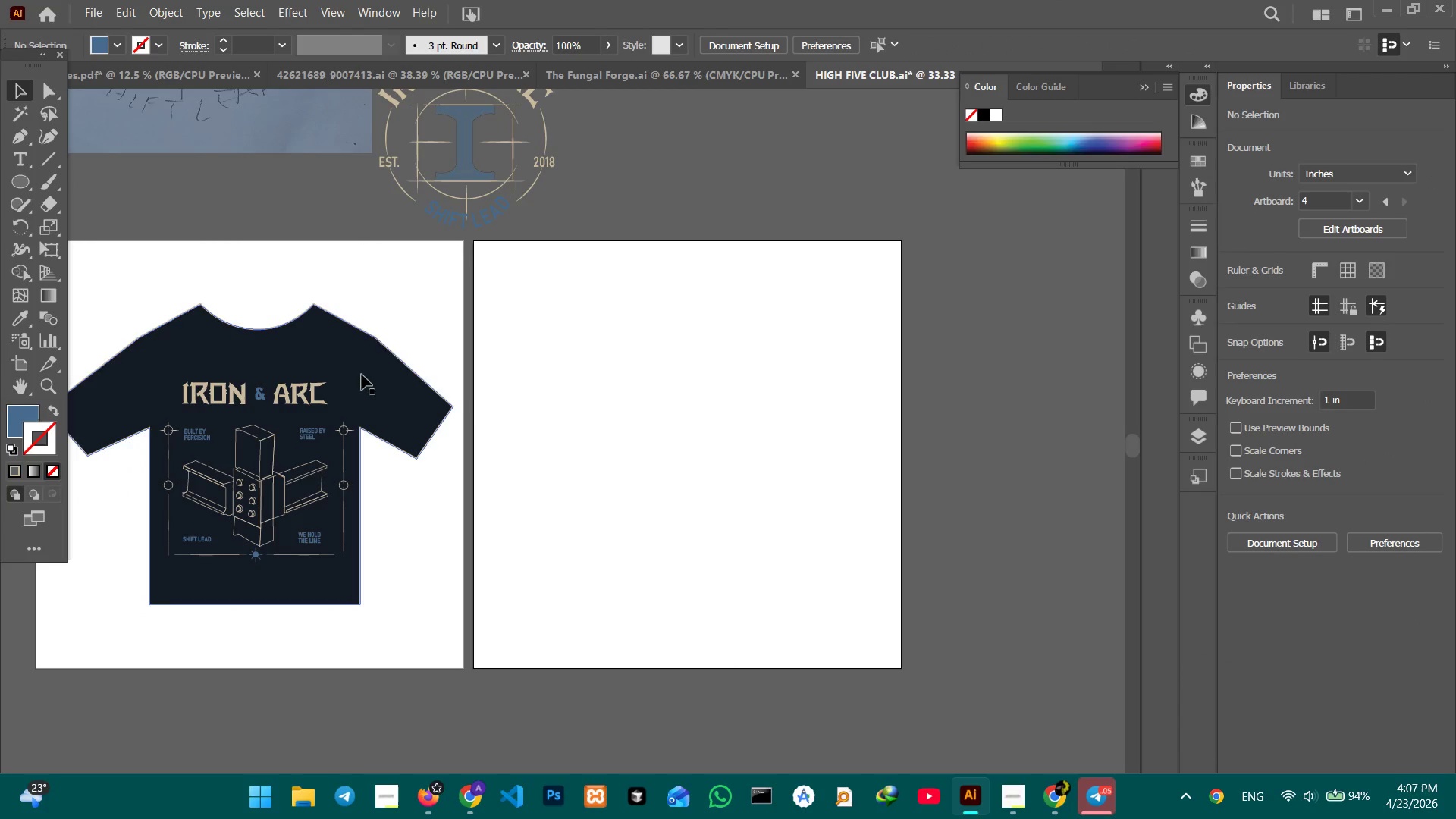 
double_click([400, 346])
 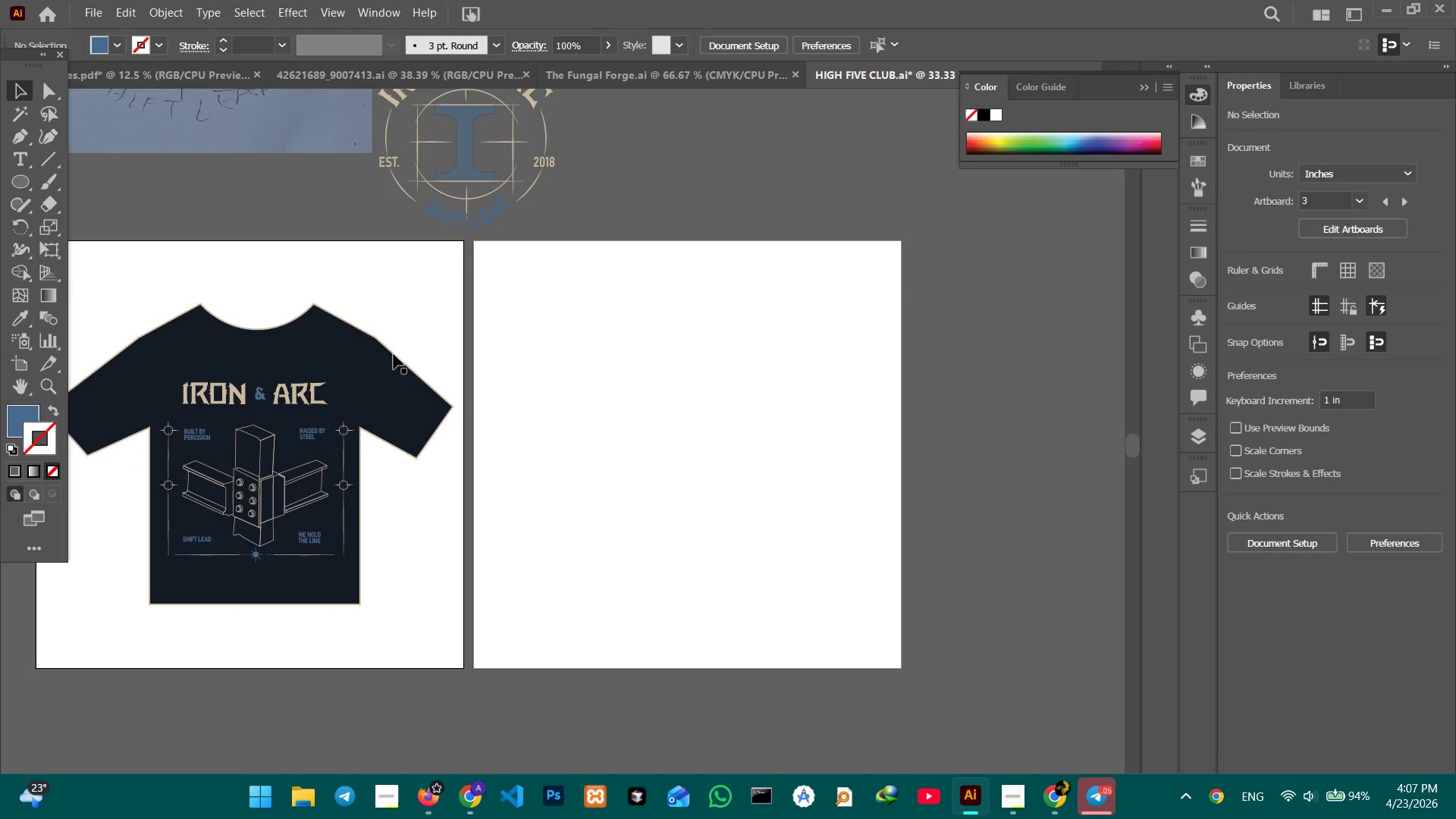 
triple_click([388, 369])
 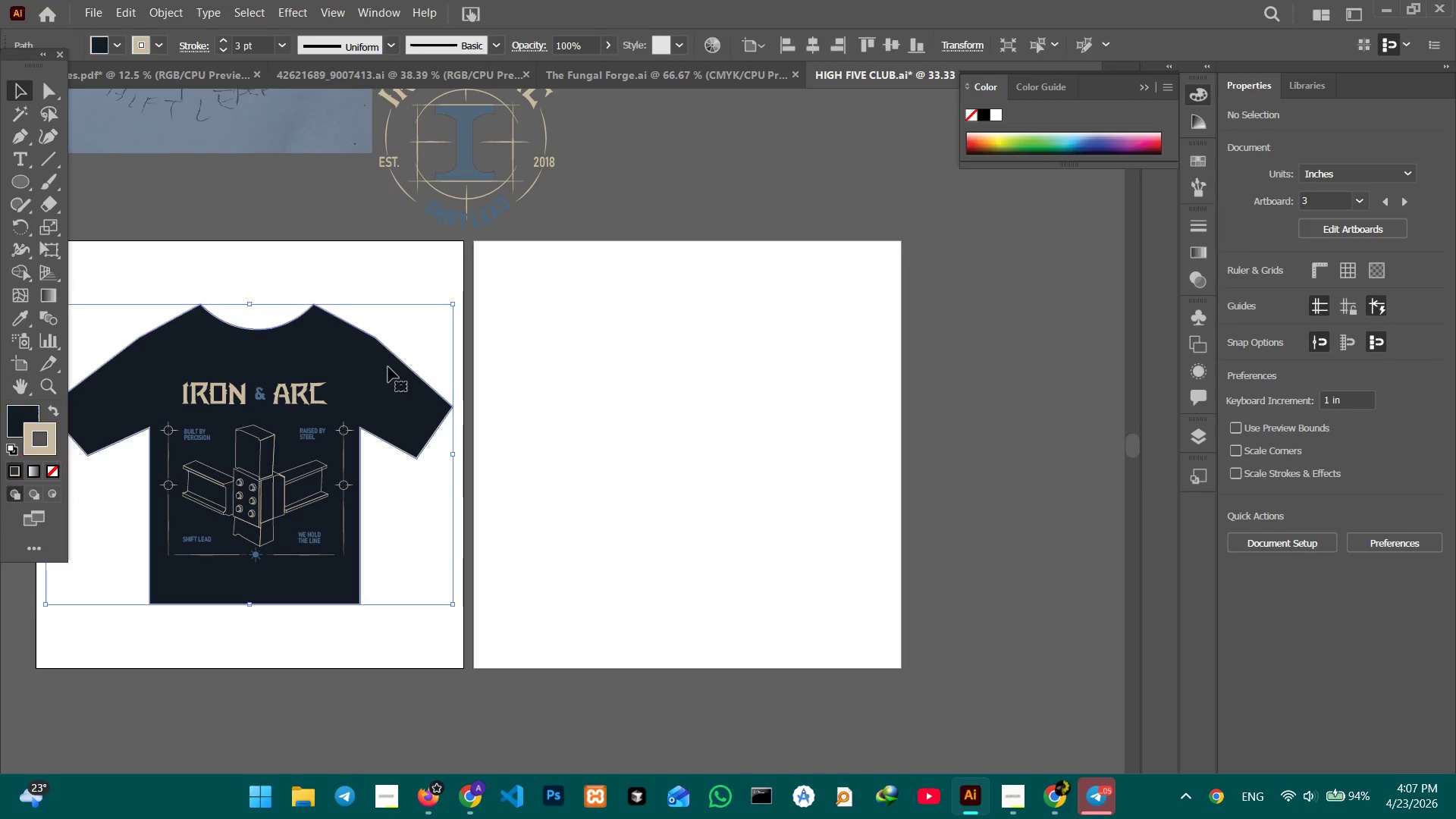 
key(Control+C)
 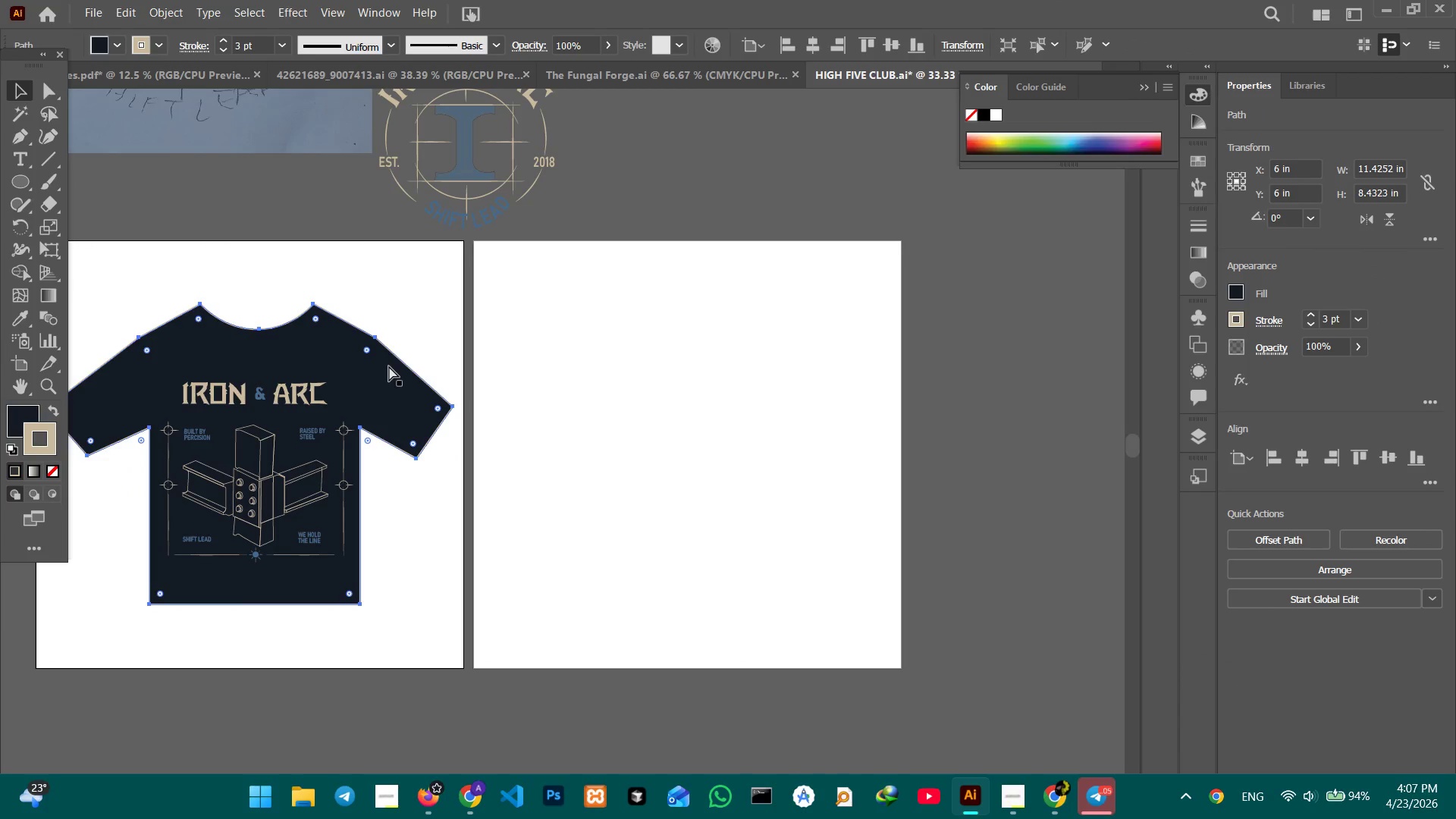 
key(Control+V)
 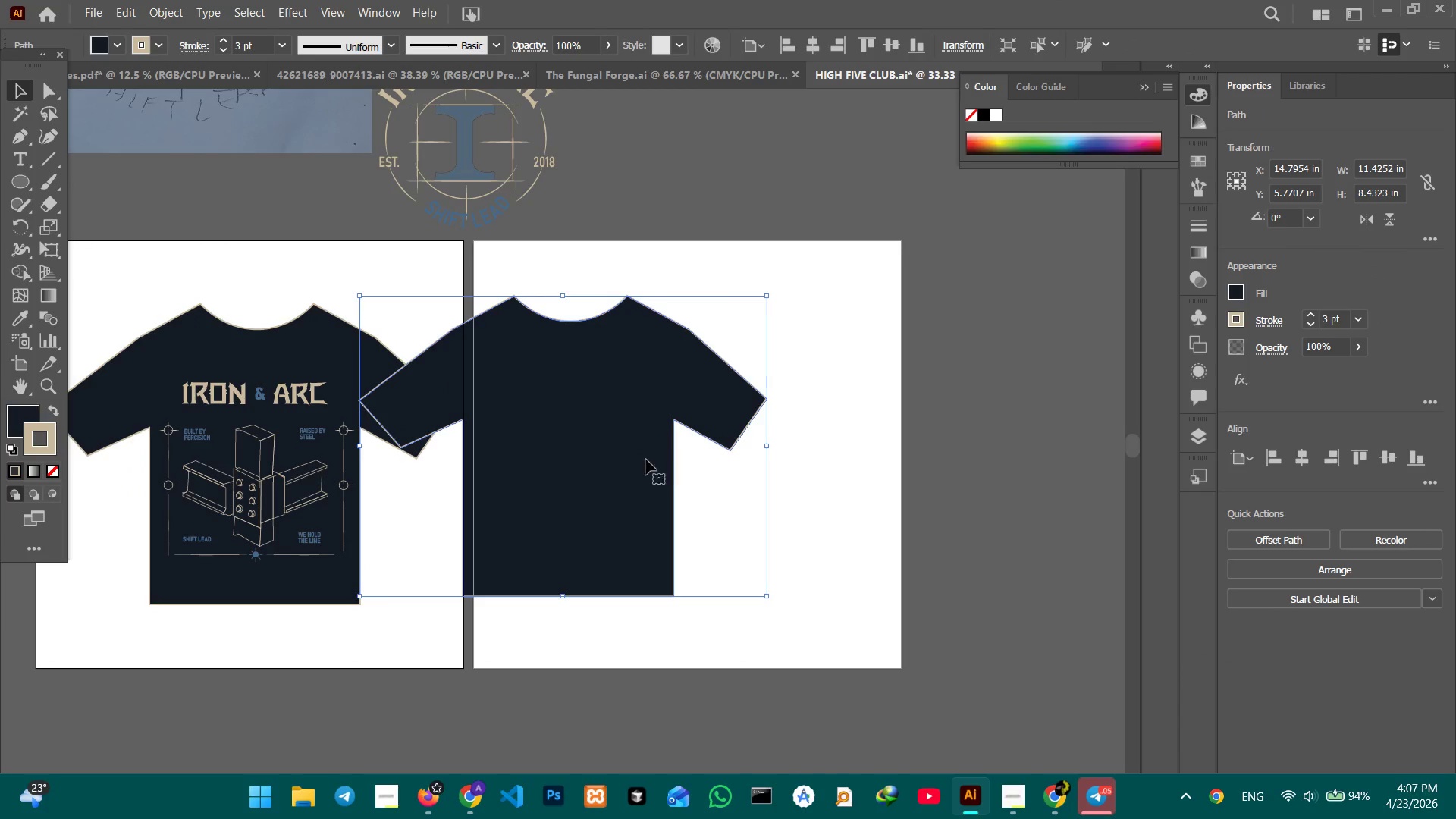 
left_click_drag(start_coordinate=[607, 457], to_coordinate=[712, 474])
 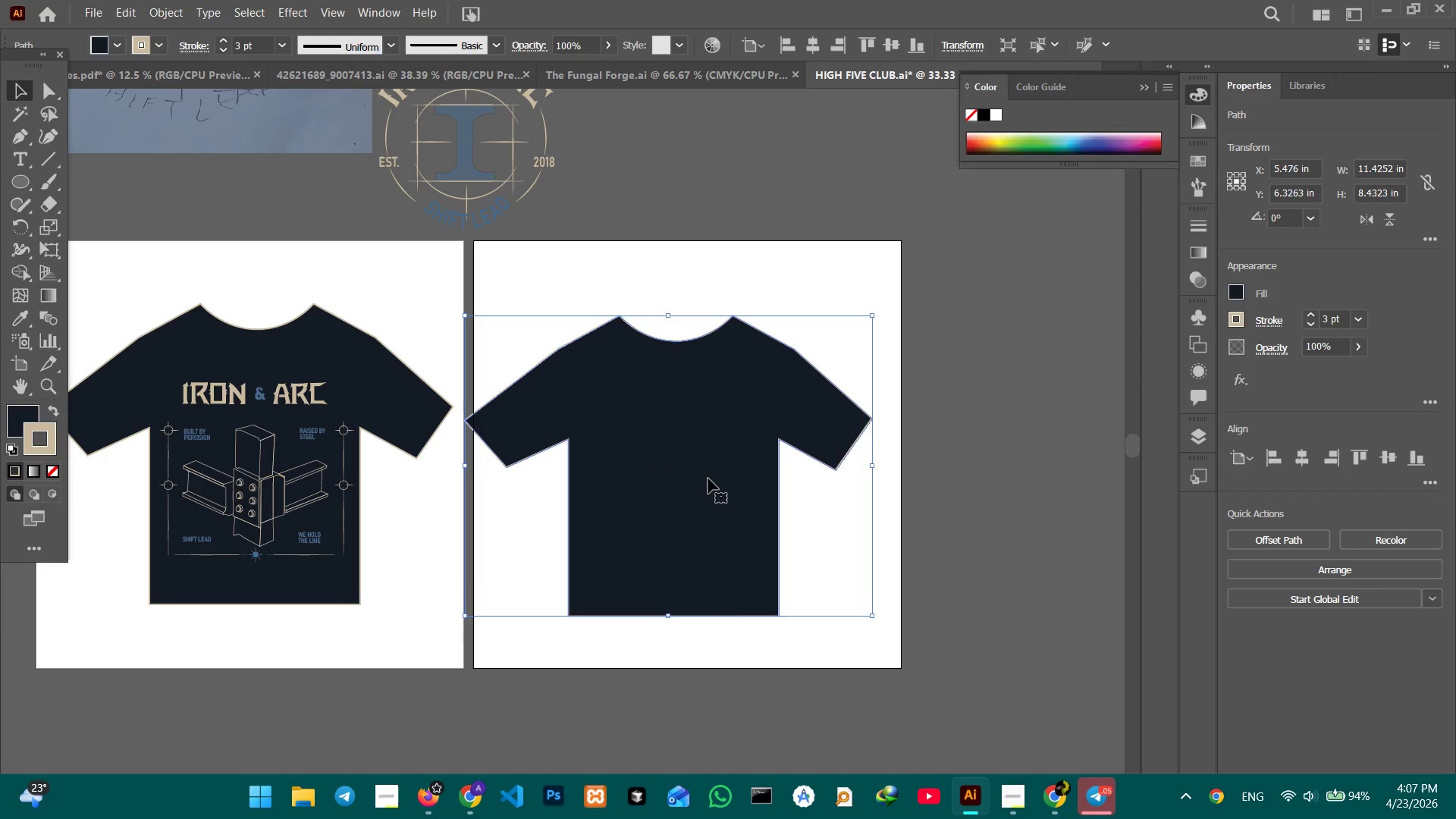 
left_click_drag(start_coordinate=[704, 479], to_coordinate=[721, 477])
 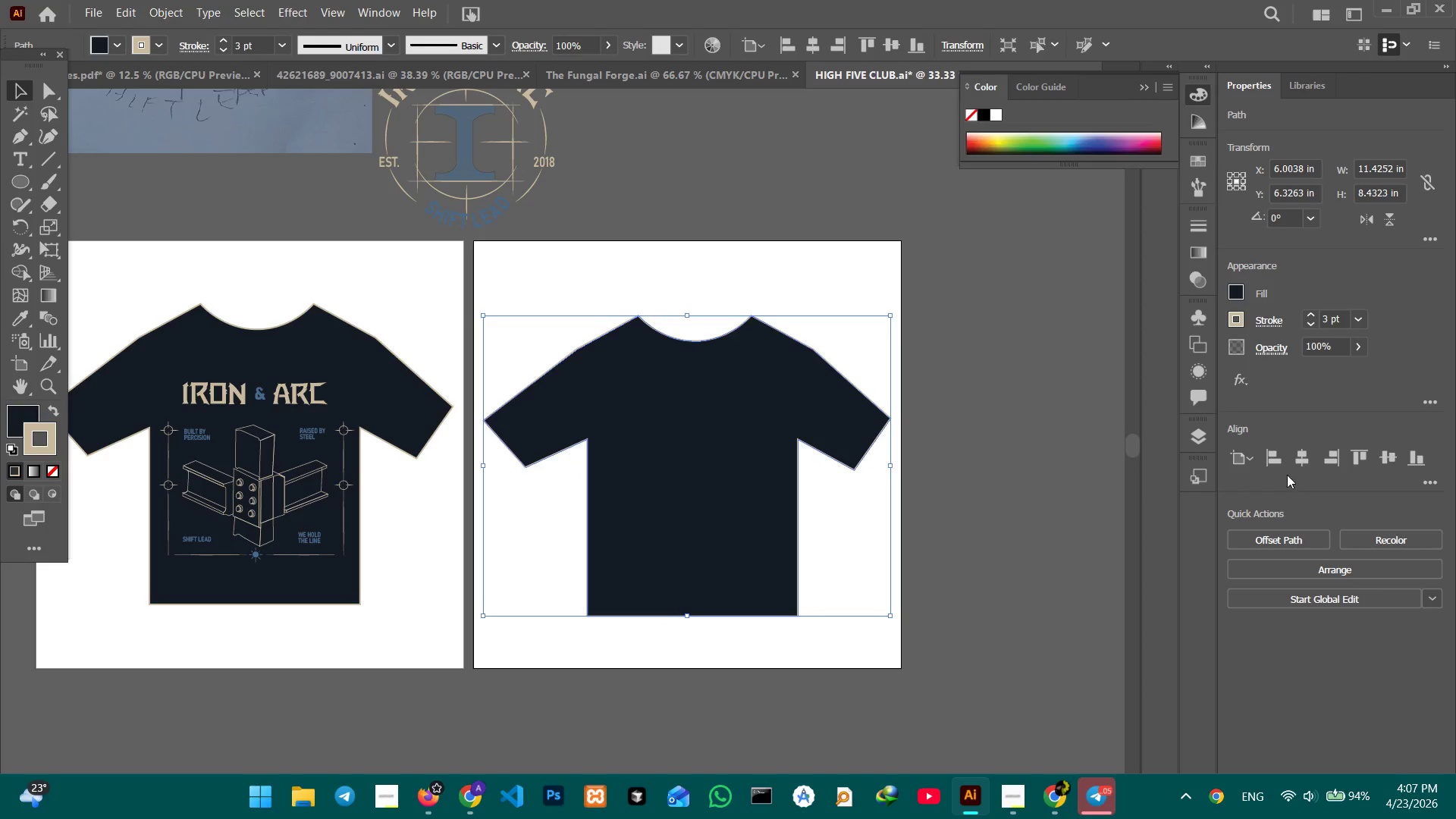 
left_click([1307, 457])
 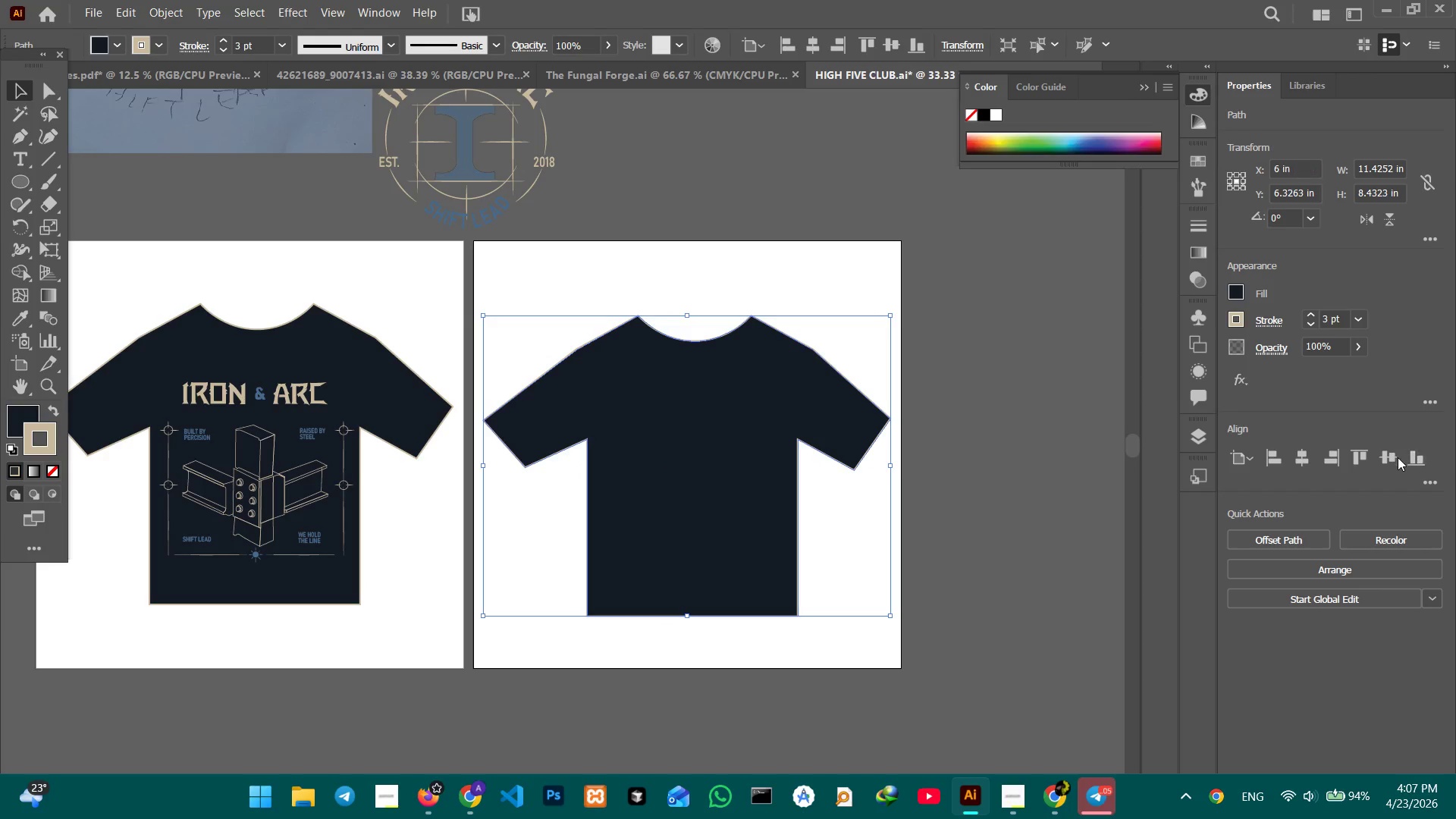 
double_click([1385, 454])
 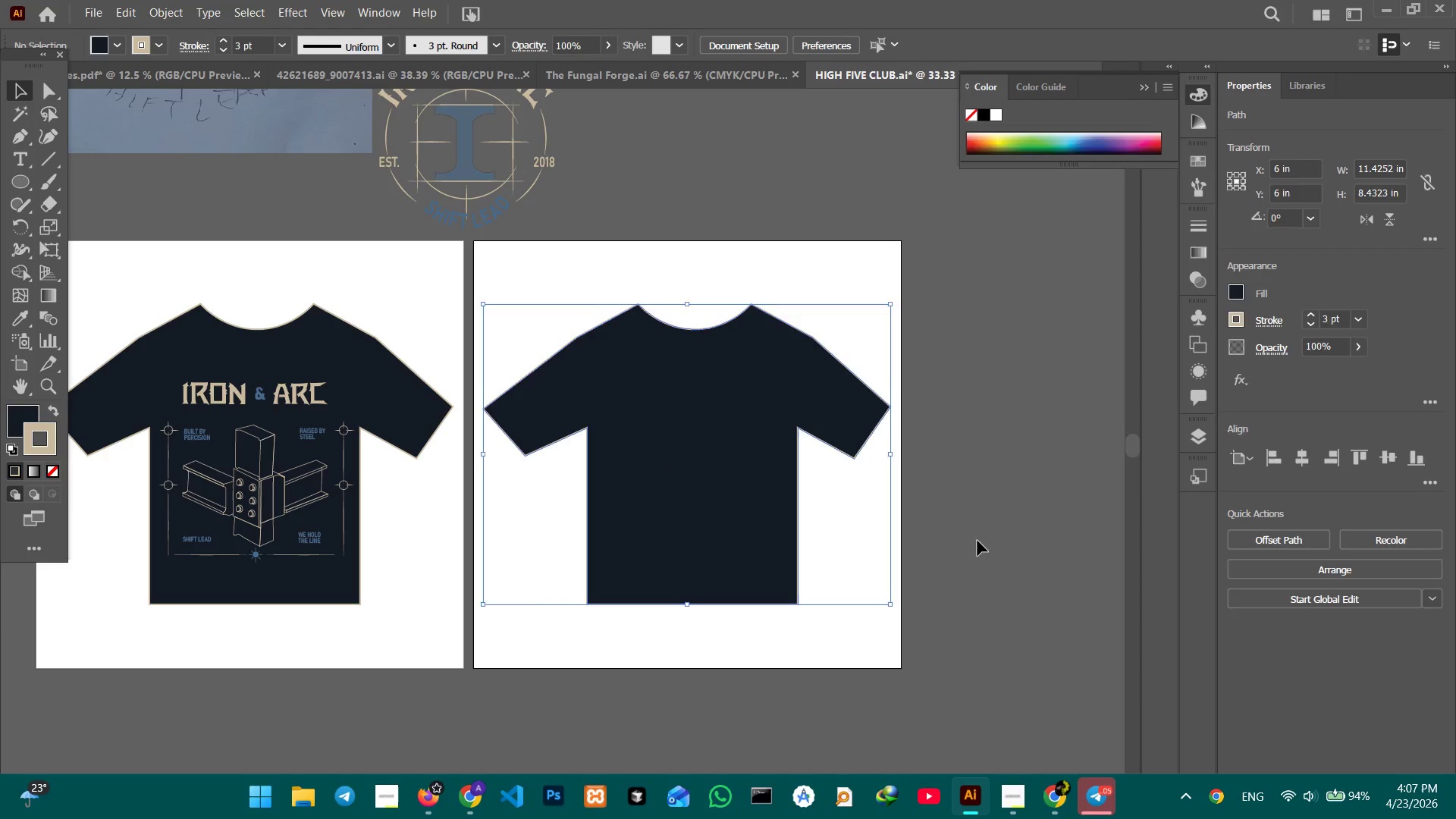 
hold_key(key=Space, duration=0.92)
 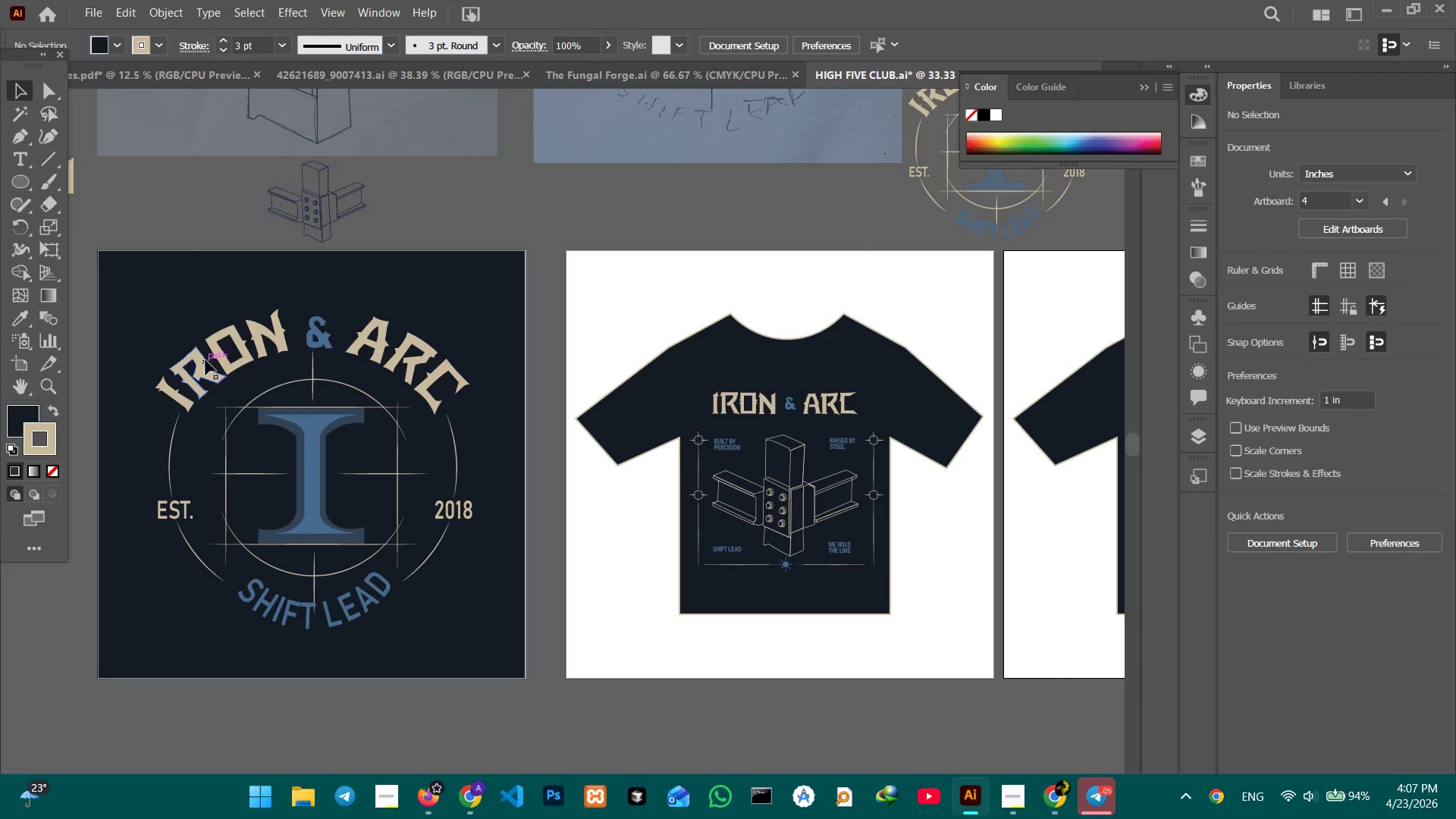 
left_click_drag(start_coordinate=[413, 558], to_coordinate=[944, 568])
 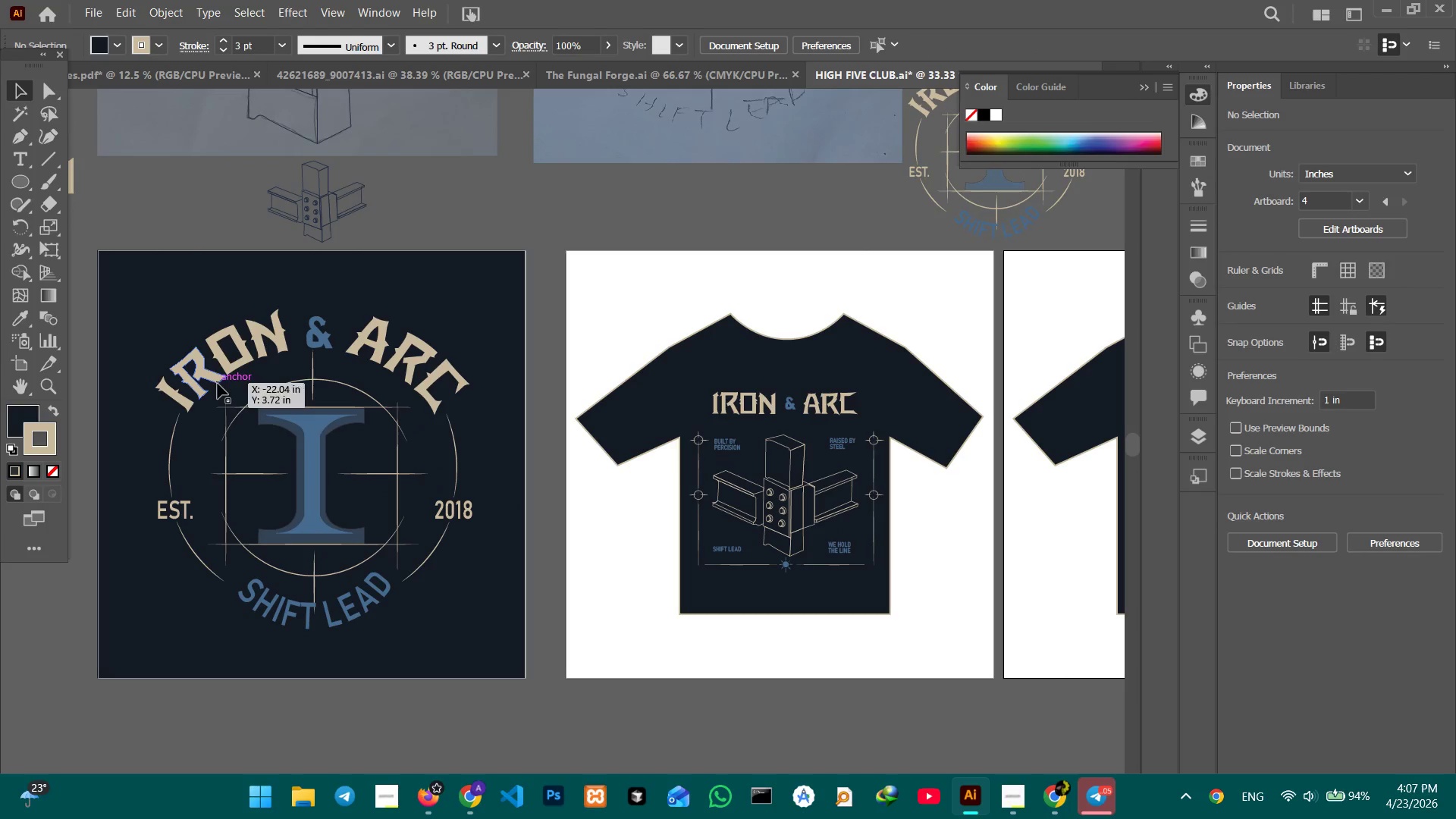 
left_click([203, 357])
 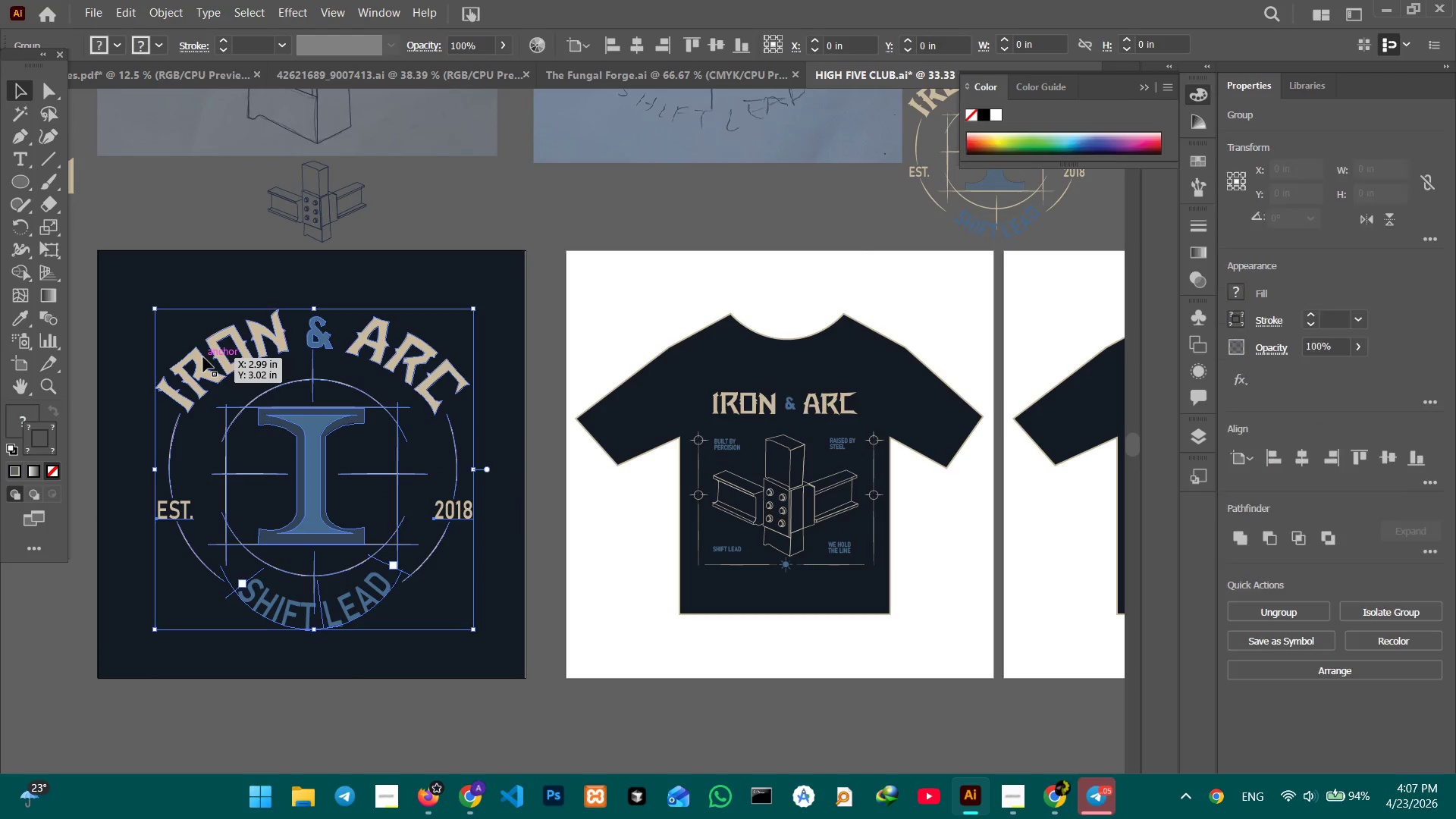 
key(Control+C)
 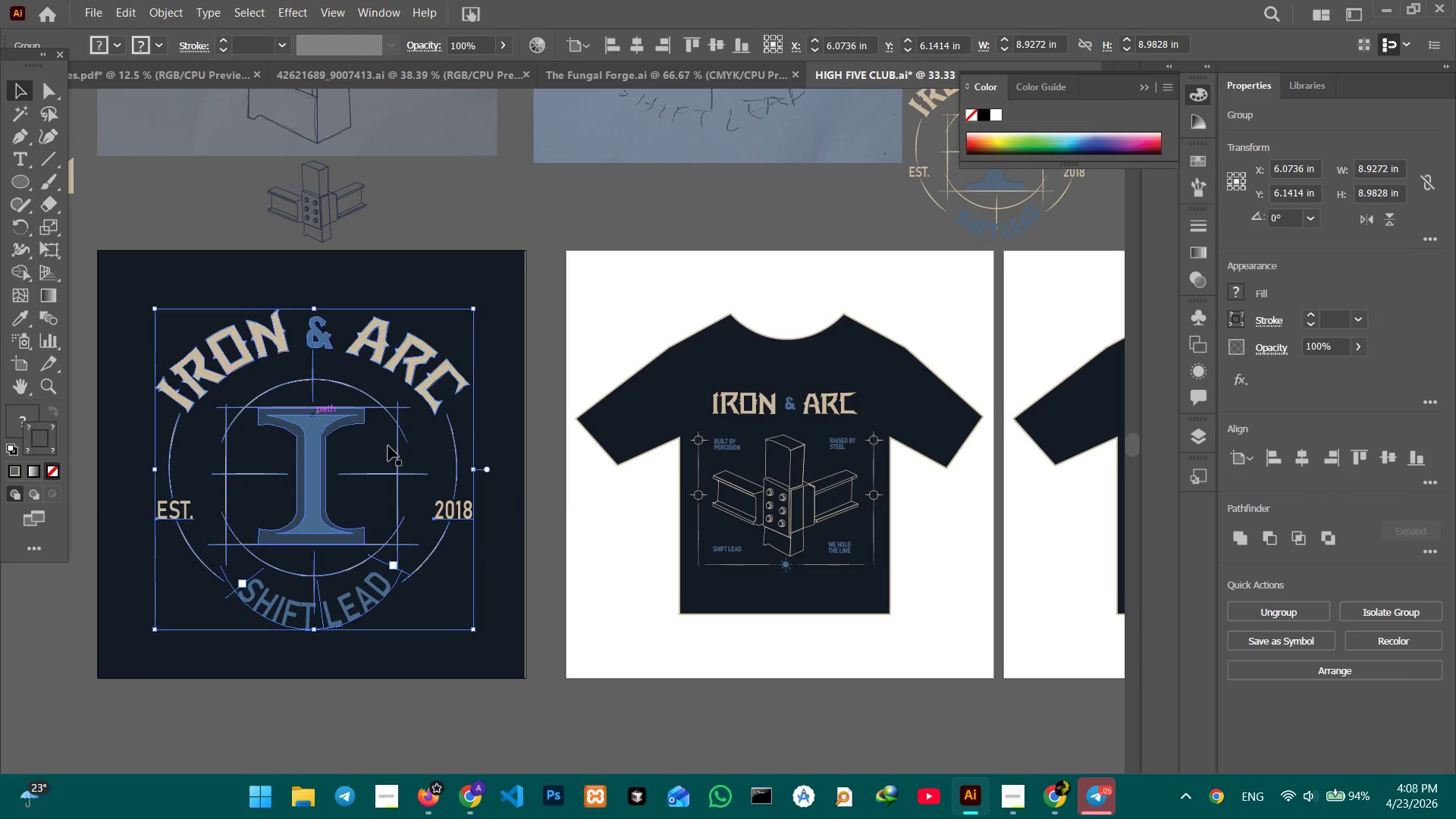 
hold_key(key=Space, duration=1.08)
 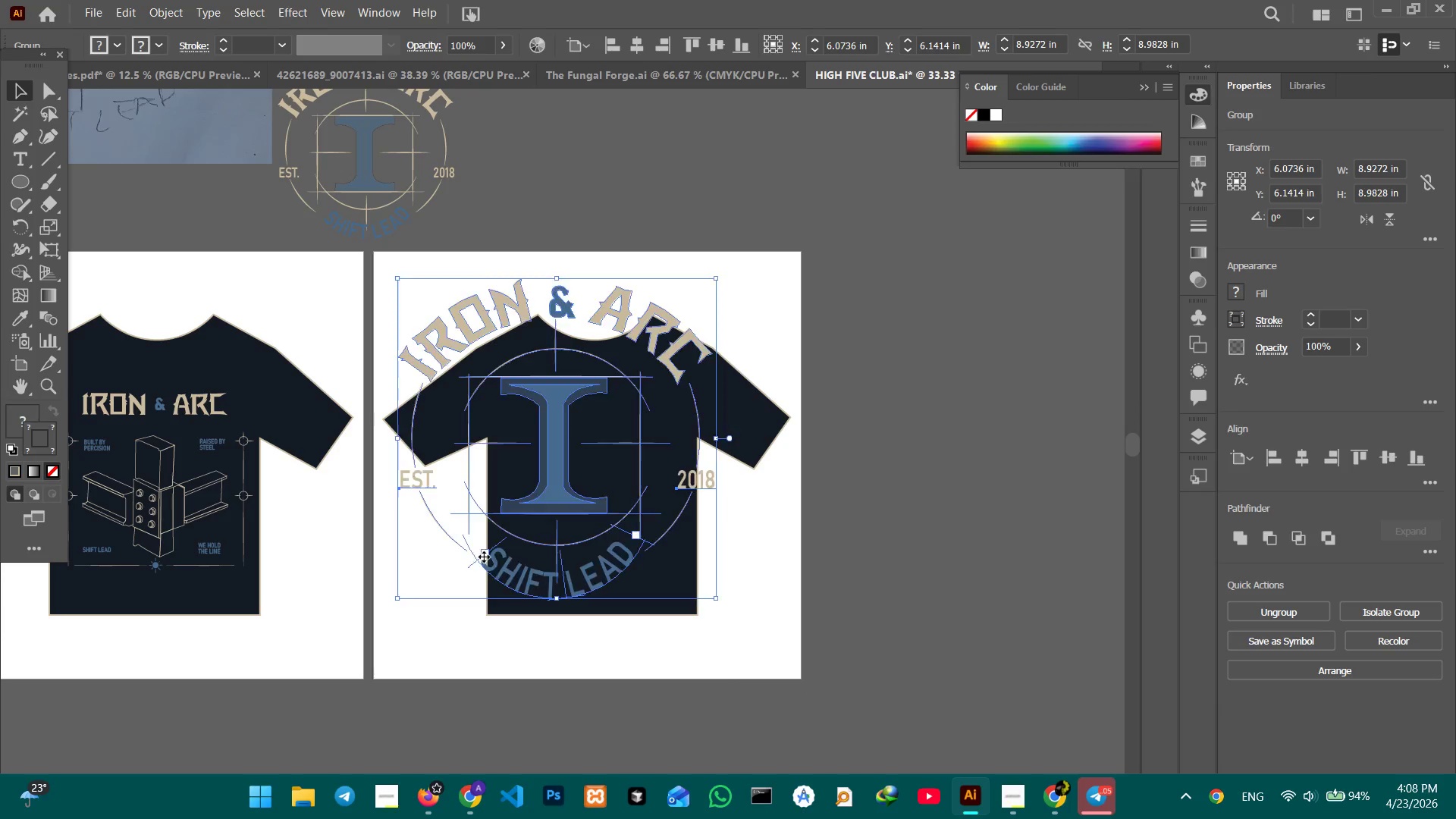 
left_click_drag(start_coordinate=[894, 567], to_coordinate=[506, 561])
 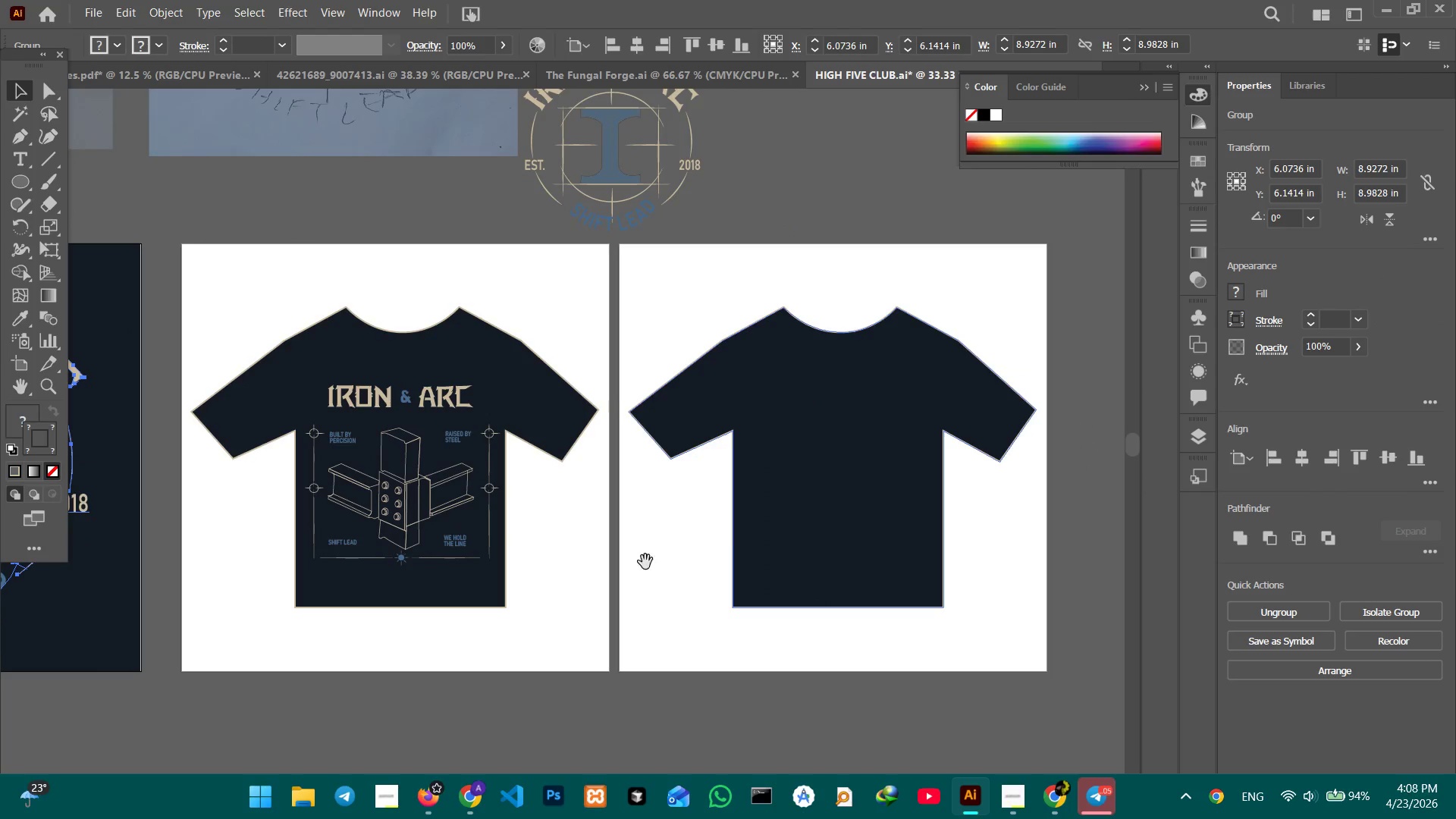 
left_click_drag(start_coordinate=[729, 549], to_coordinate=[483, 557])
 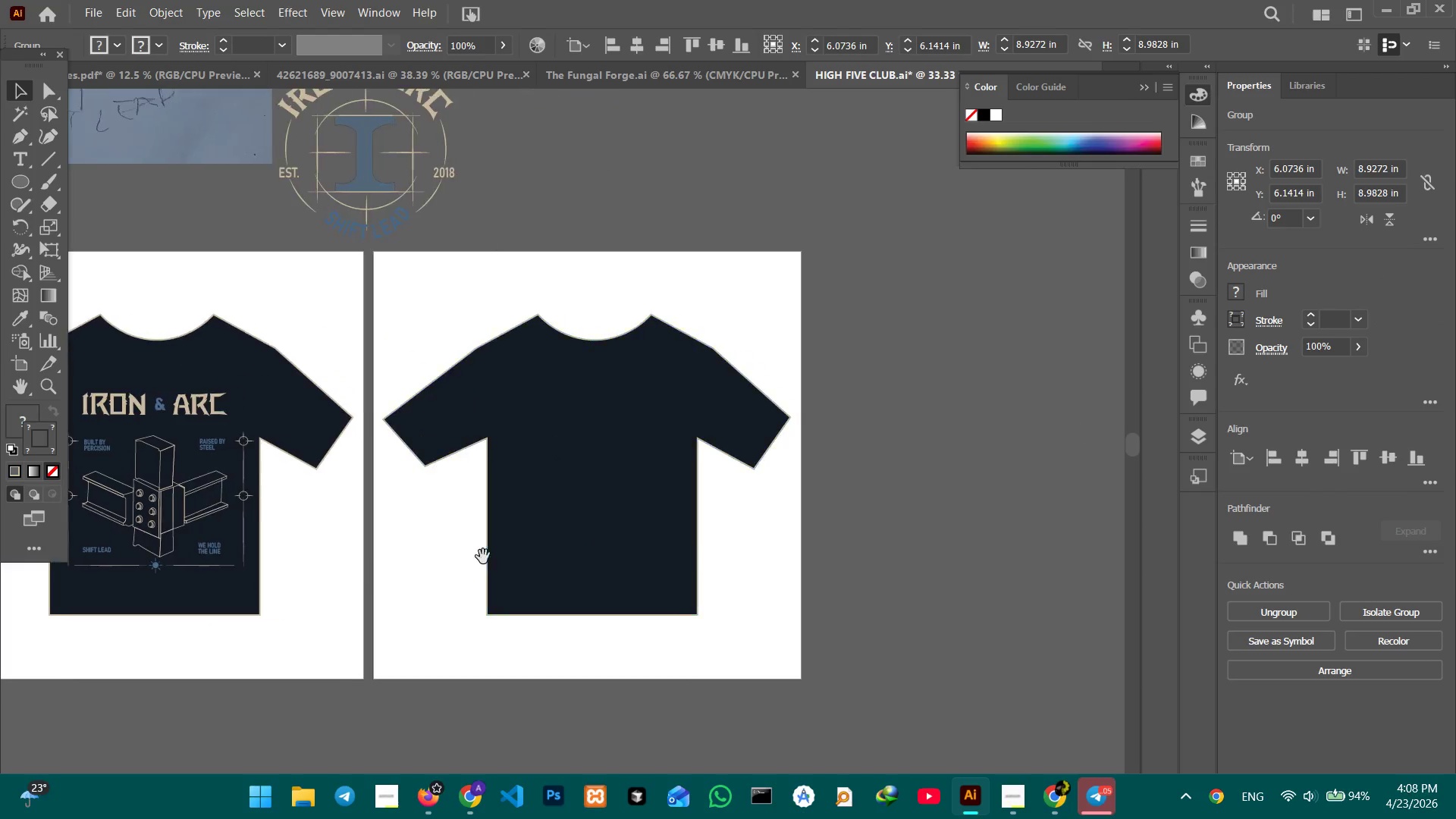 
hold_key(key=Space, duration=19.97)
 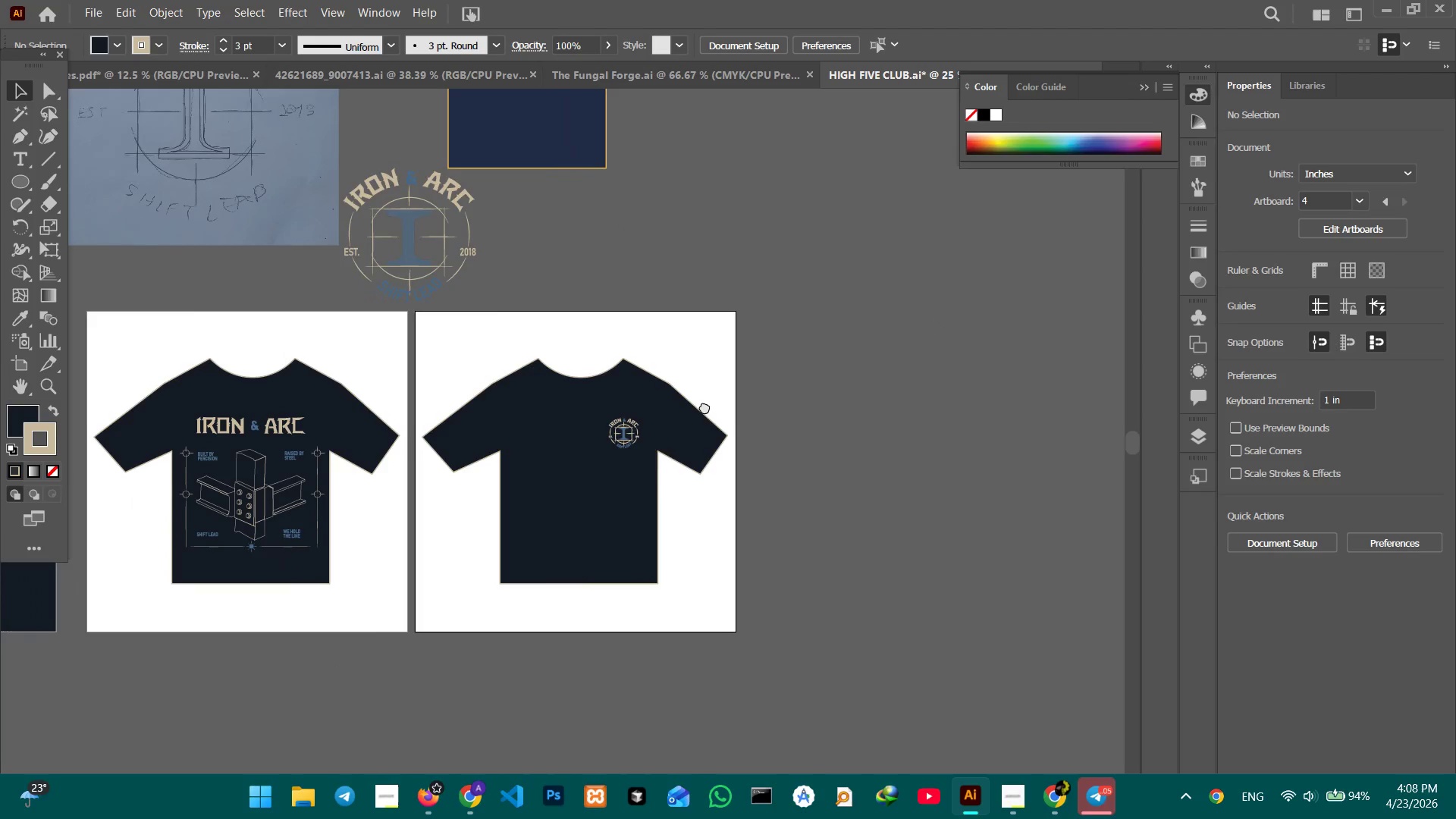 
key(Control+V)
 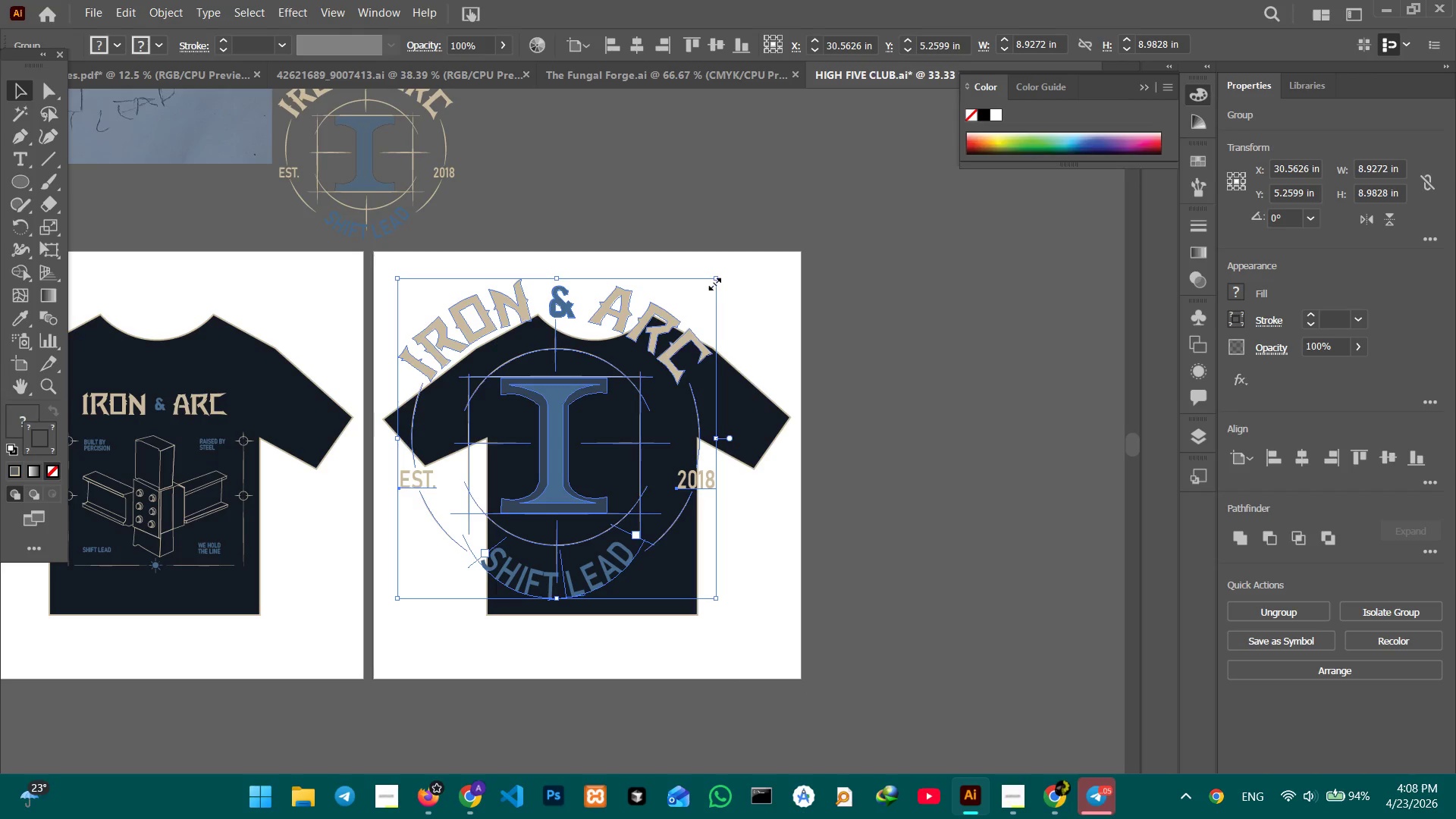 
left_click_drag(start_coordinate=[714, 281], to_coordinate=[460, 510])
 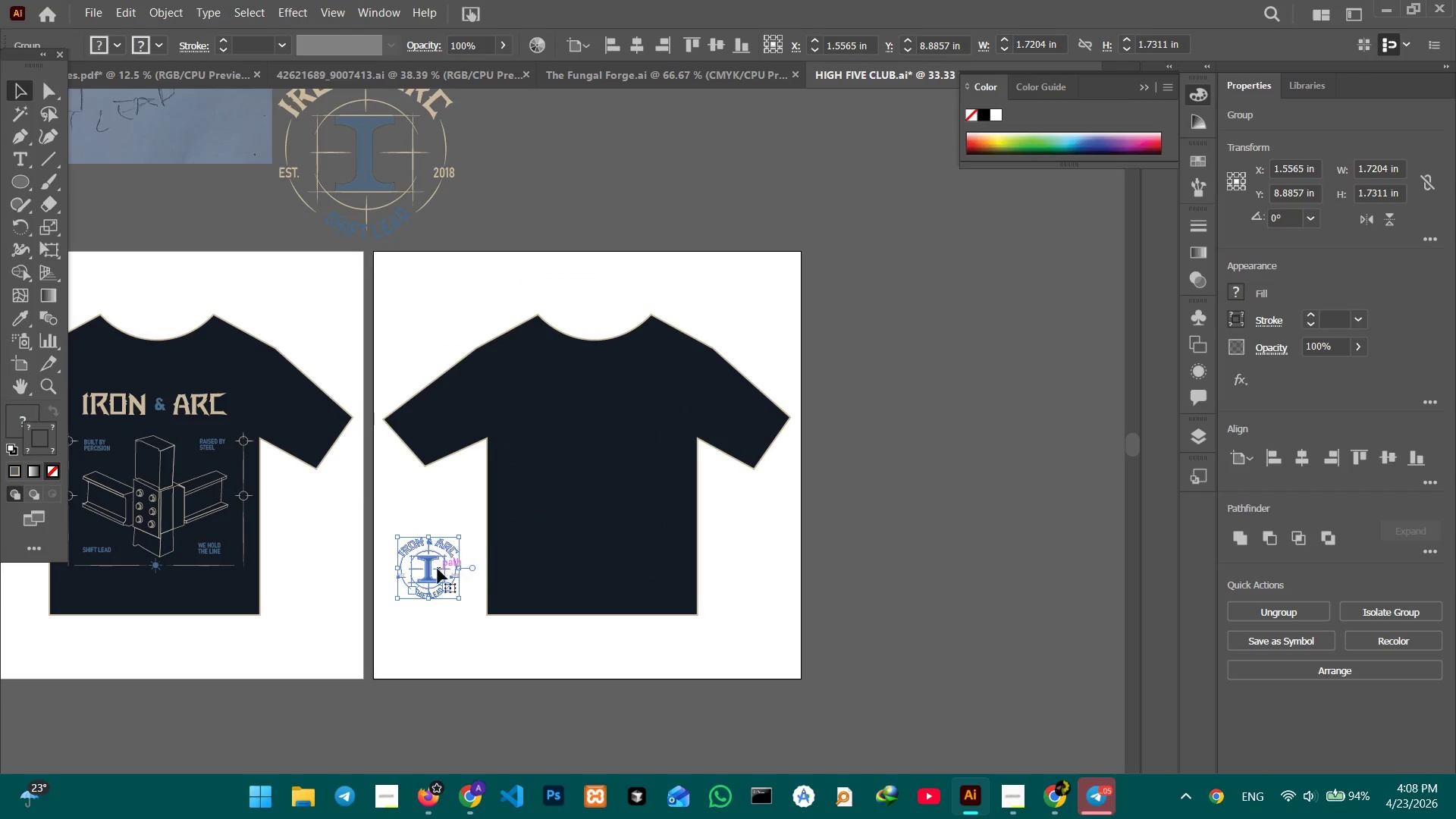 
hold_key(key=ShiftLeft, duration=1.66)
 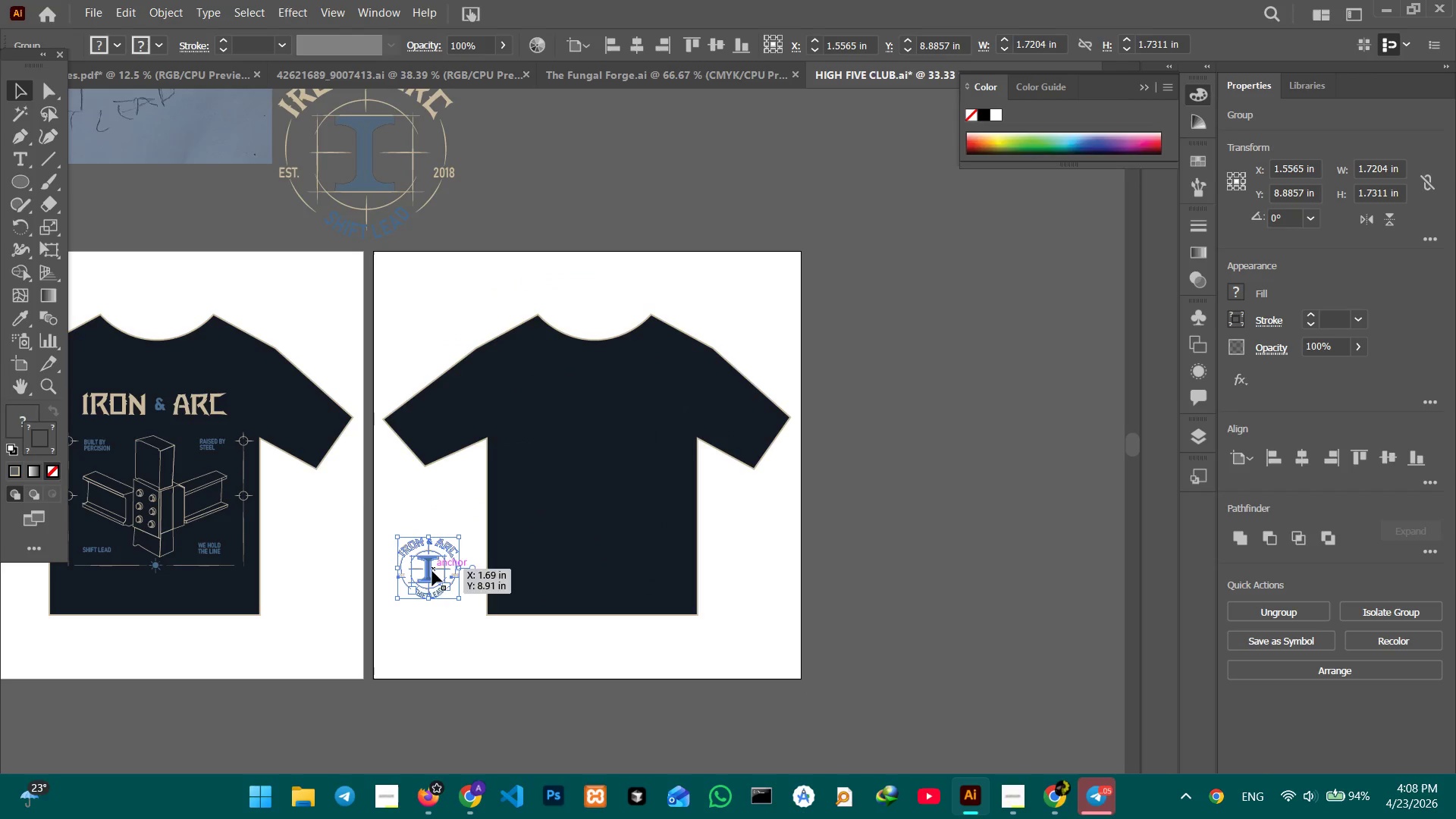 
left_click_drag(start_coordinate=[430, 572], to_coordinate=[649, 426])
 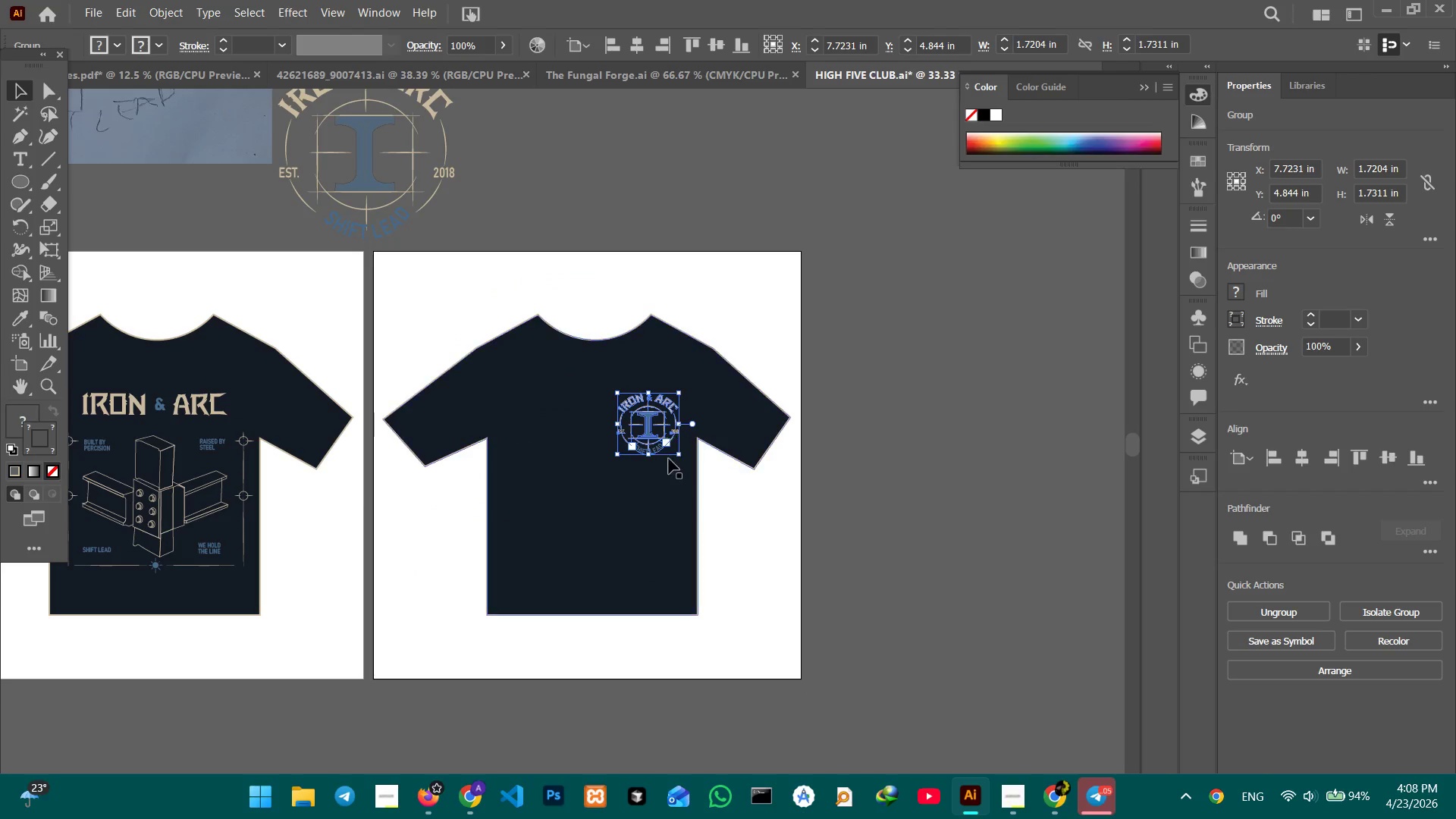 
hold_key(key=ShiftLeft, duration=1.23)
left_click_drag(start_coordinate=[677, 452], to_coordinate=[659, 432])
 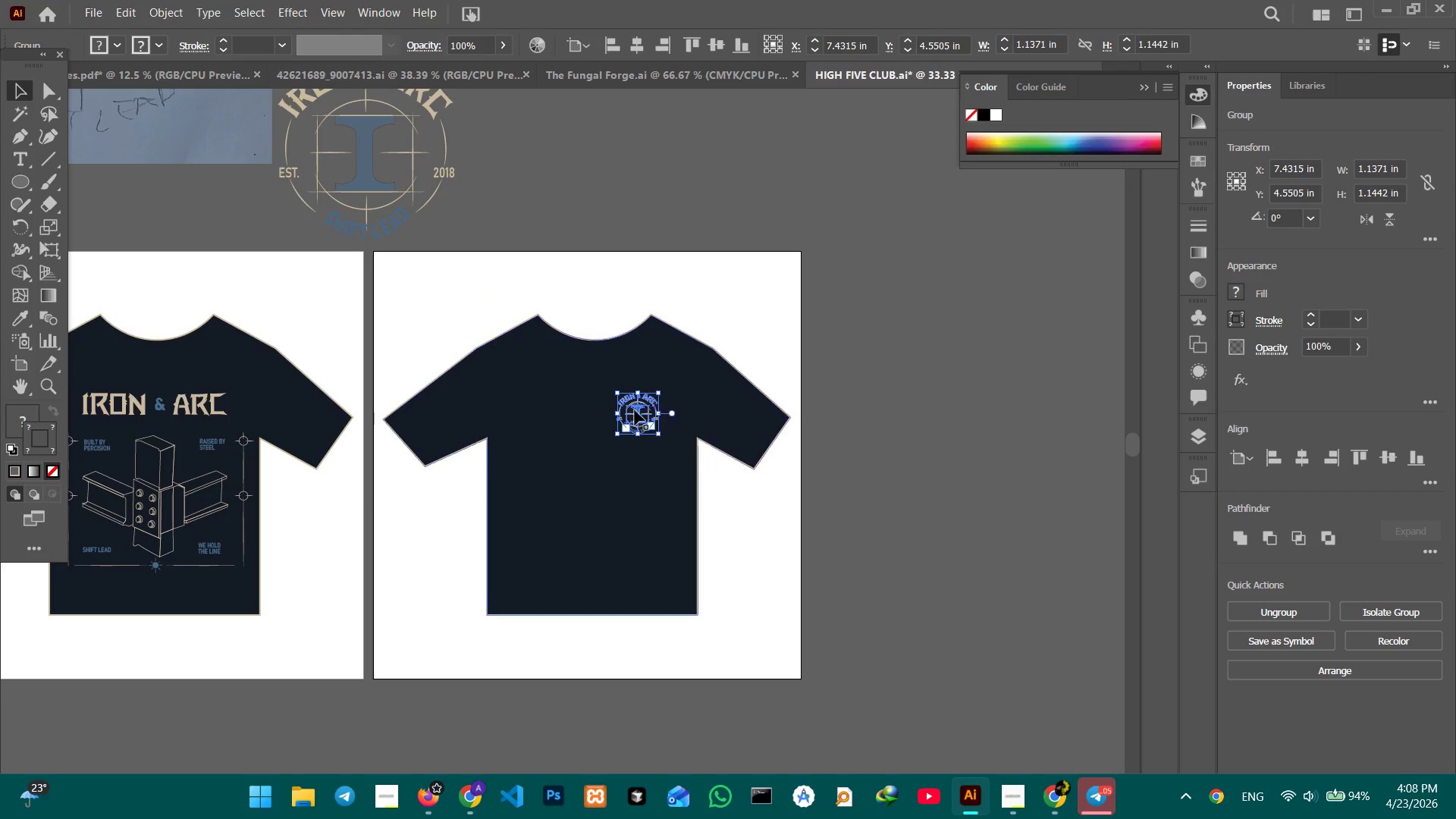 
key(Control+Equal)
 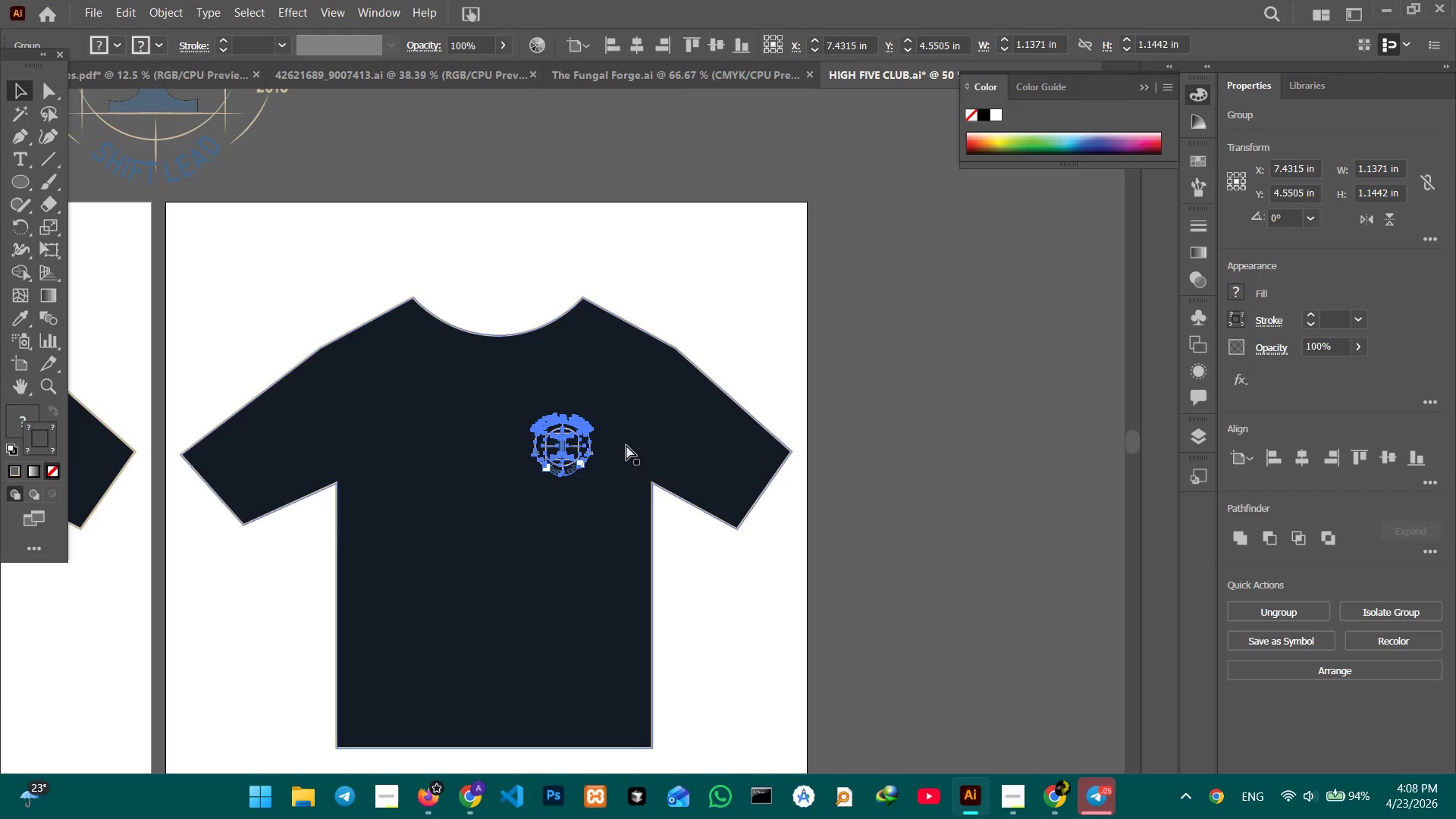 
key(Control+Equal)
 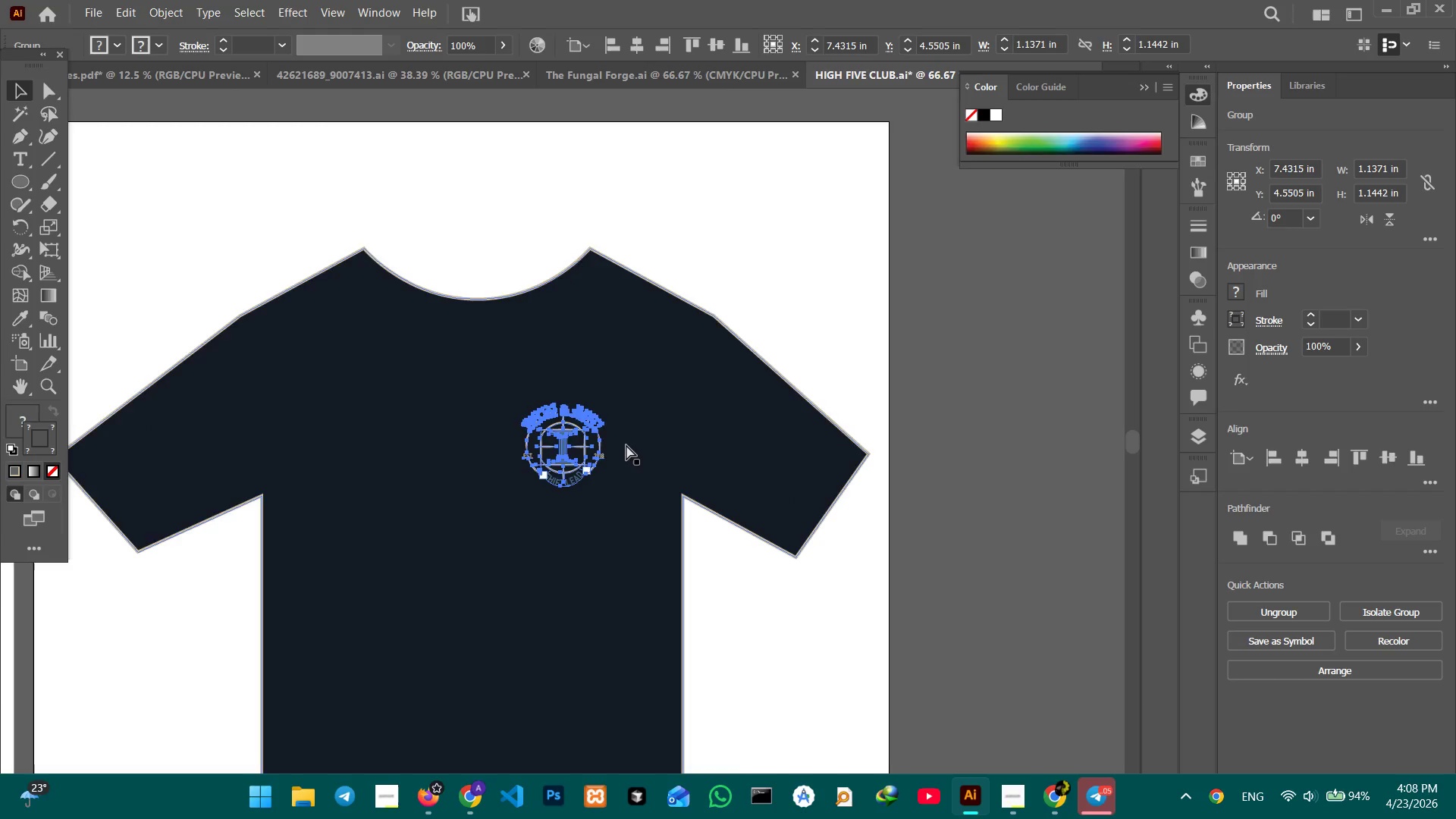 
key(Control+Equal)
 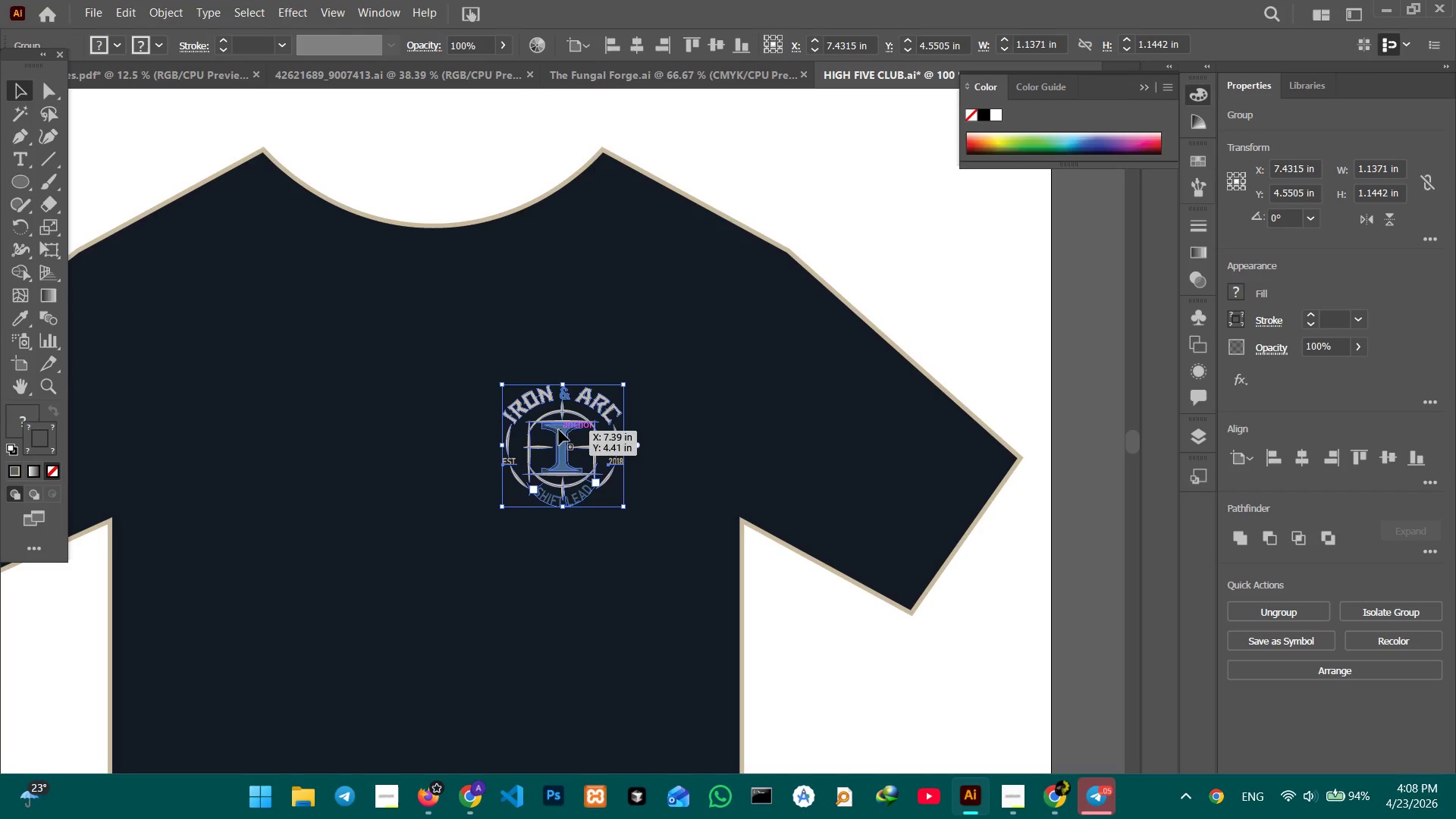 
left_click_drag(start_coordinate=[561, 441], to_coordinate=[601, 445])
 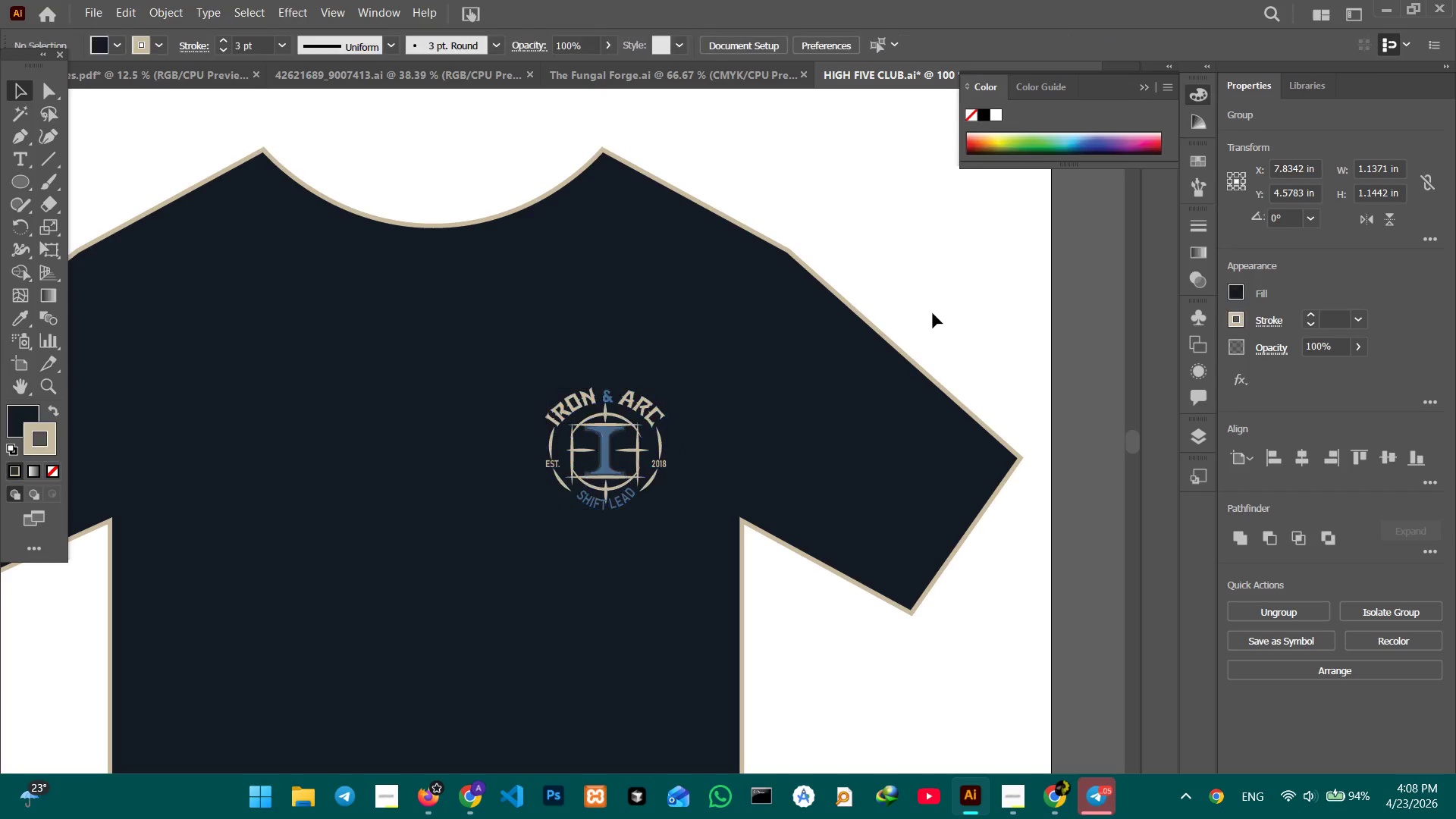 
key(Control+Minus)
 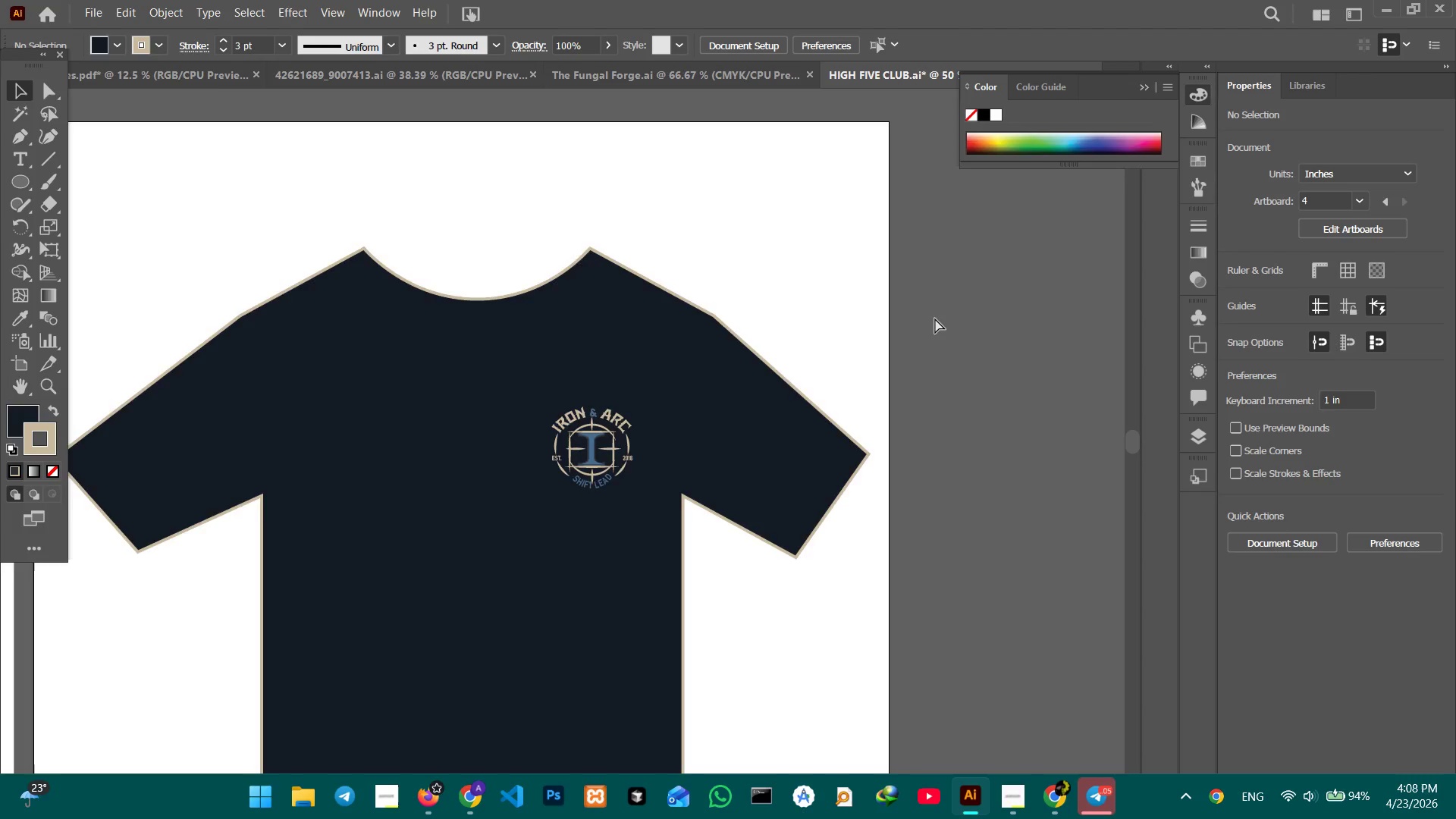 
key(Control+Minus)
 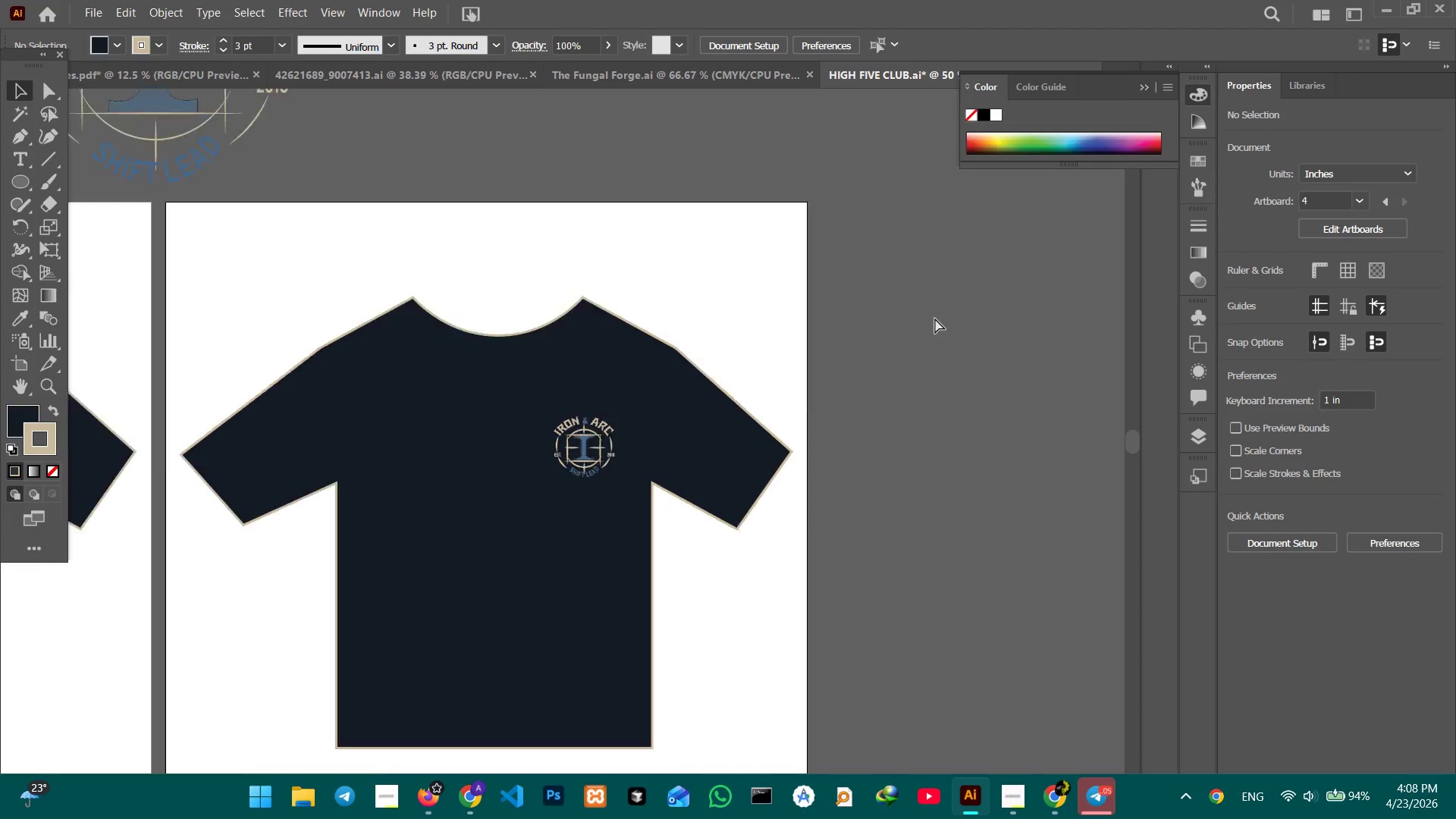 
key(Control+Minus)
 